 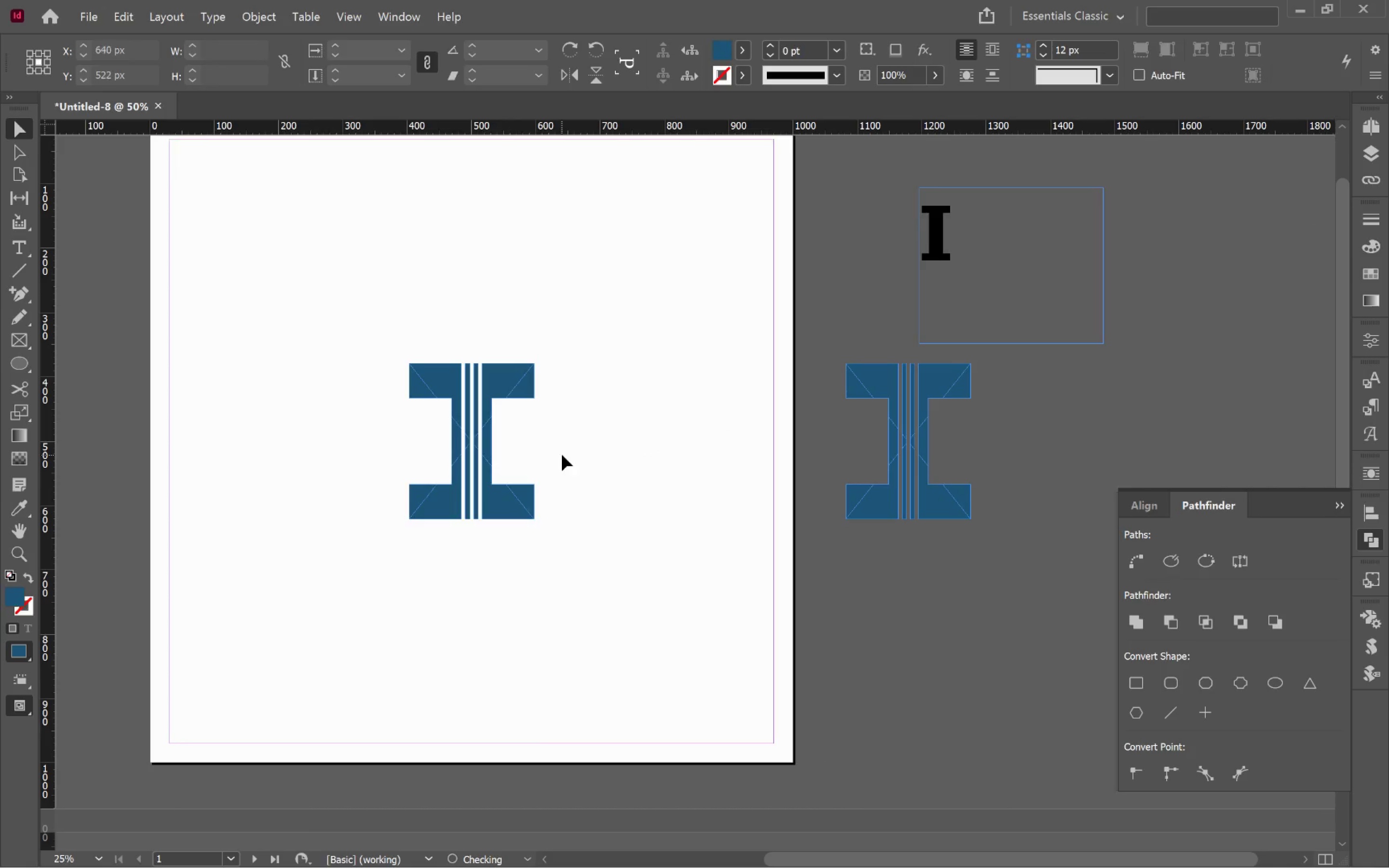 
left_click([485, 437])
 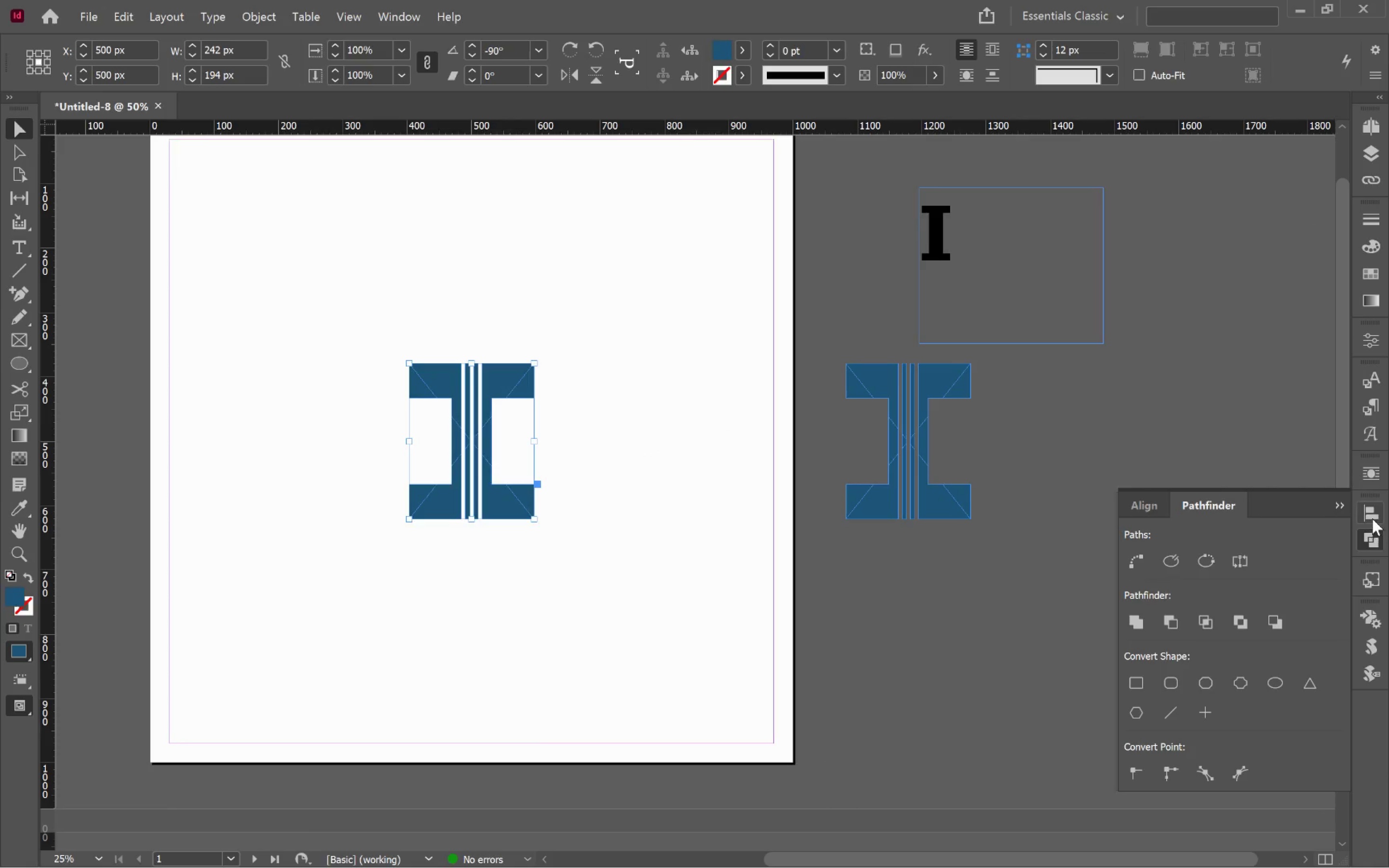 
left_click([1371, 521])
 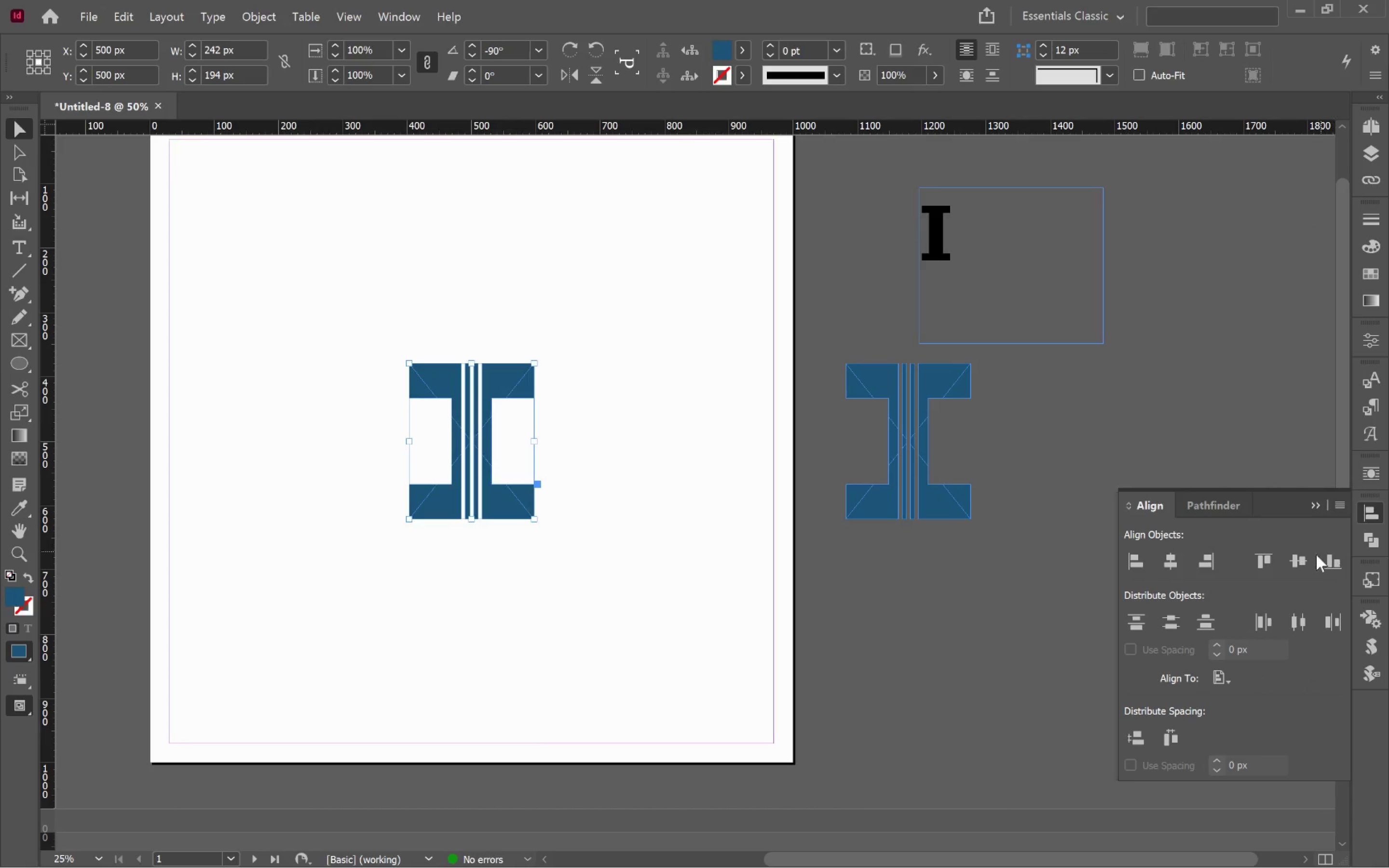 
left_click([1301, 562])
 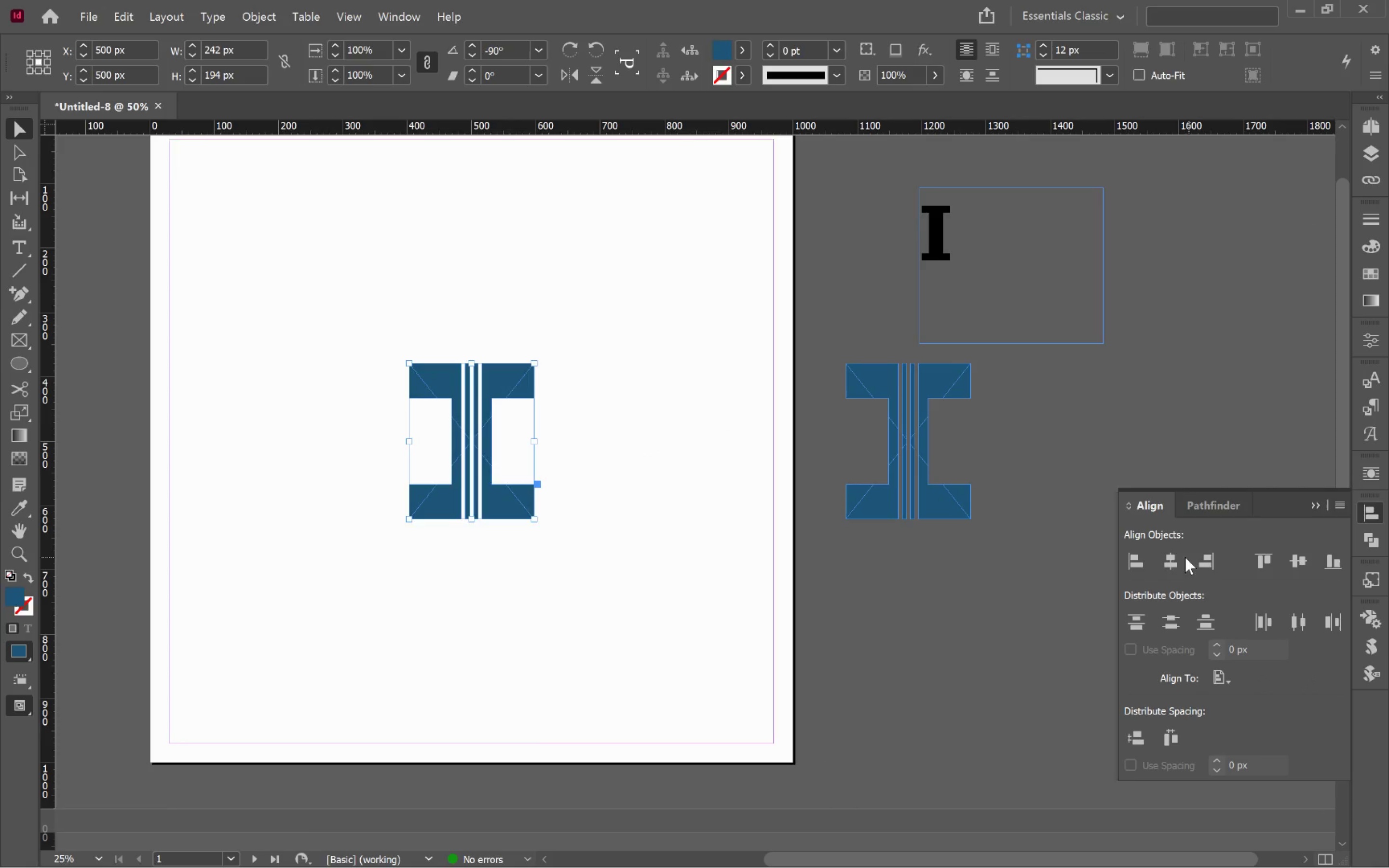 
left_click([1176, 556])
 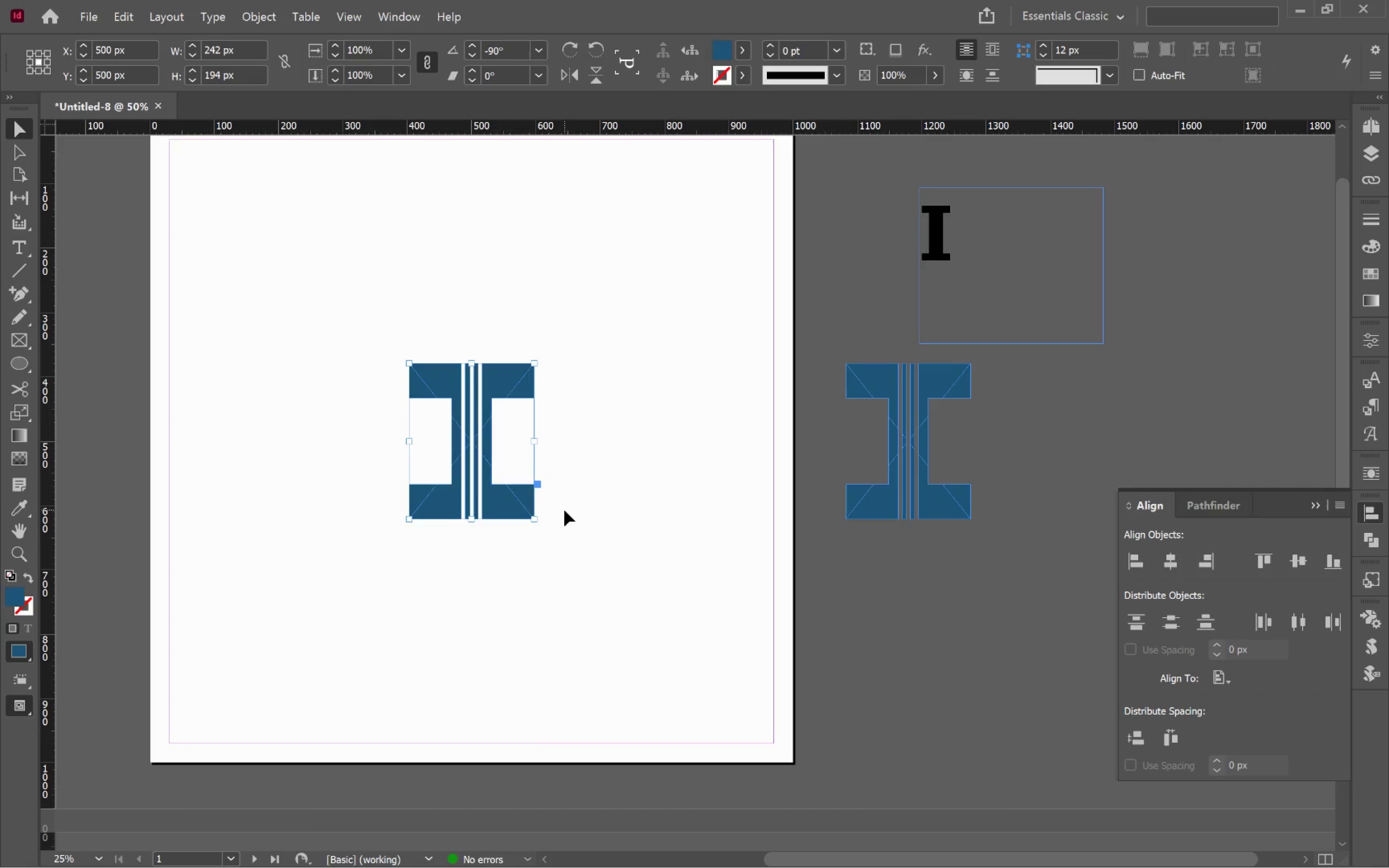 
left_click([576, 498])
 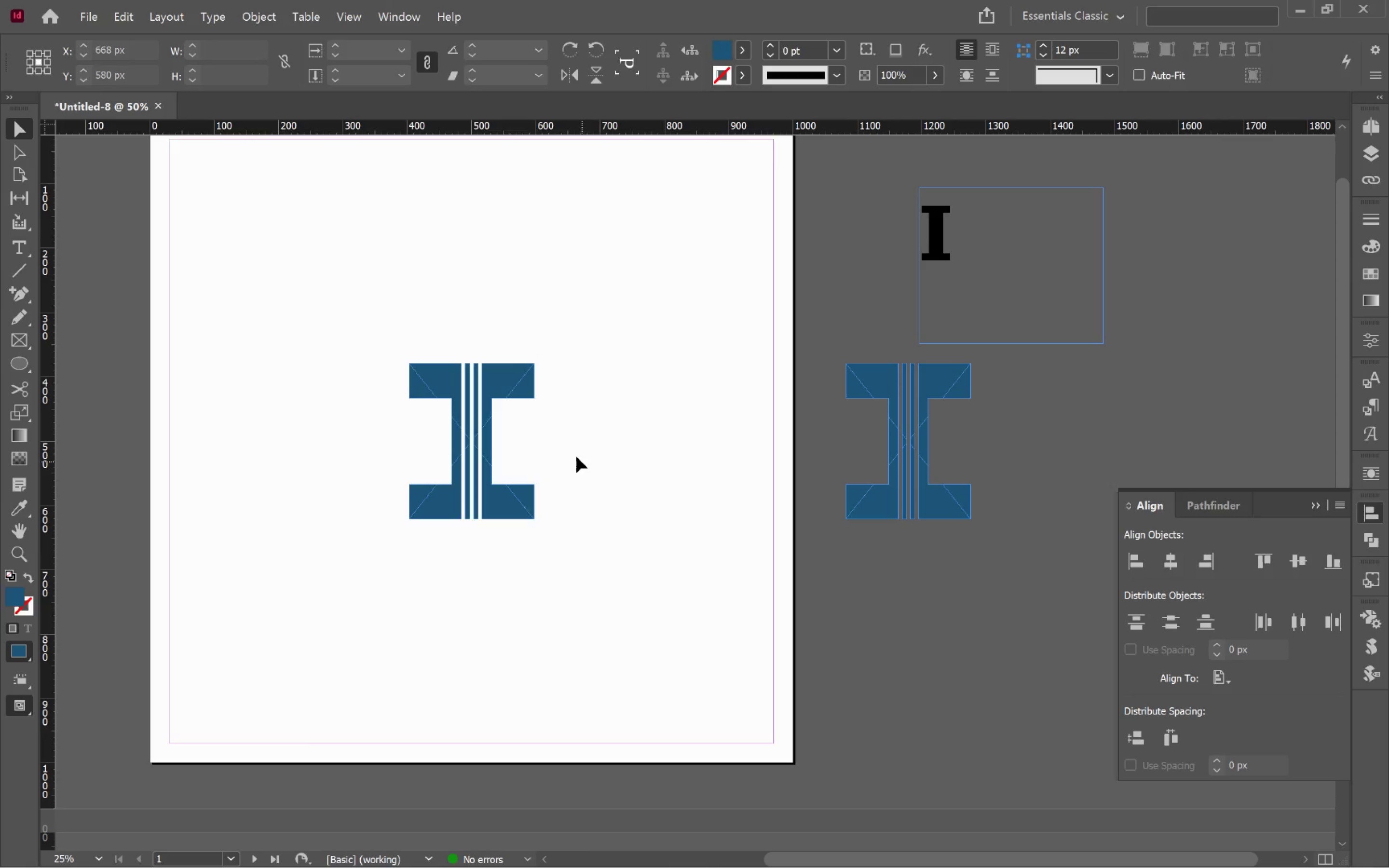 
hold_key(key=AltLeft, duration=2.04)
scroll: coordinate [439, 413], scroll_direction: up, amount: 3.0
 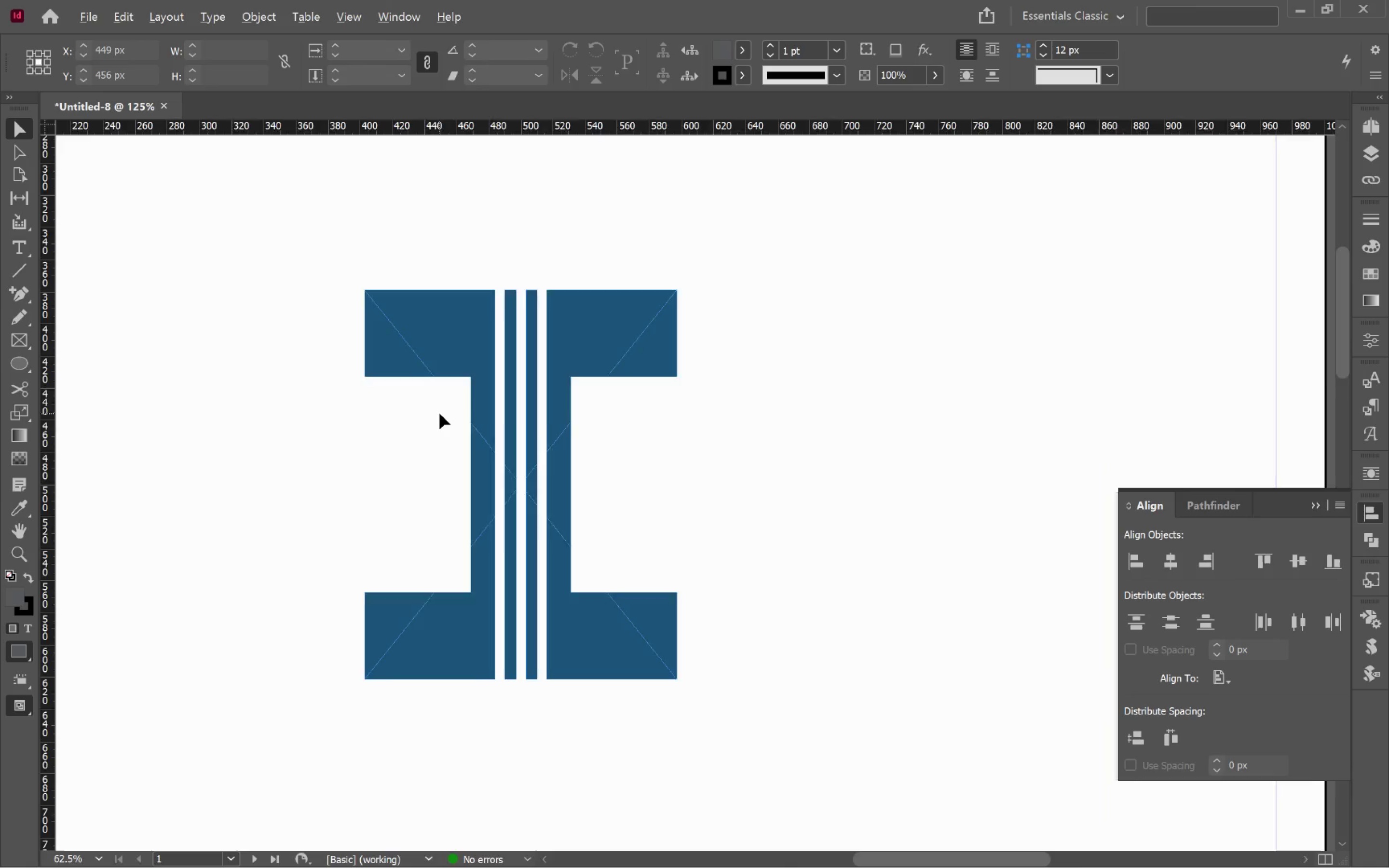 
scroll: coordinate [439, 413], scroll_direction: down, amount: 1.0
 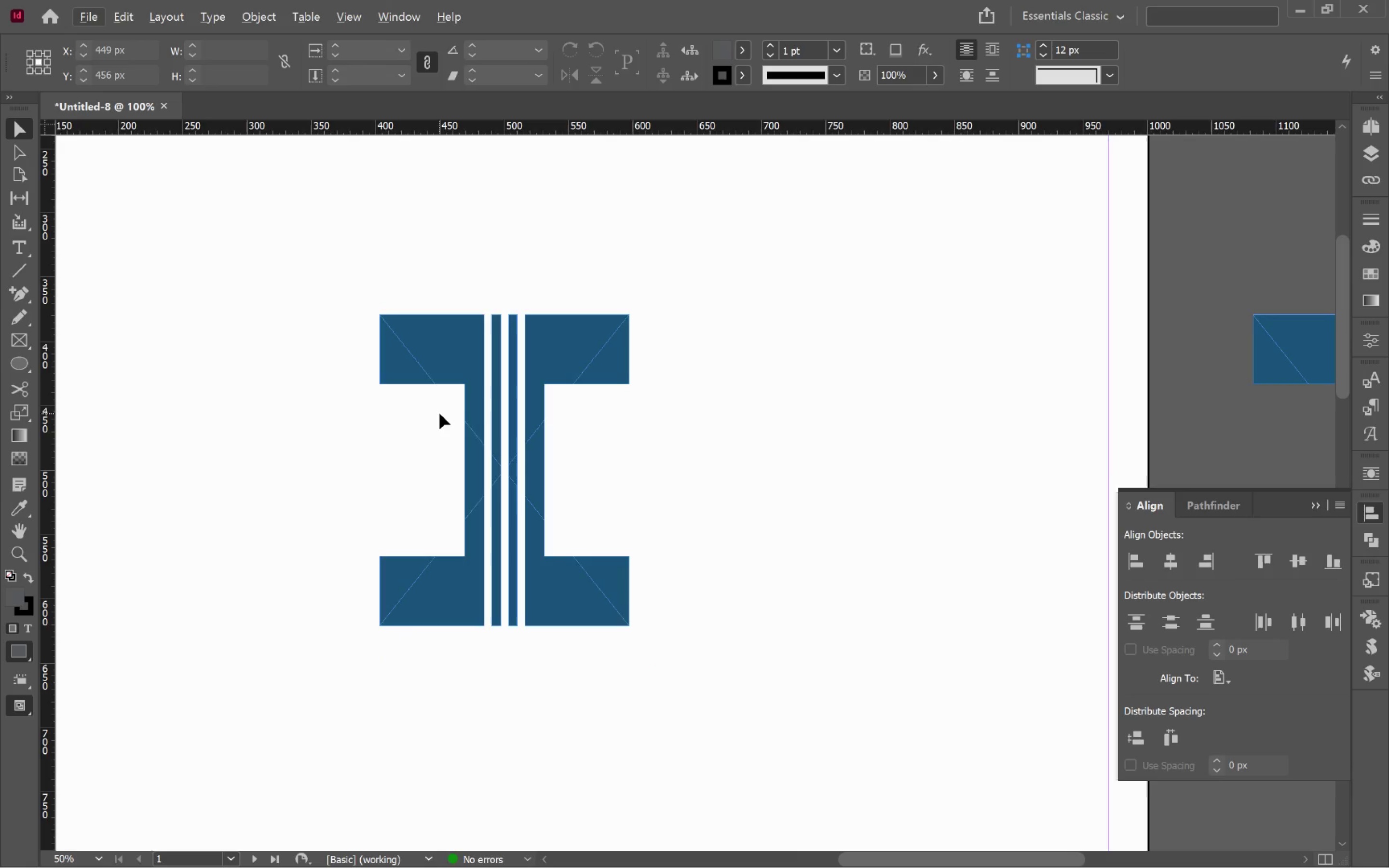 
hold_key(key=Space, duration=0.59)
 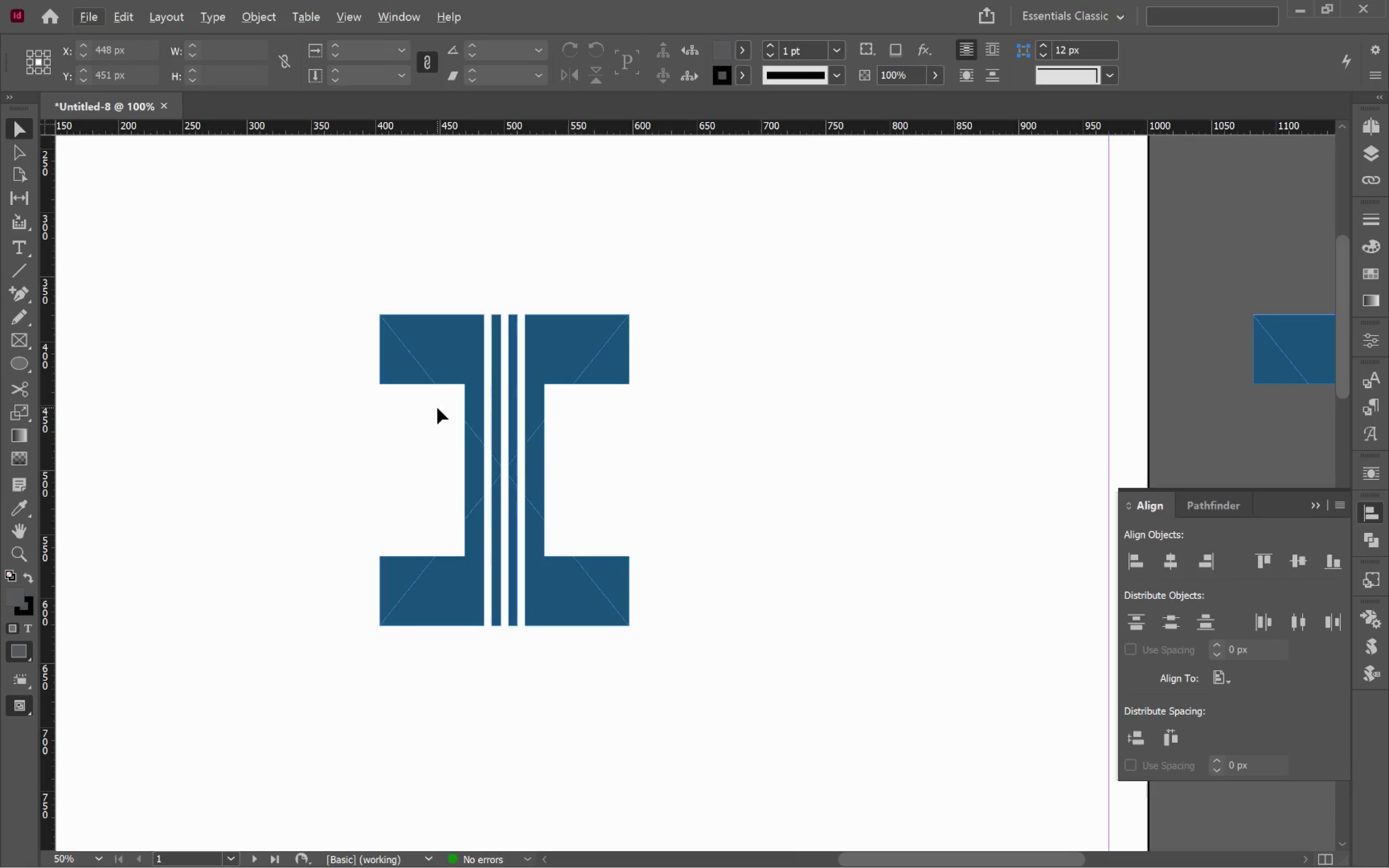 
hold_key(key=AltLeft, duration=0.77)
scroll: coordinate [438, 407], scroll_direction: down, amount: 1.0
 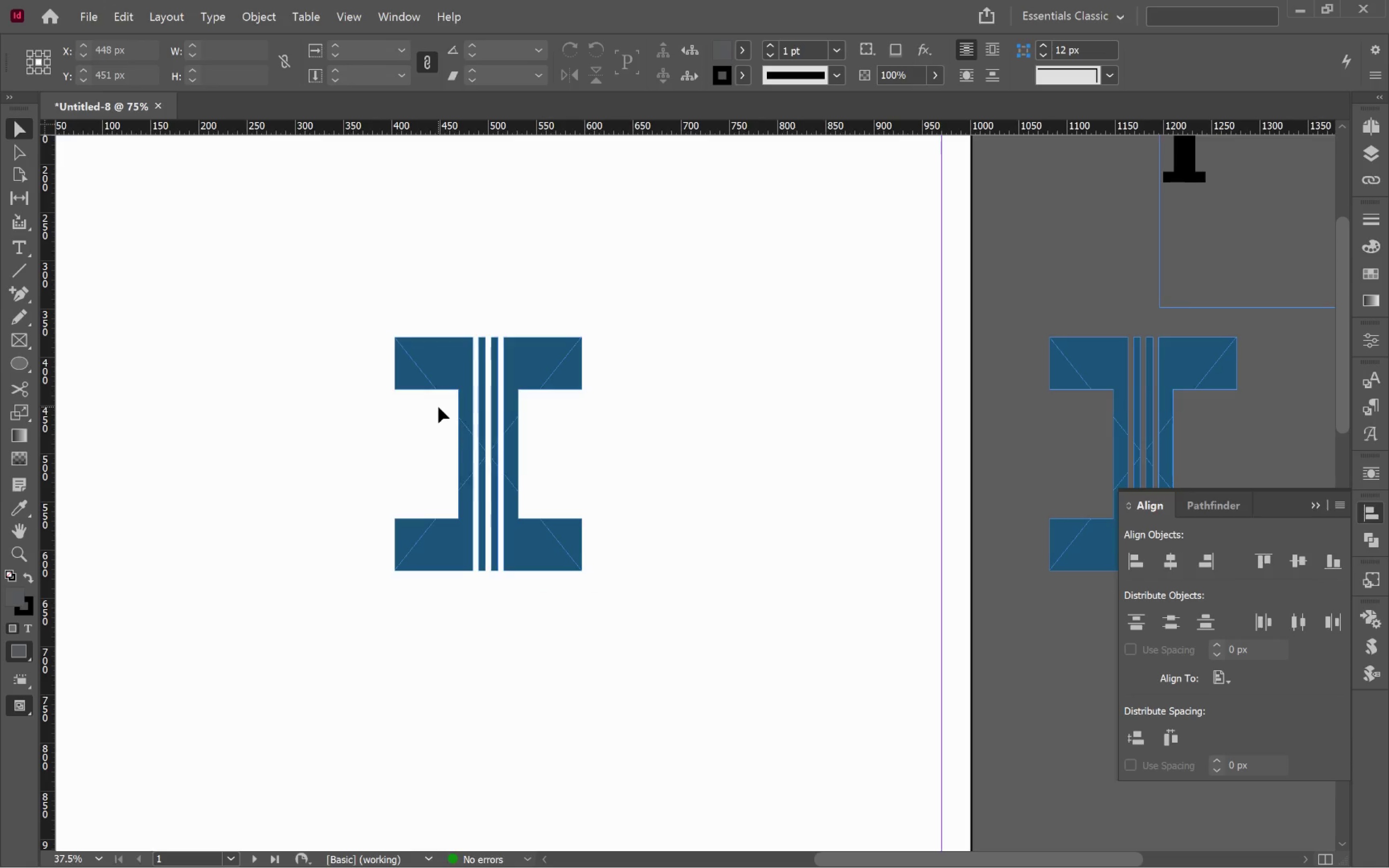 
key(Control+Z)
 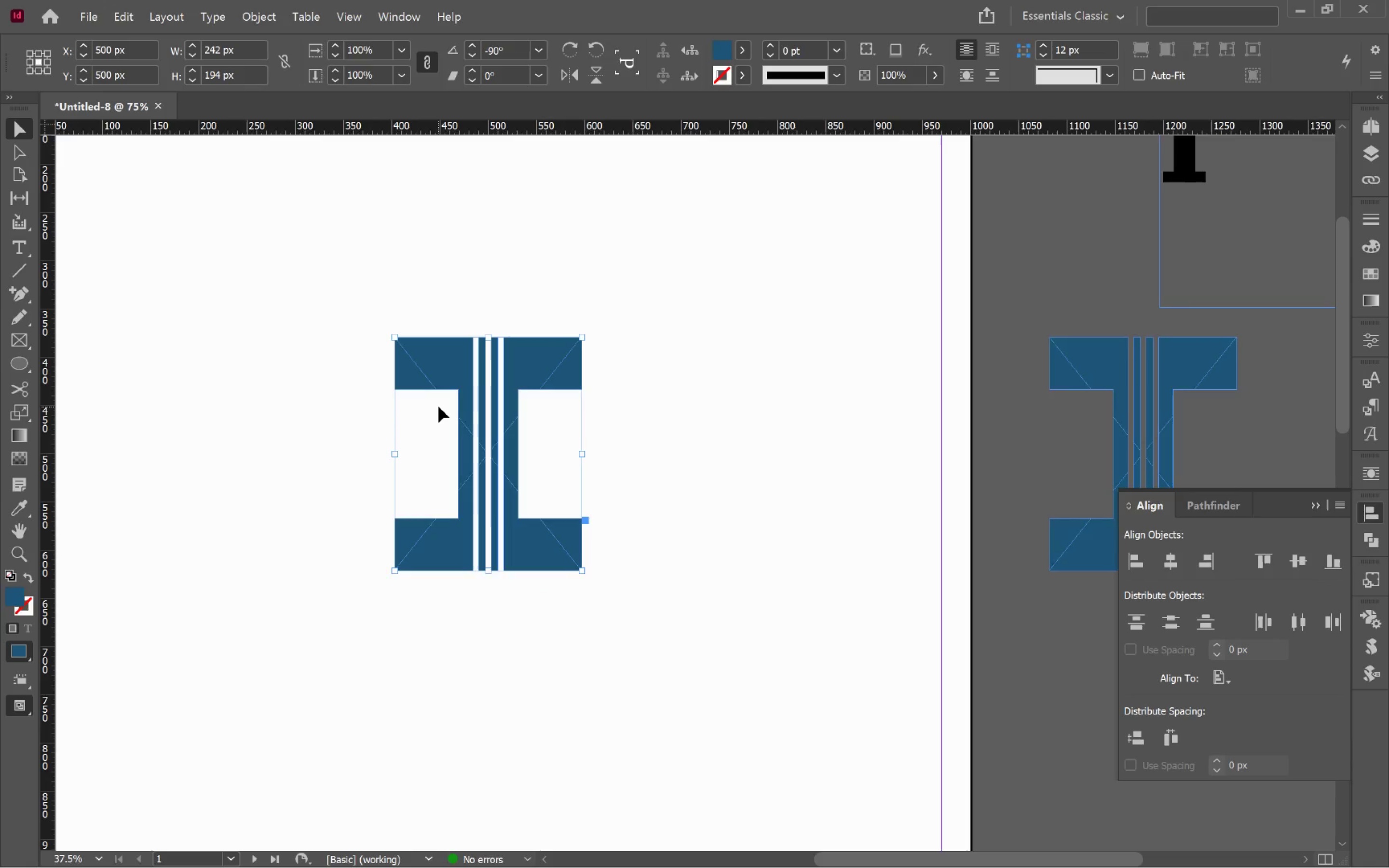 
key(Control+Z)
 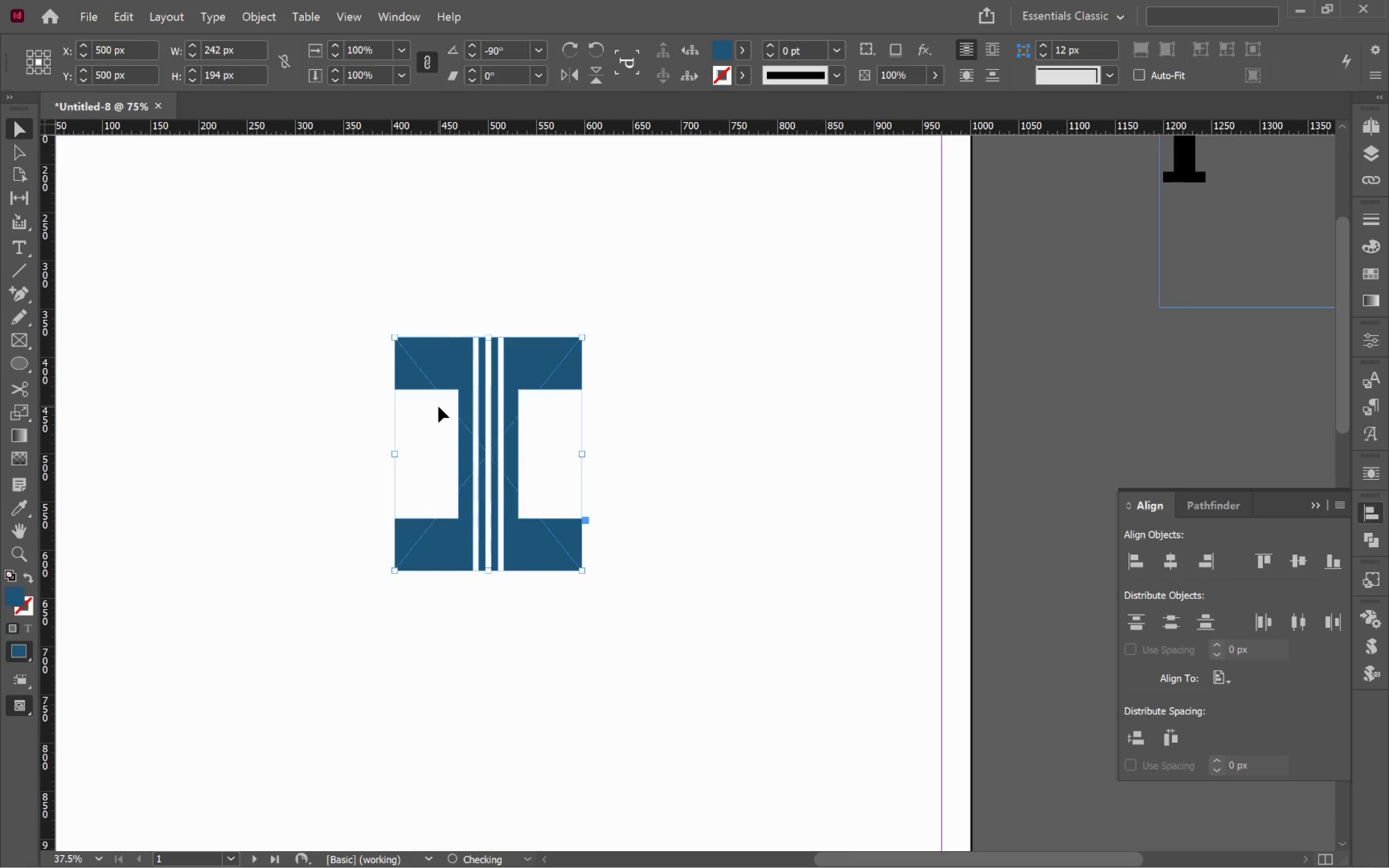 
key(Control+Z)
 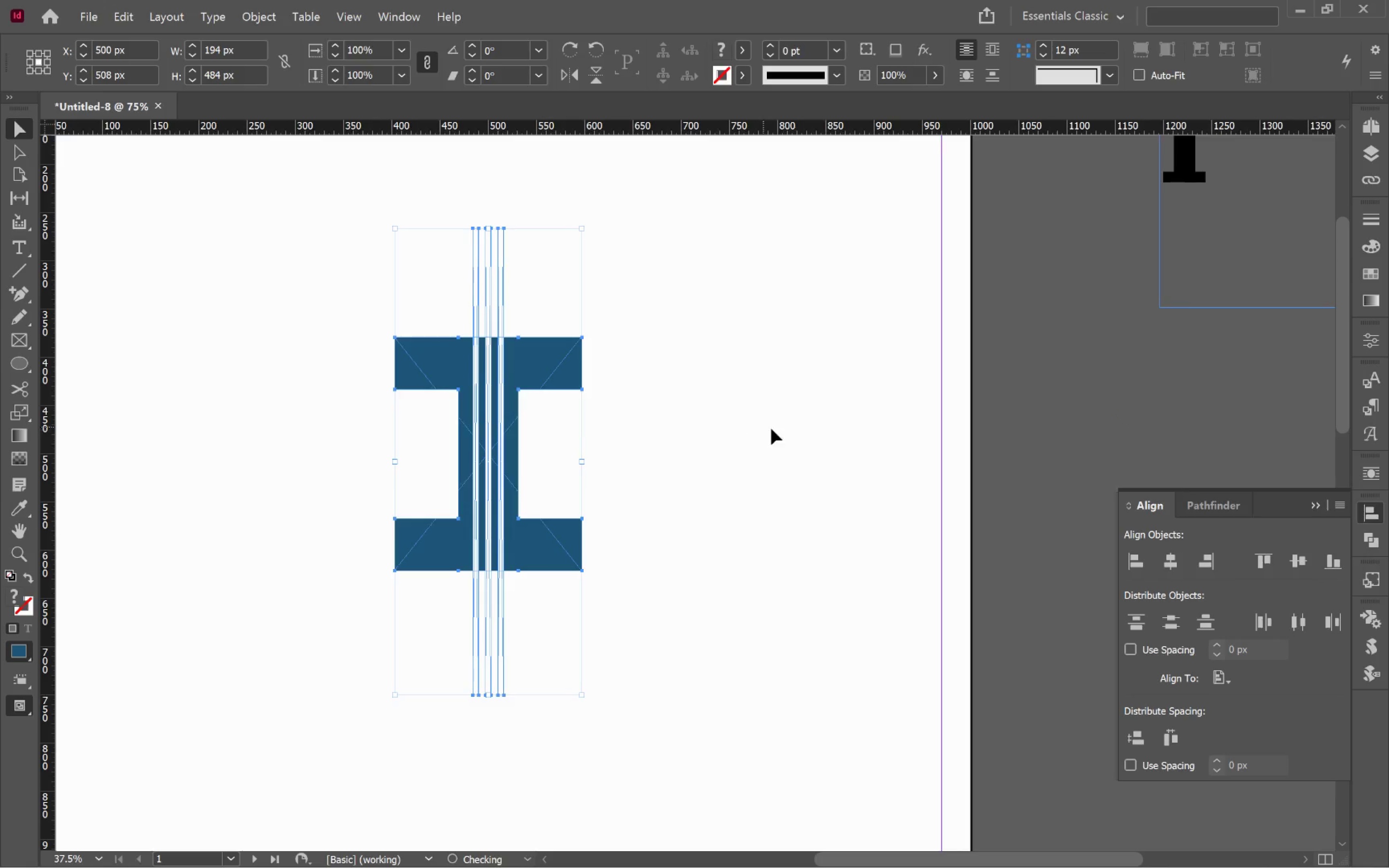 
left_click([776, 430])
 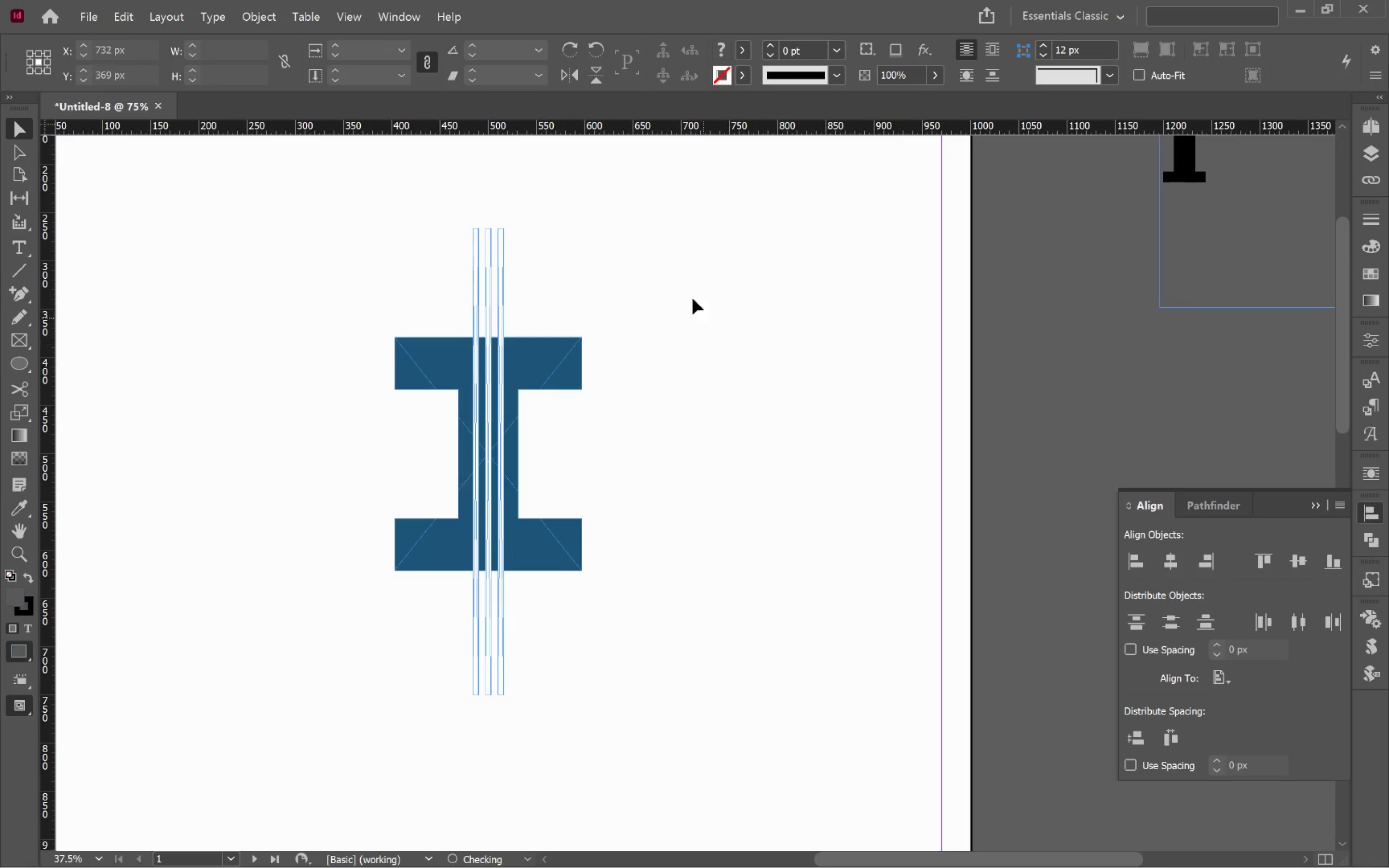 
left_click_drag(start_coordinate=[690, 286], to_coordinate=[408, 480])
 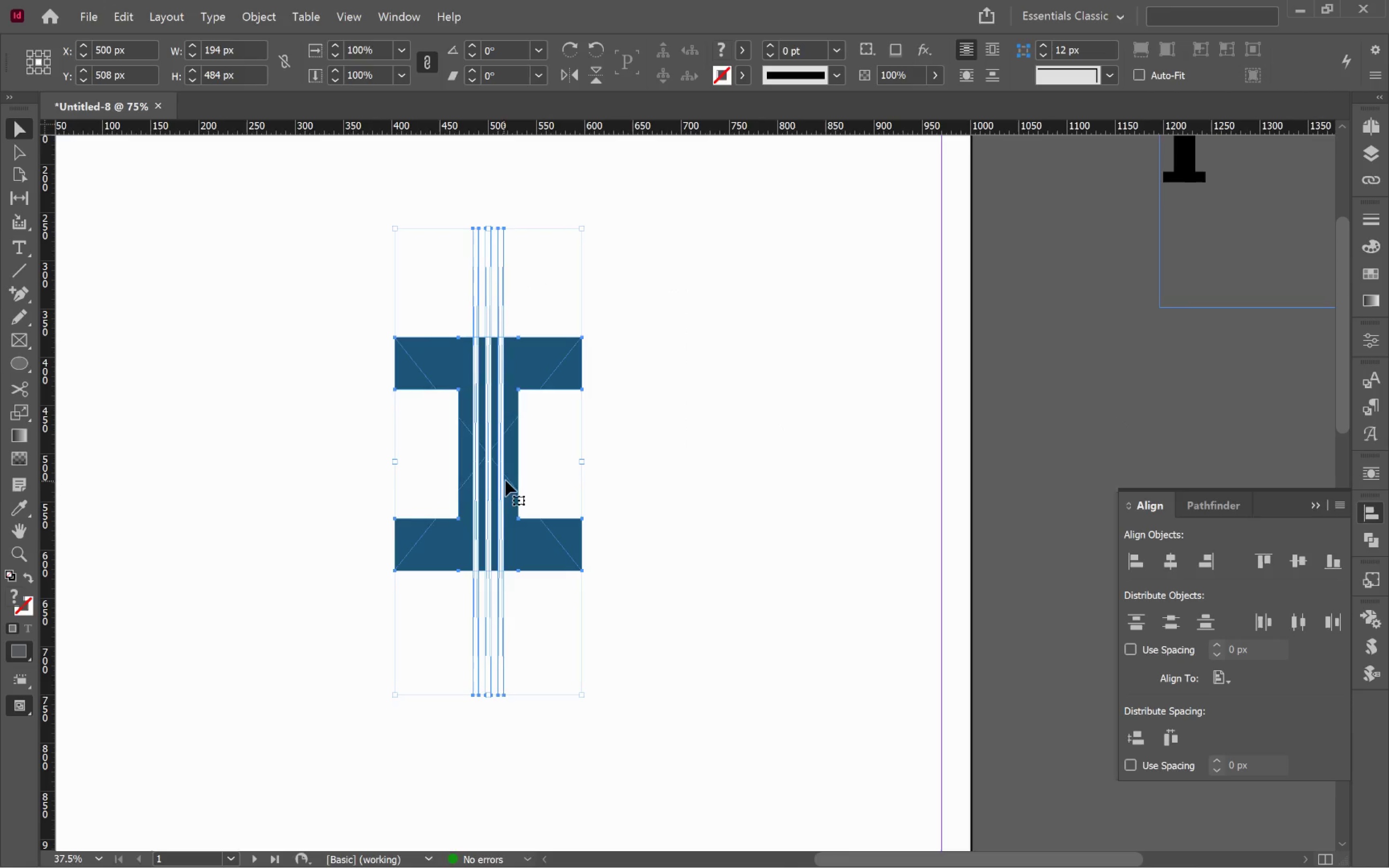 
hold_key(key=AltLeft, duration=2.82)
left_click_drag(start_coordinate=[498, 484], to_coordinate=[1273, 445])
 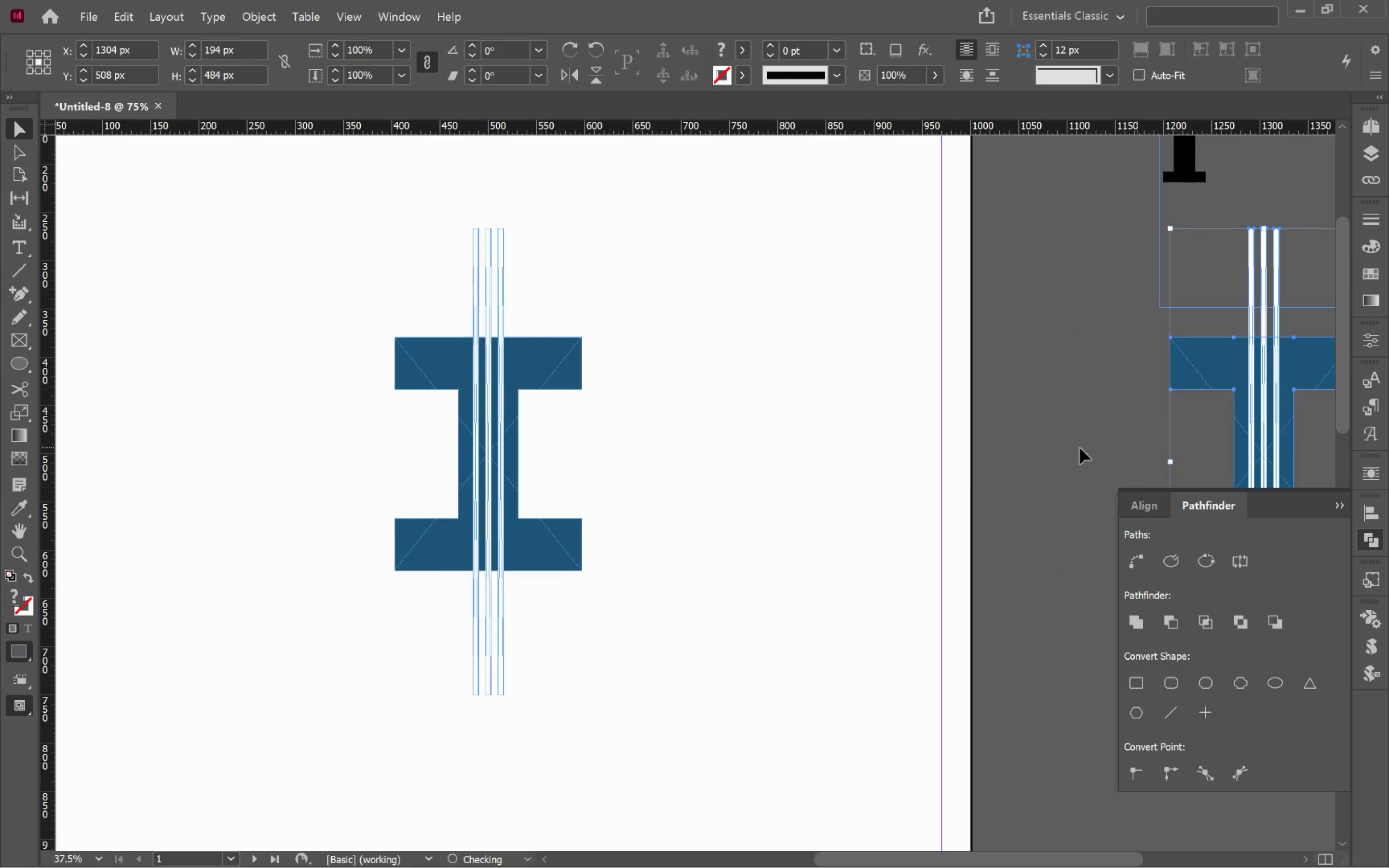 
hold_key(key=ShiftLeft, duration=2.29)
 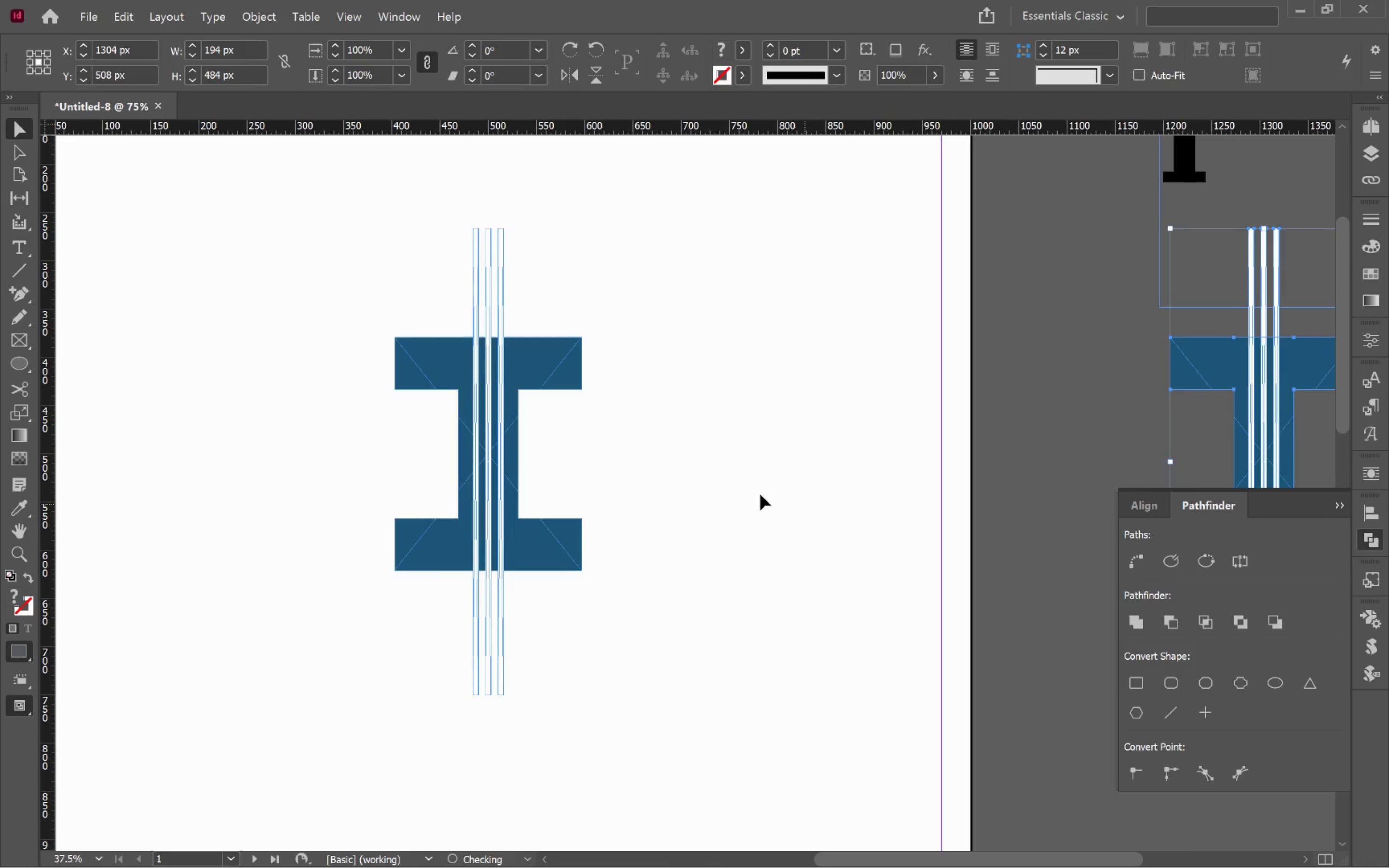 
left_click([725, 485])
 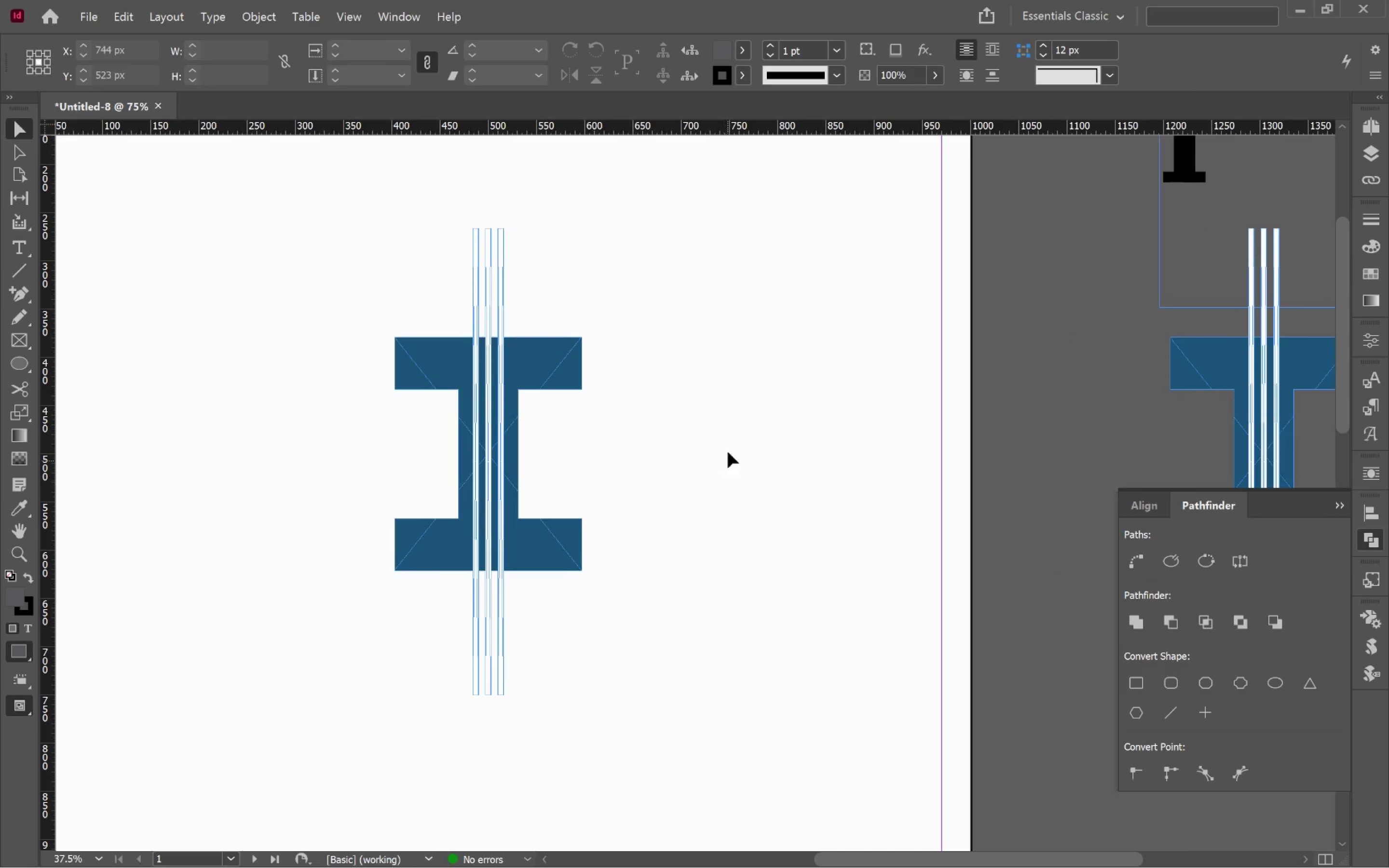 
left_click_drag(start_coordinate=[685, 344], to_coordinate=[413, 467])
 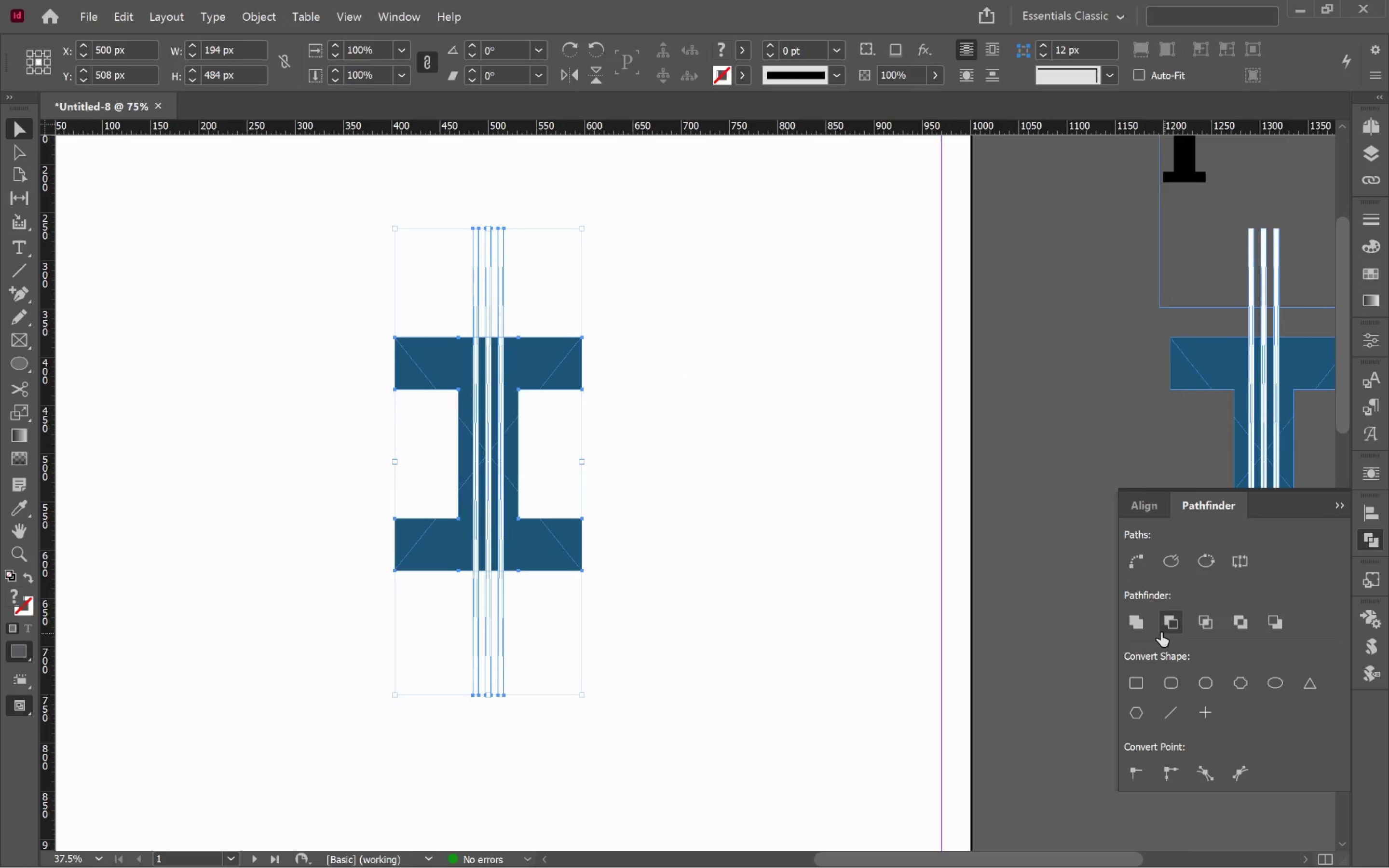 
left_click([1168, 626])
 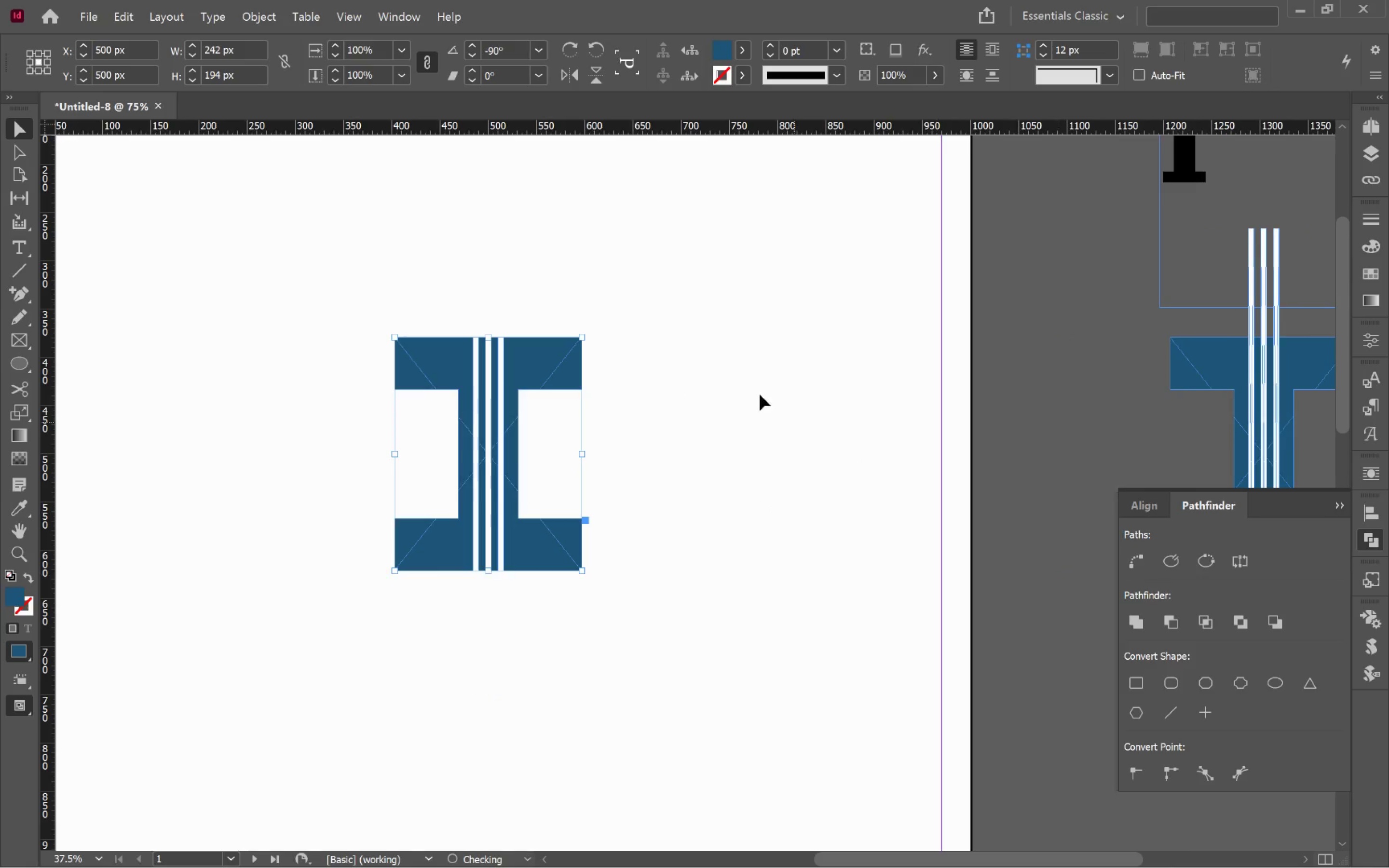 
left_click([710, 360])
 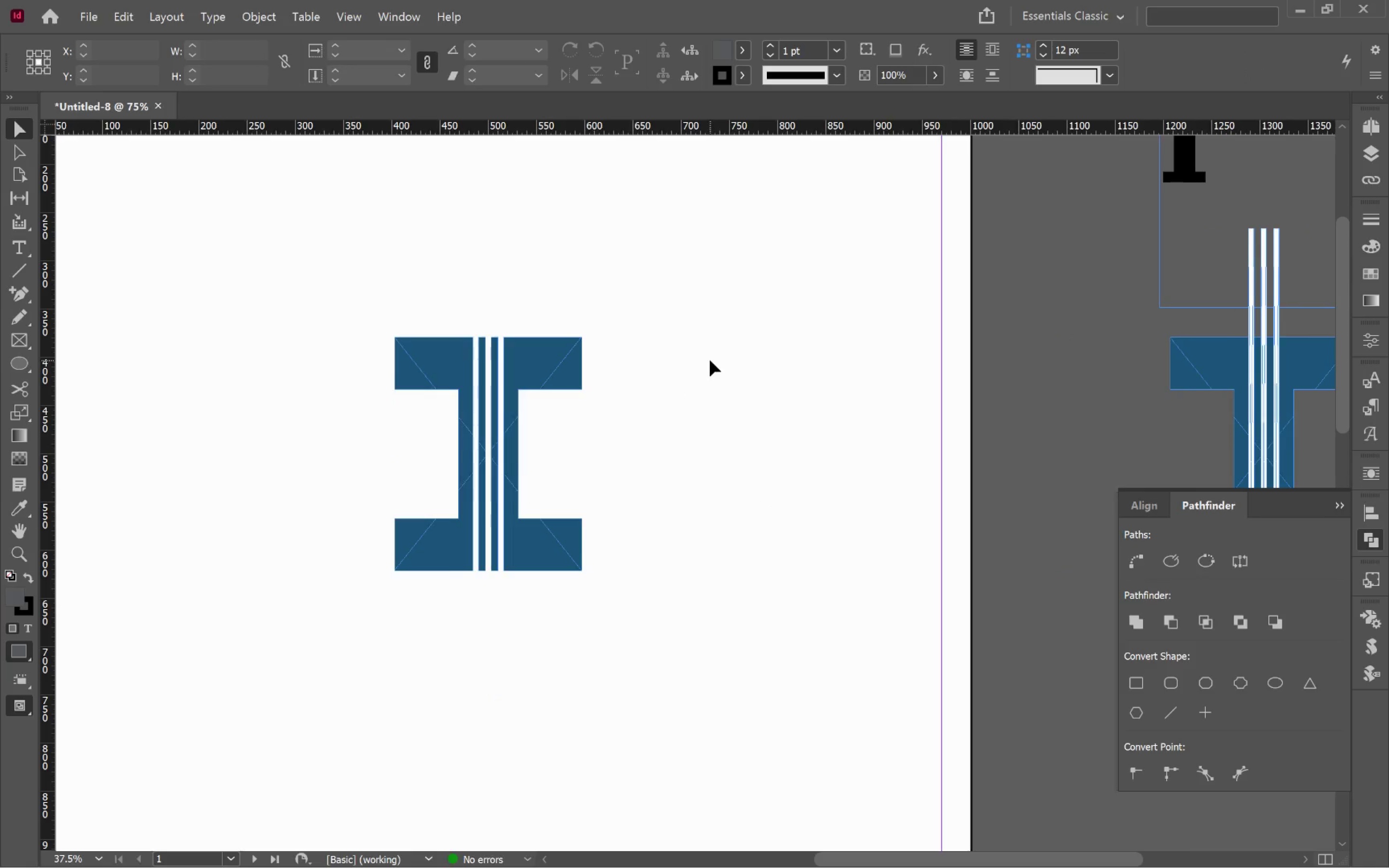 
hold_key(key=AltLeft, duration=0.55)
 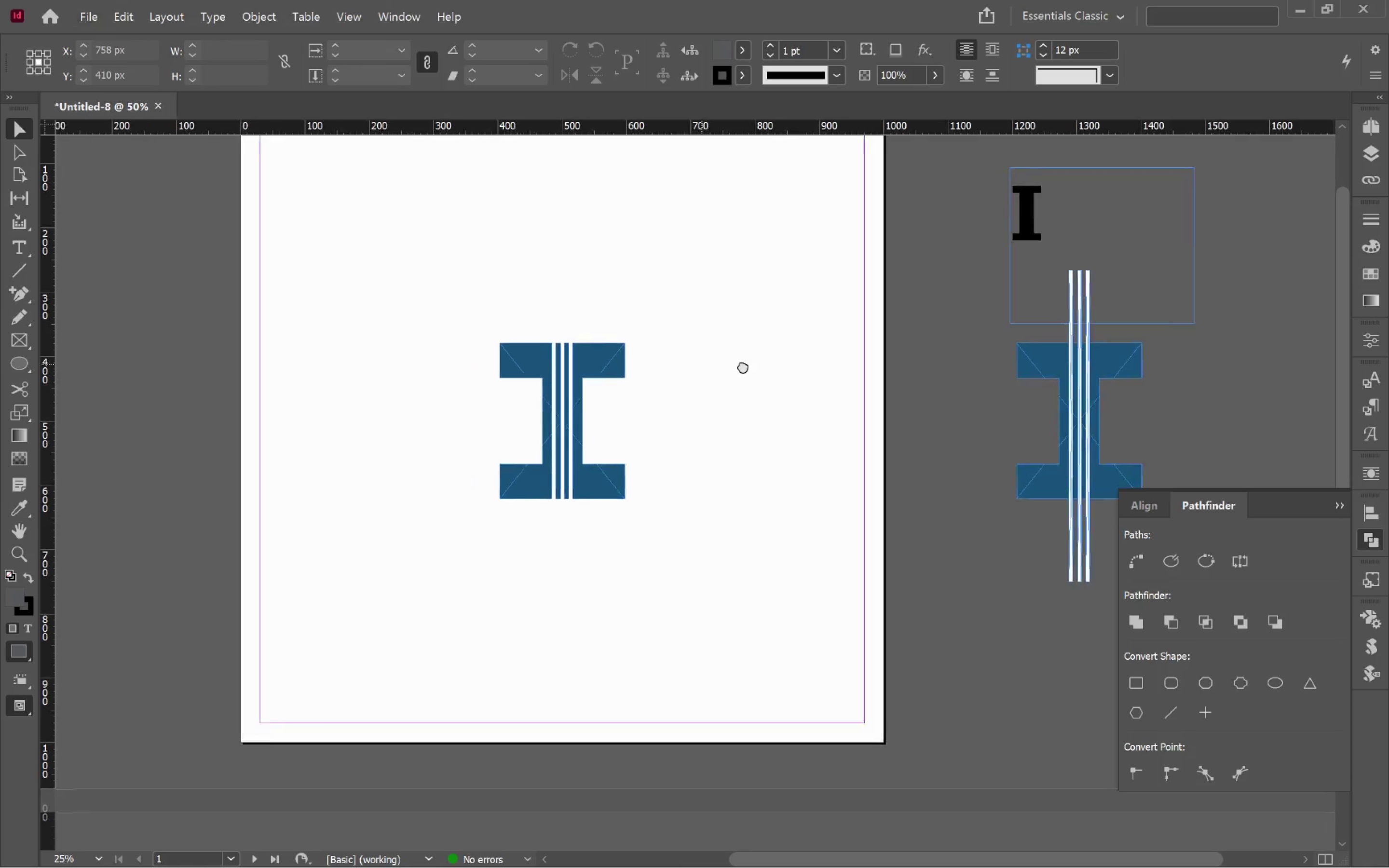 
hold_key(key=Space, duration=0.97)
 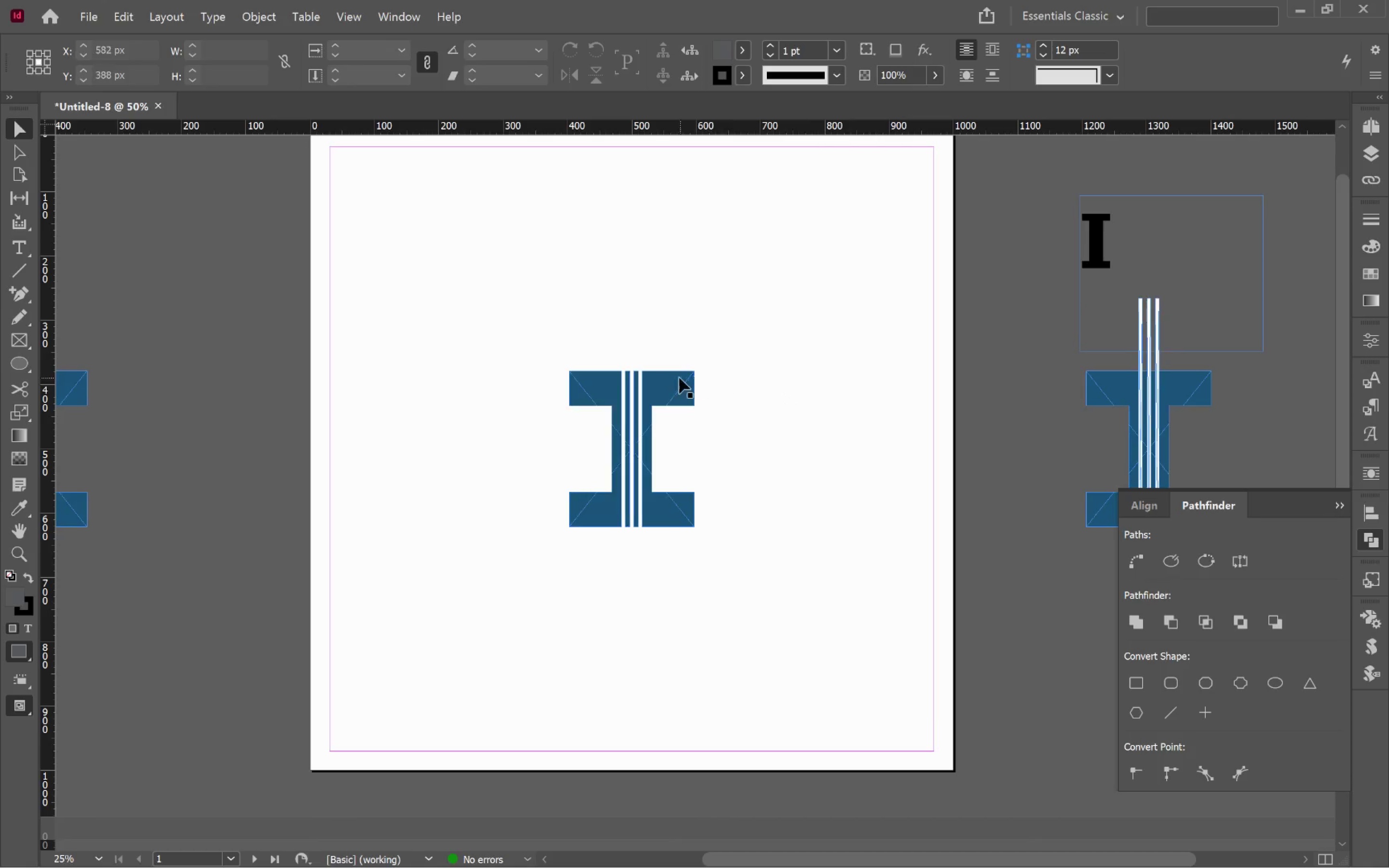 
scroll: coordinate [710, 360], scroll_direction: down, amount: 1.0
 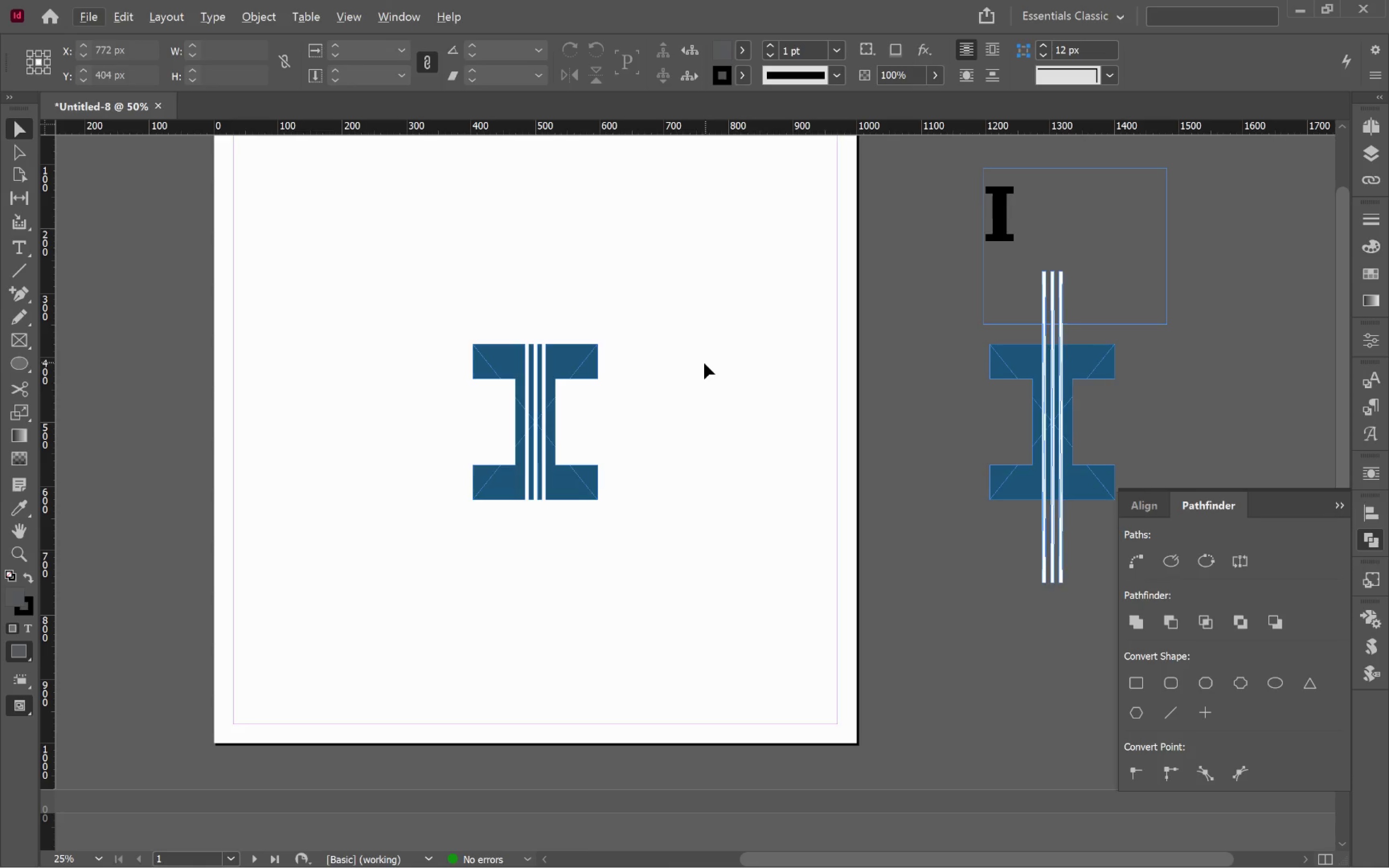 
left_click_drag(start_coordinate=[702, 364], to_coordinate=[798, 391])
 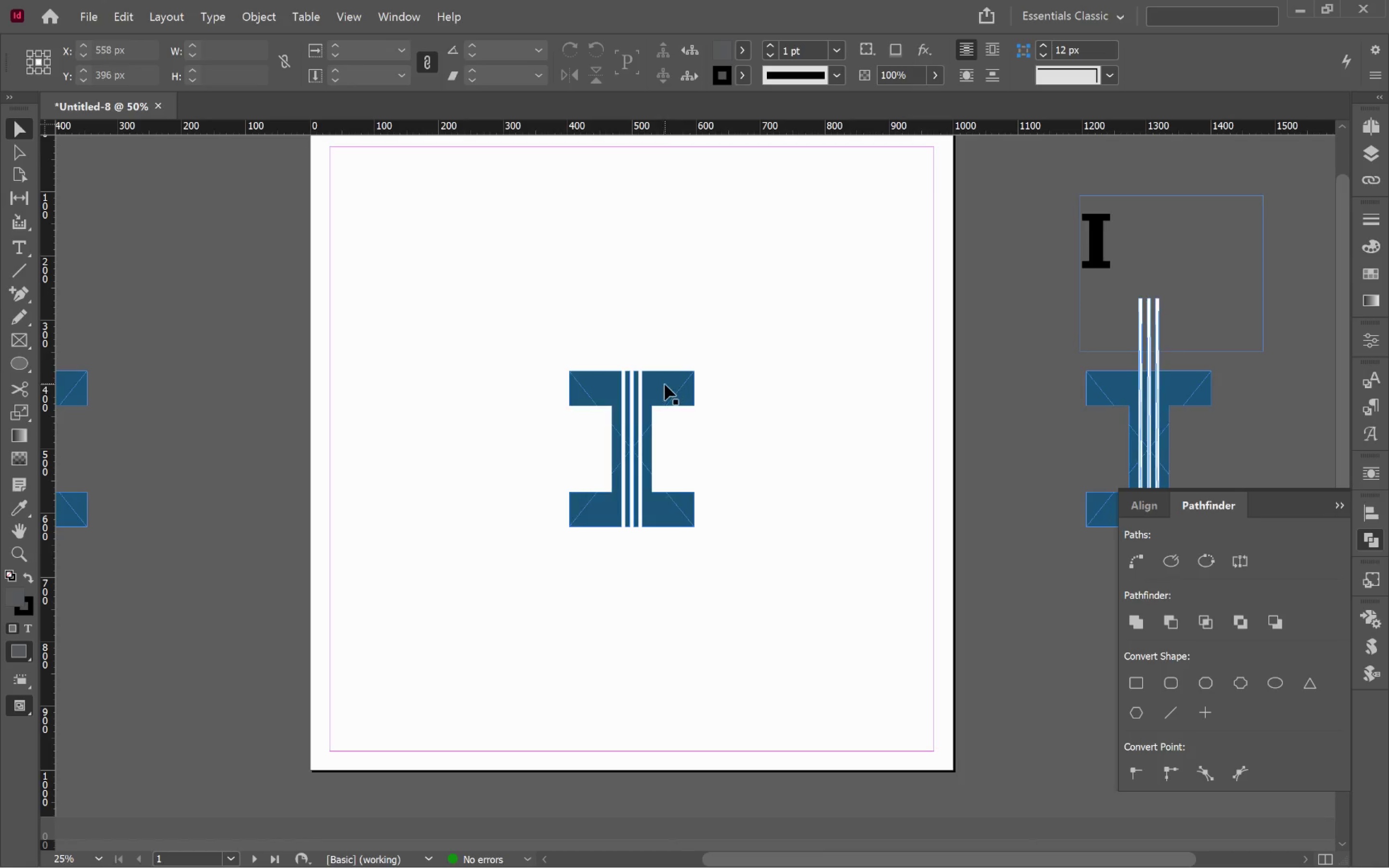 
left_click_drag(start_coordinate=[664, 385], to_coordinate=[901, 418])
 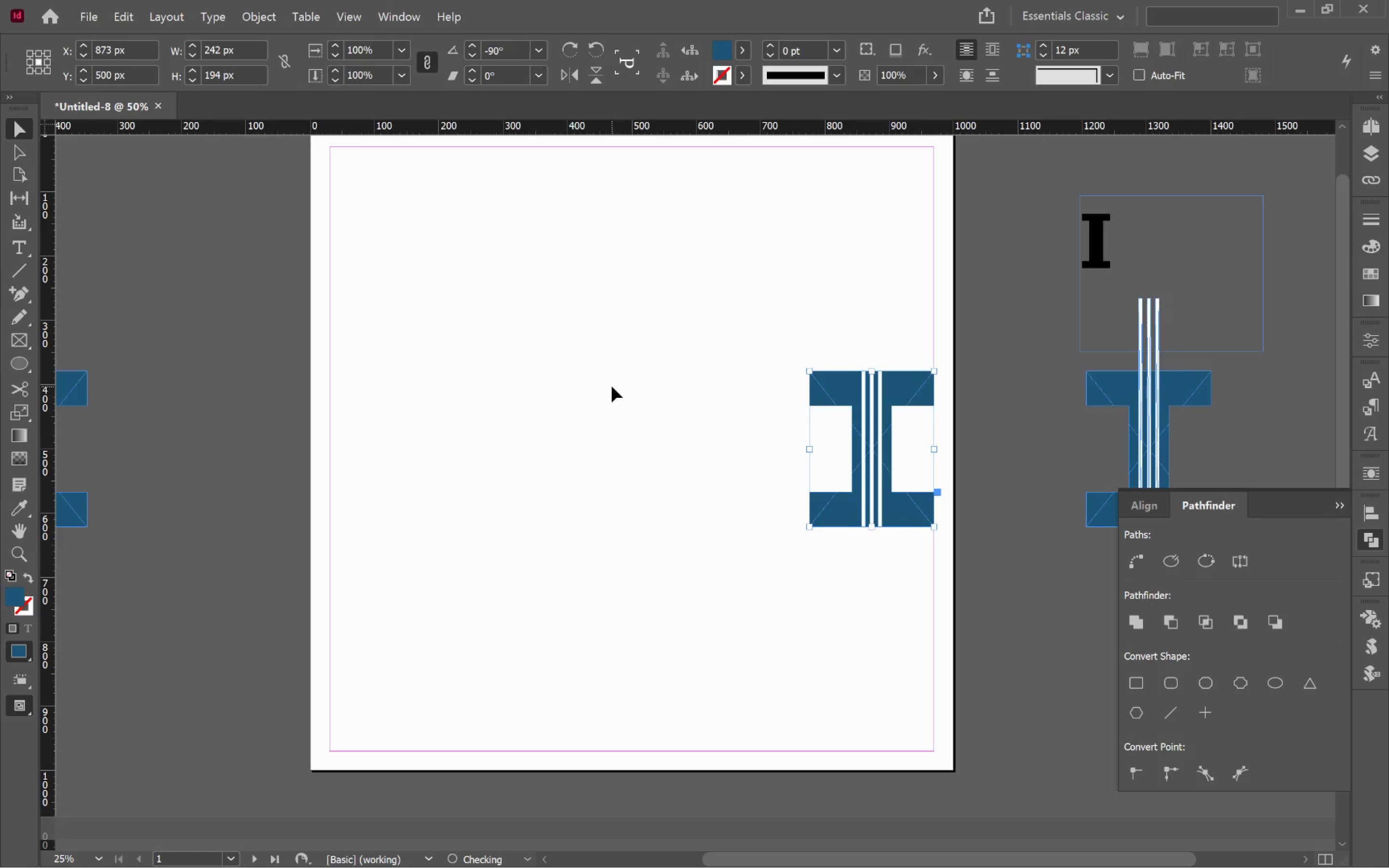 
hold_key(key=ShiftLeft, duration=1.28)
 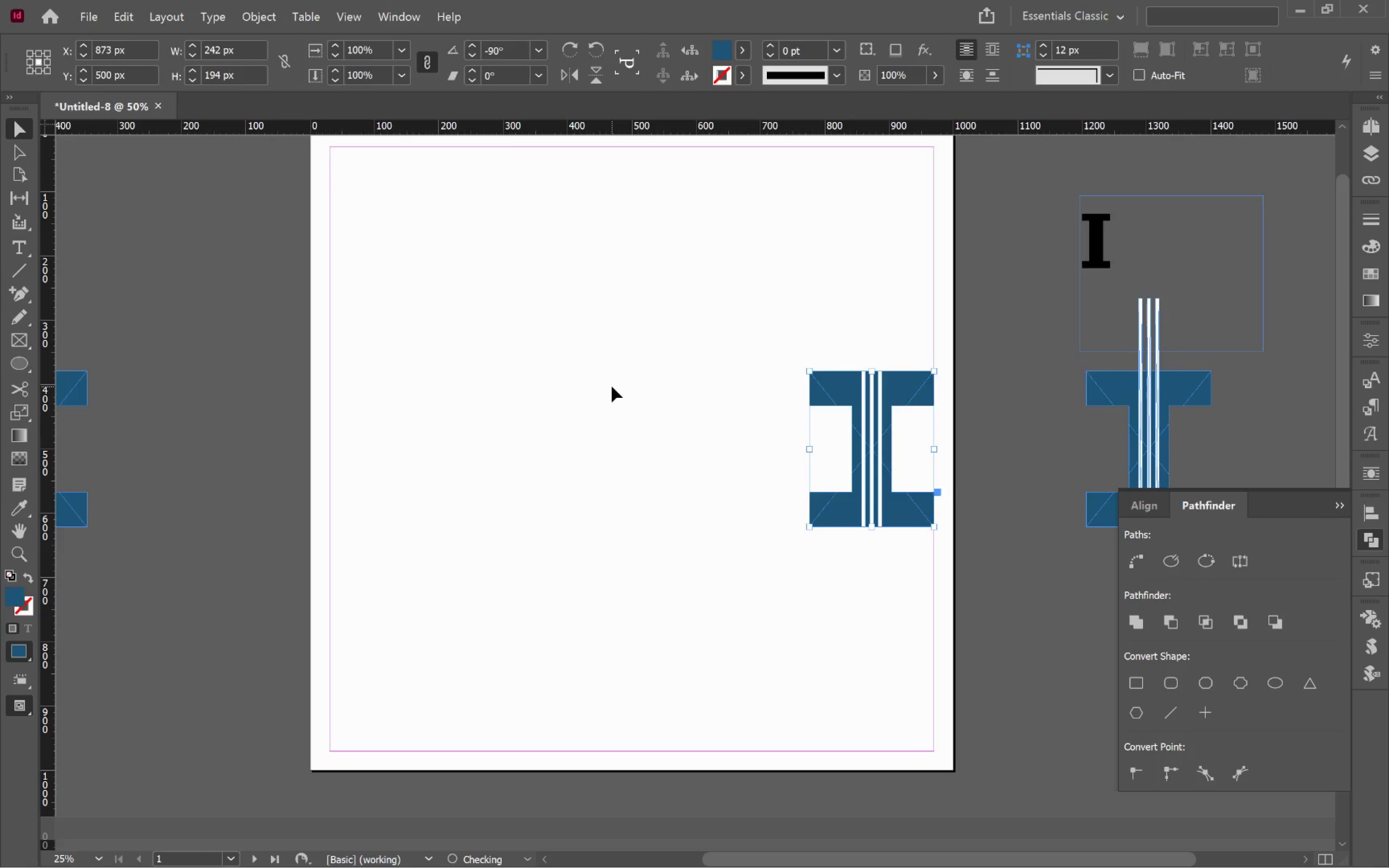 
left_click([612, 386])
 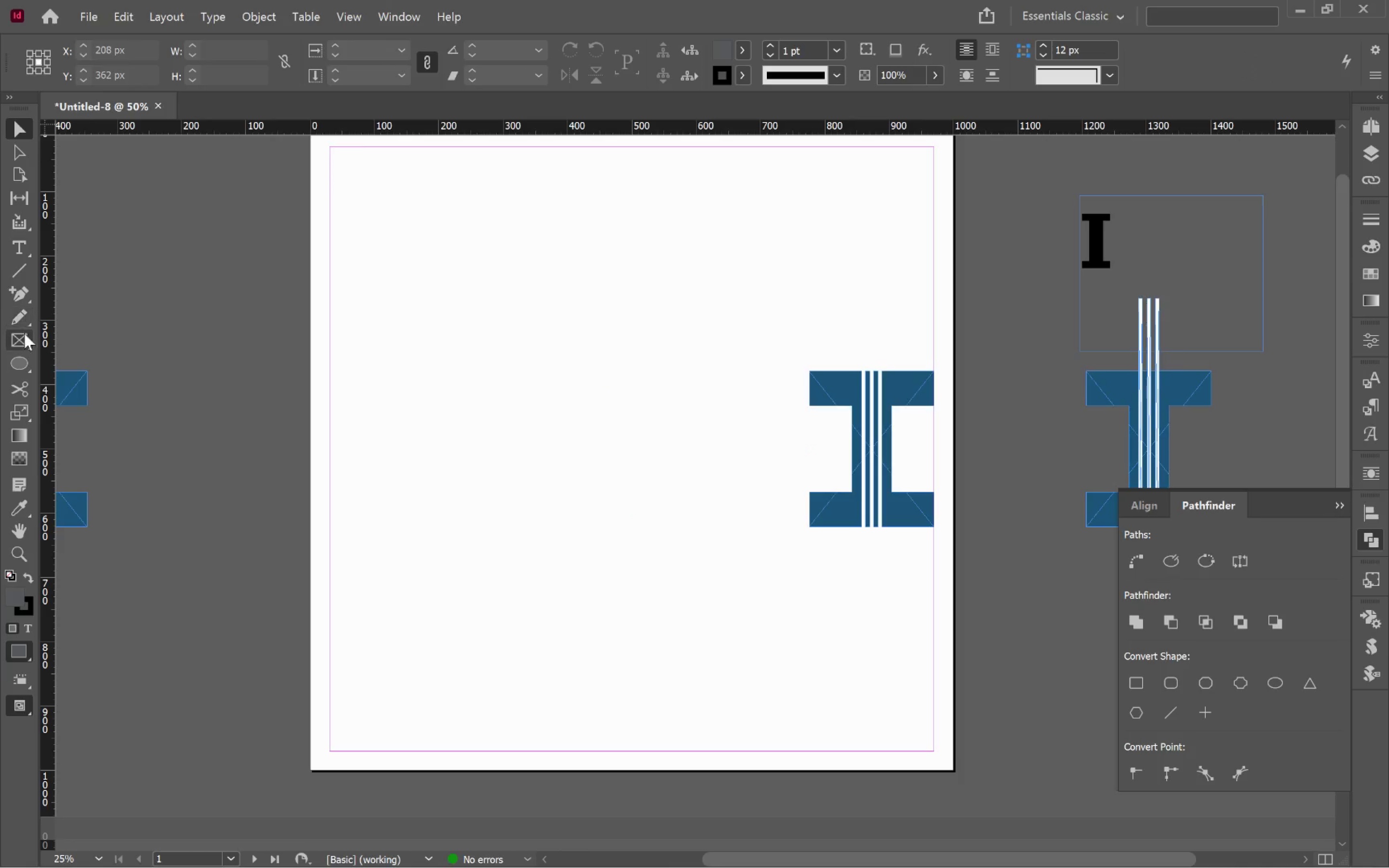 
left_click([24, 344])
 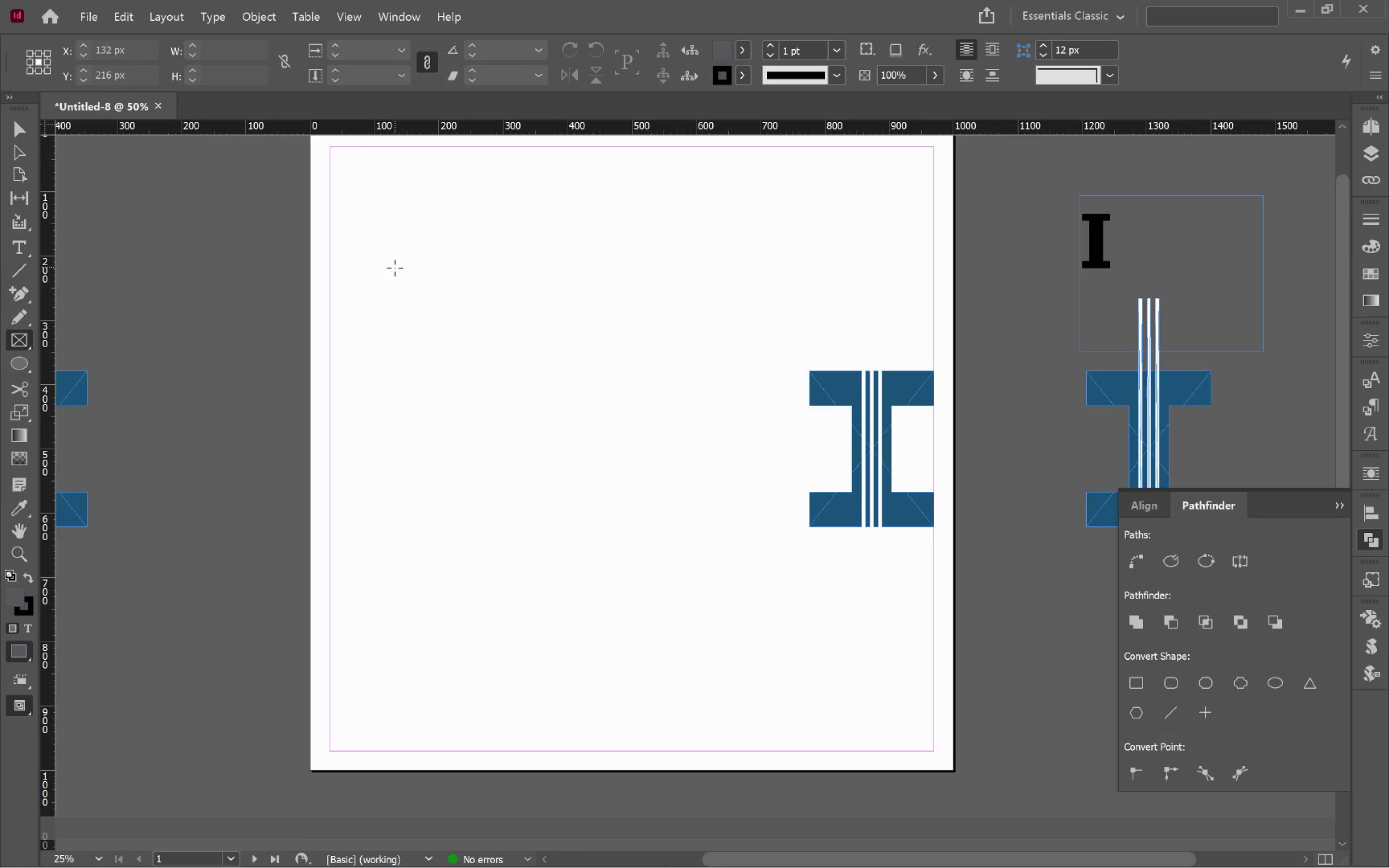 
left_click_drag(start_coordinate=[386, 266], to_coordinate=[643, 297])
 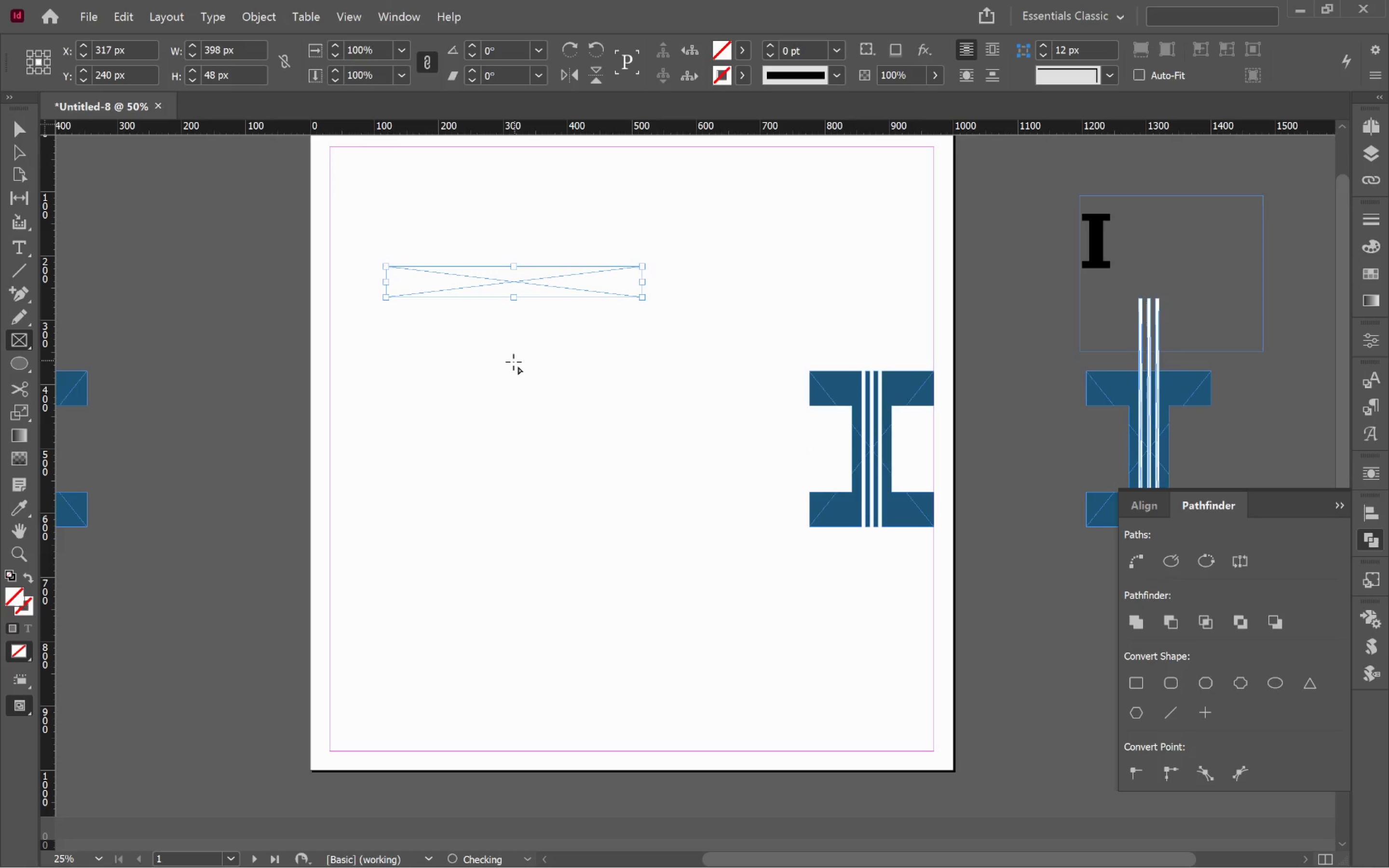 
key(V)
 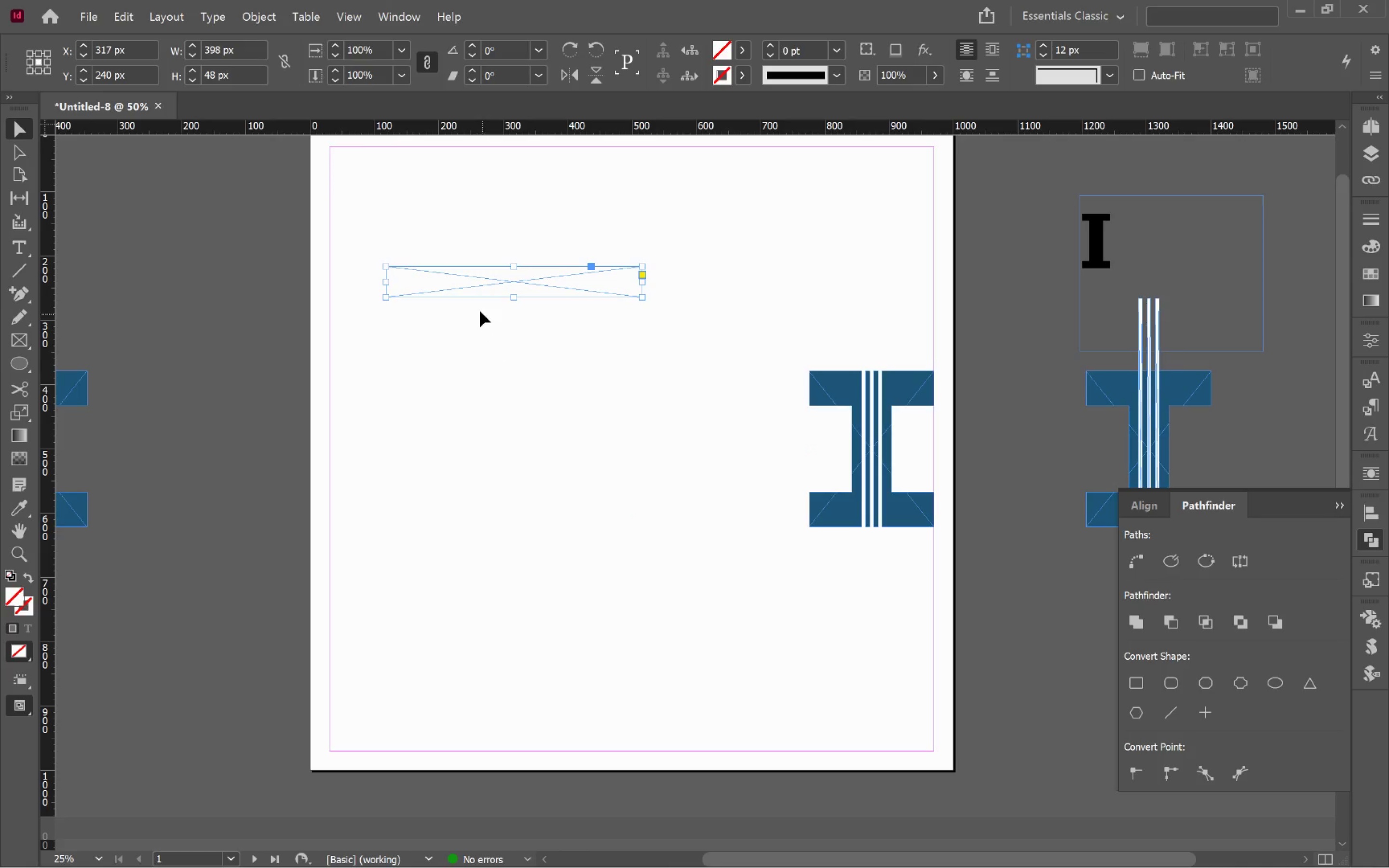 
hold_key(key=AltLeft, duration=0.44)
 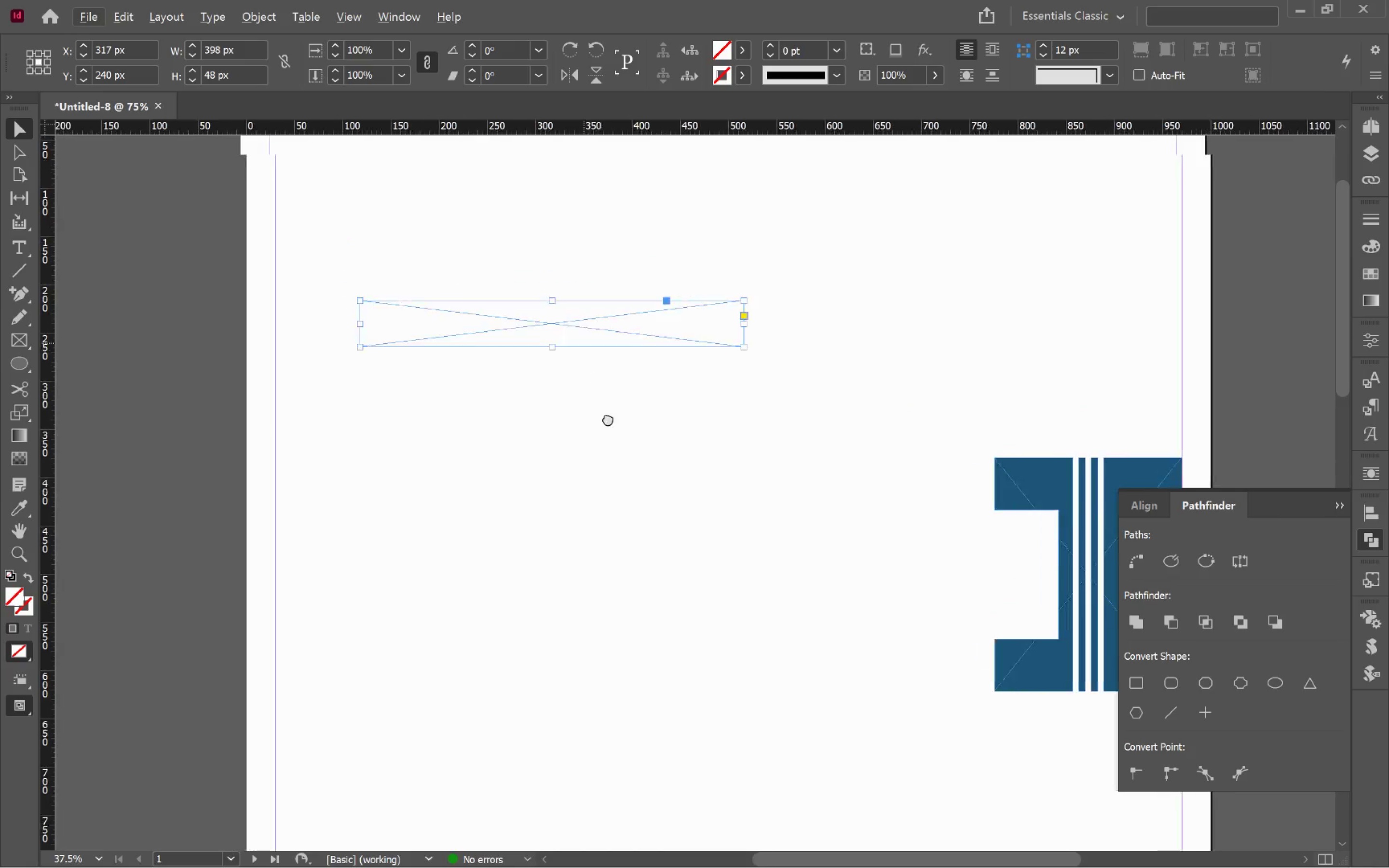 
hold_key(key=Space, duration=0.58)
 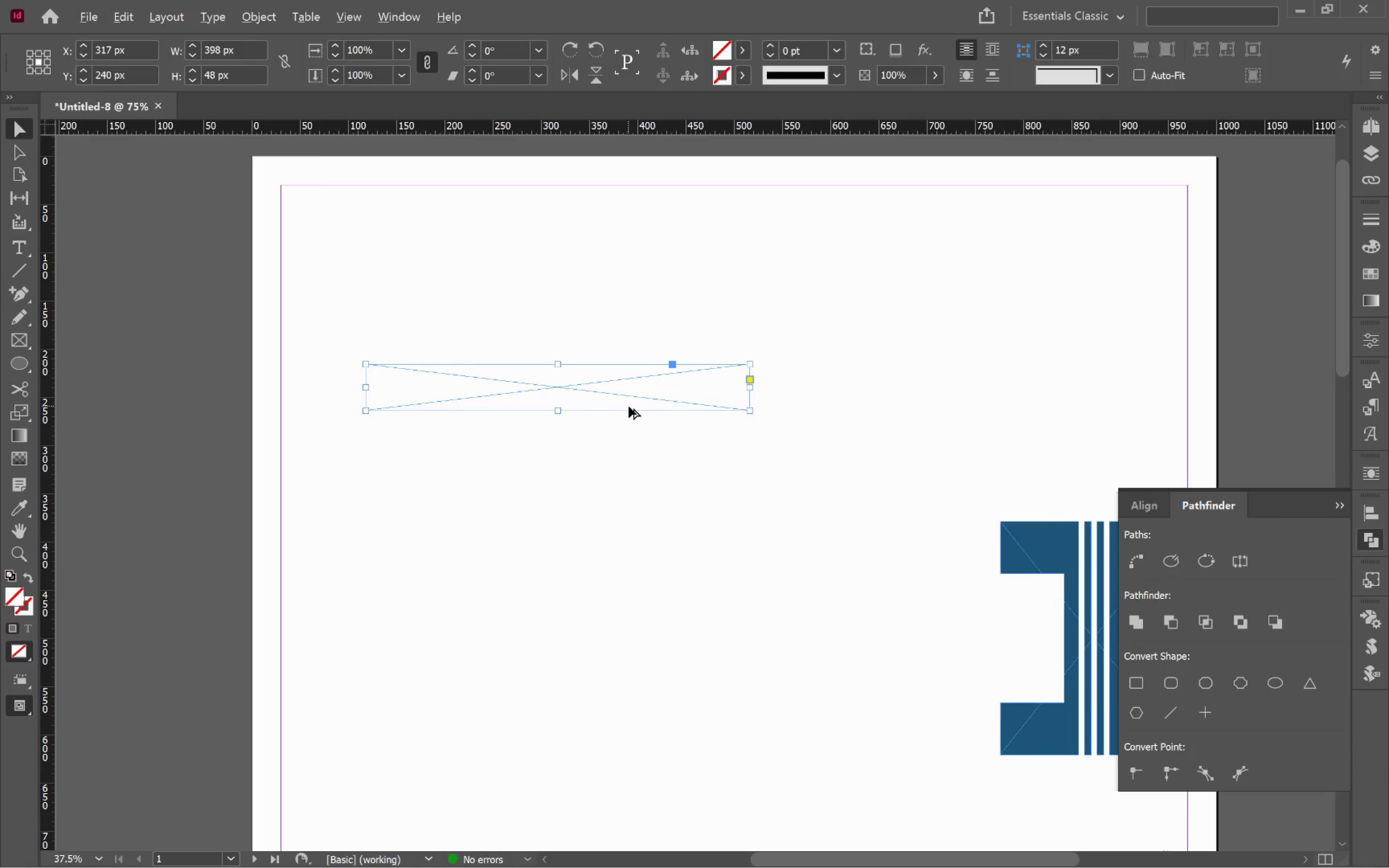 
scroll: coordinate [480, 309], scroll_direction: up, amount: 1.0
 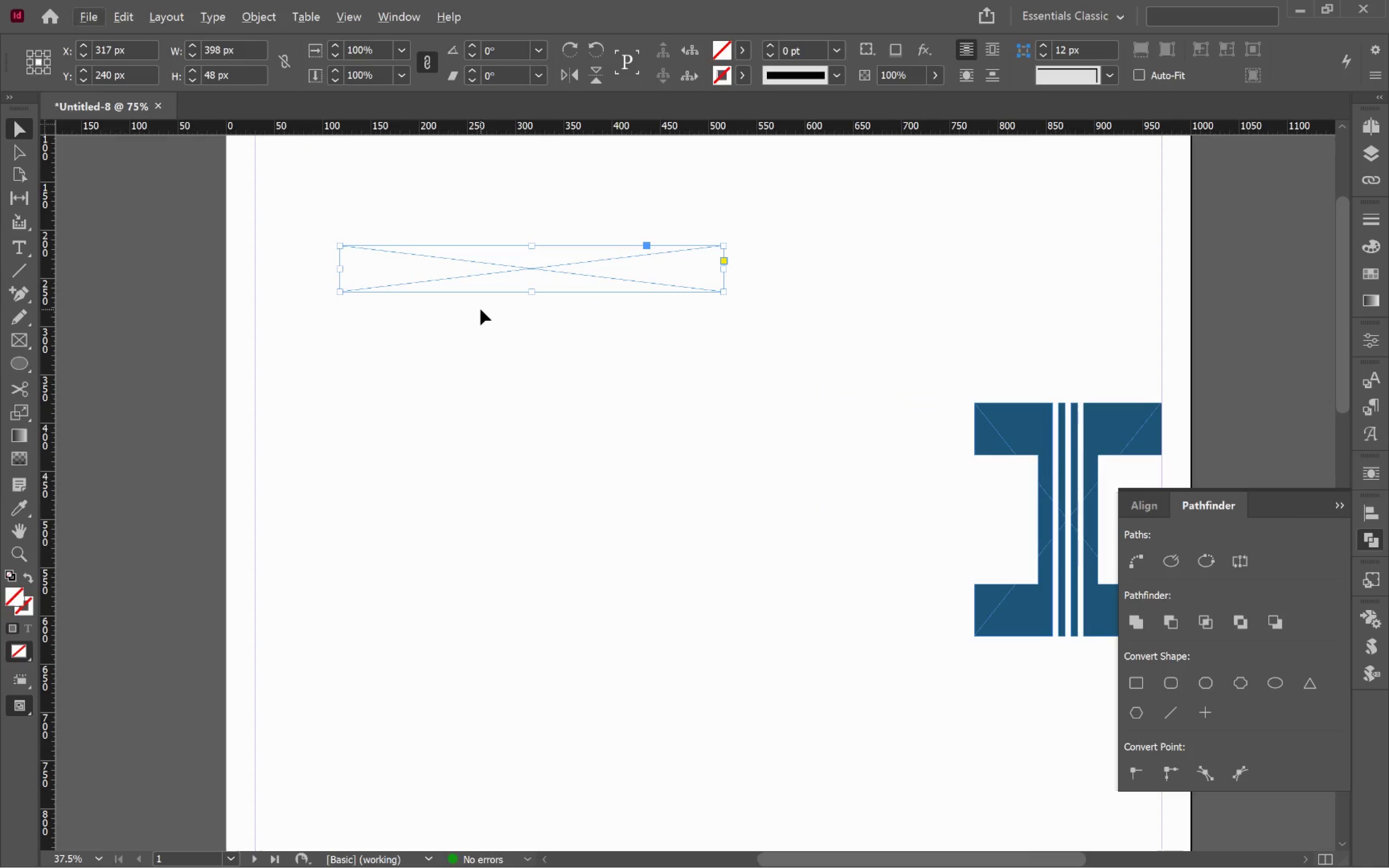 
left_click_drag(start_coordinate=[585, 343], to_coordinate=[611, 462])
 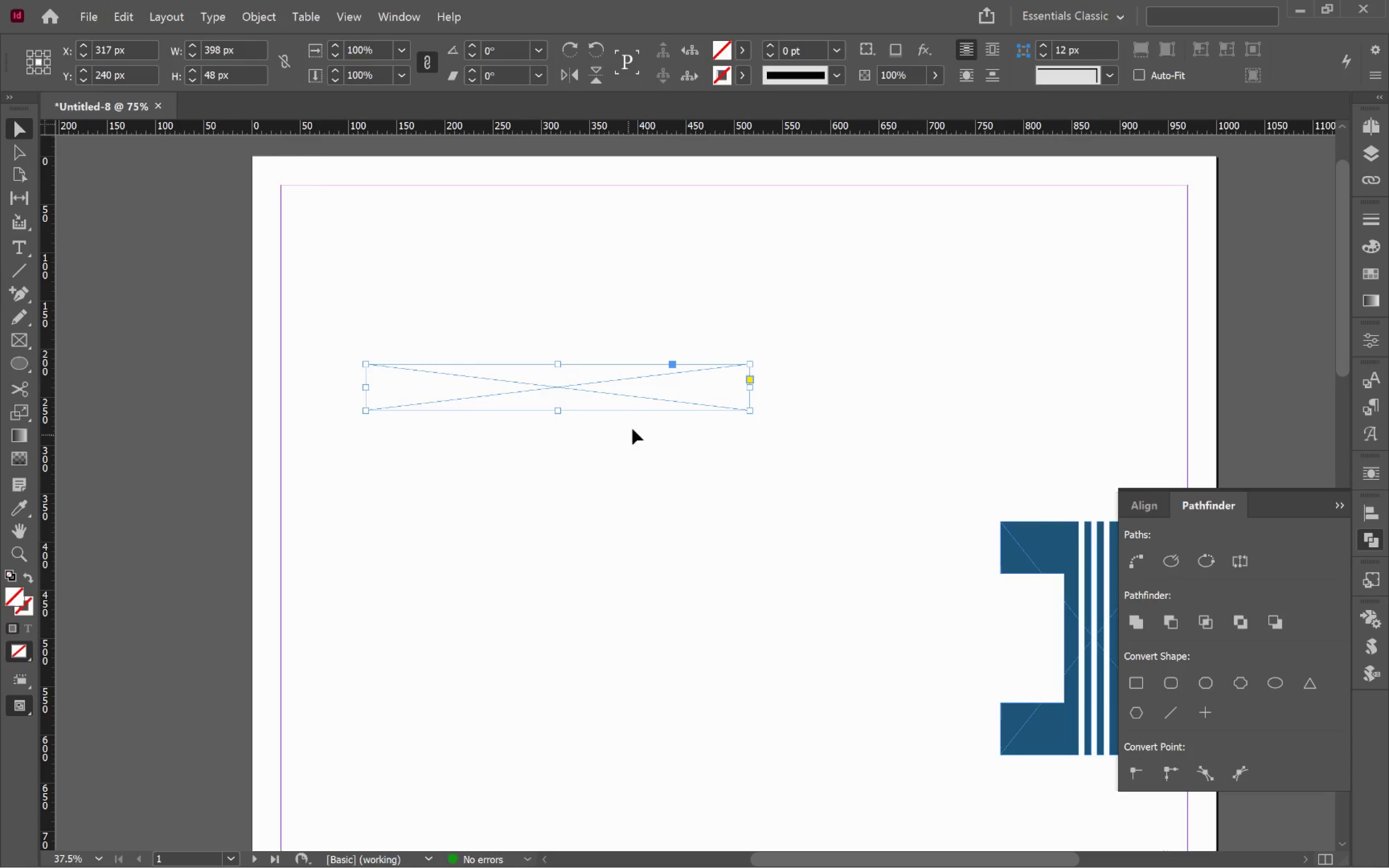 
hold_key(key=AltLeft, duration=1.23)
left_click_drag(start_coordinate=[628, 406], to_coordinate=[625, 497])
 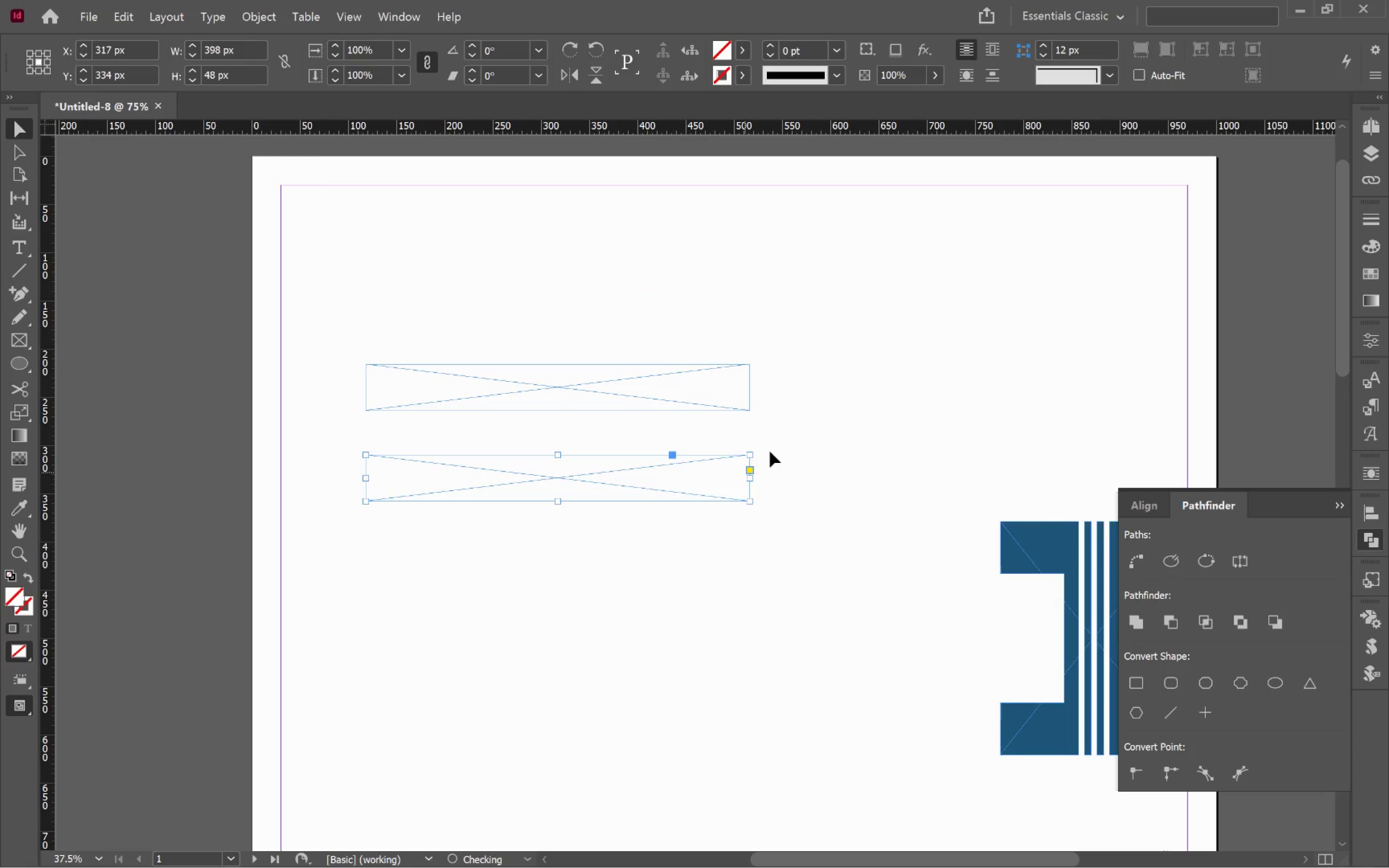 
hold_key(key=ShiftLeft, duration=0.94)
 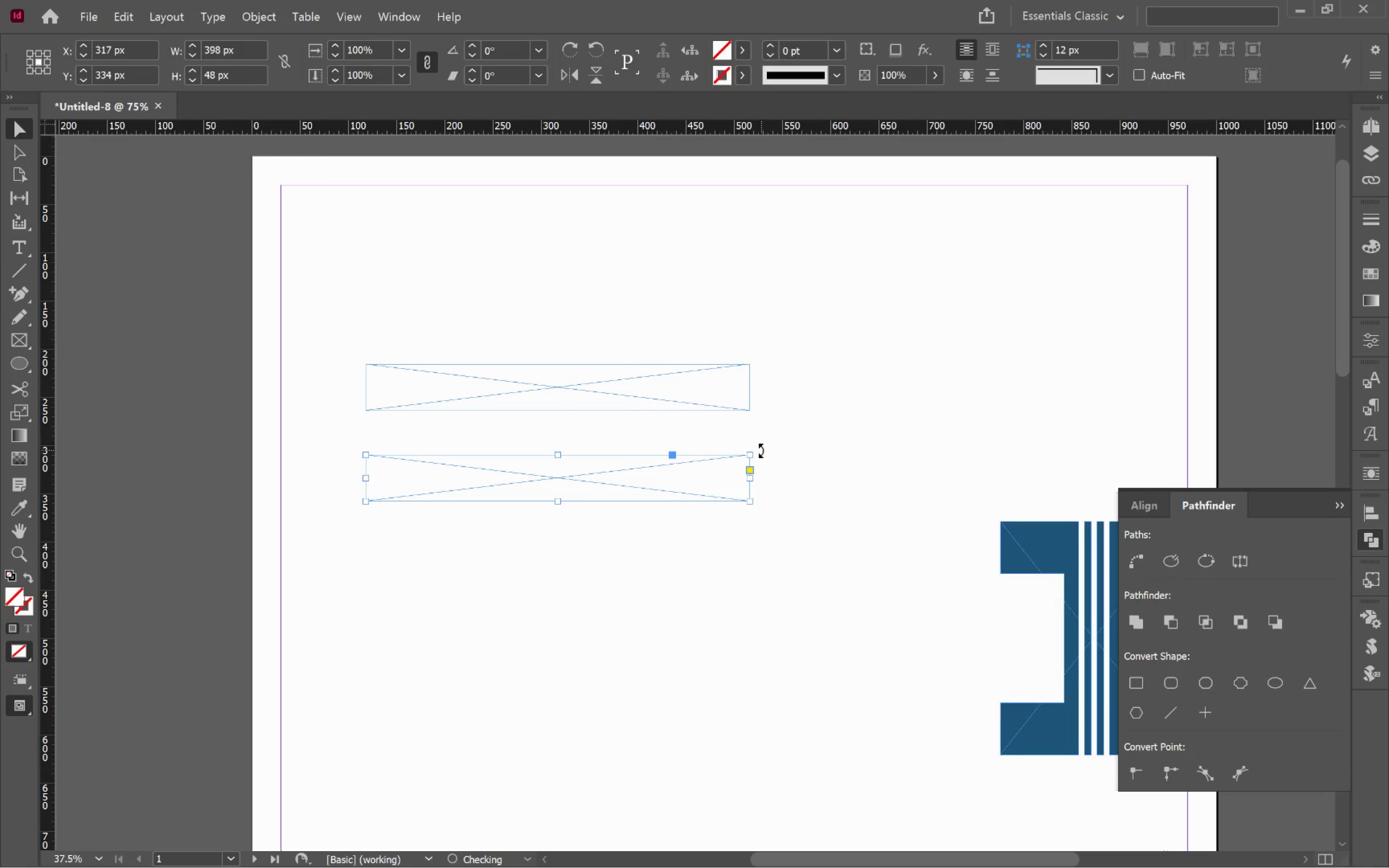 
left_click_drag(start_coordinate=[759, 451], to_coordinate=[533, 326])
 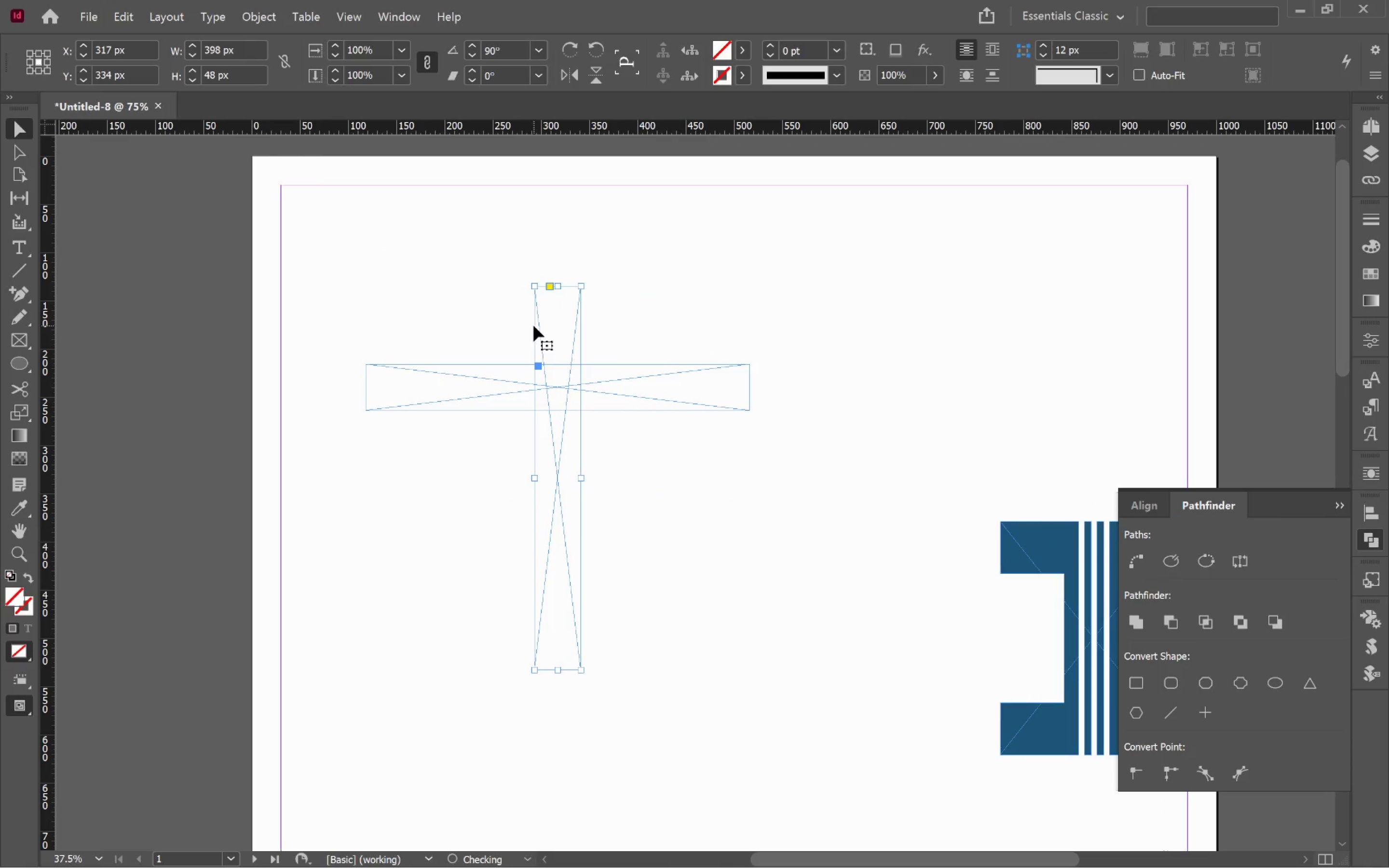 
hold_key(key=ShiftLeft, duration=1.56)
 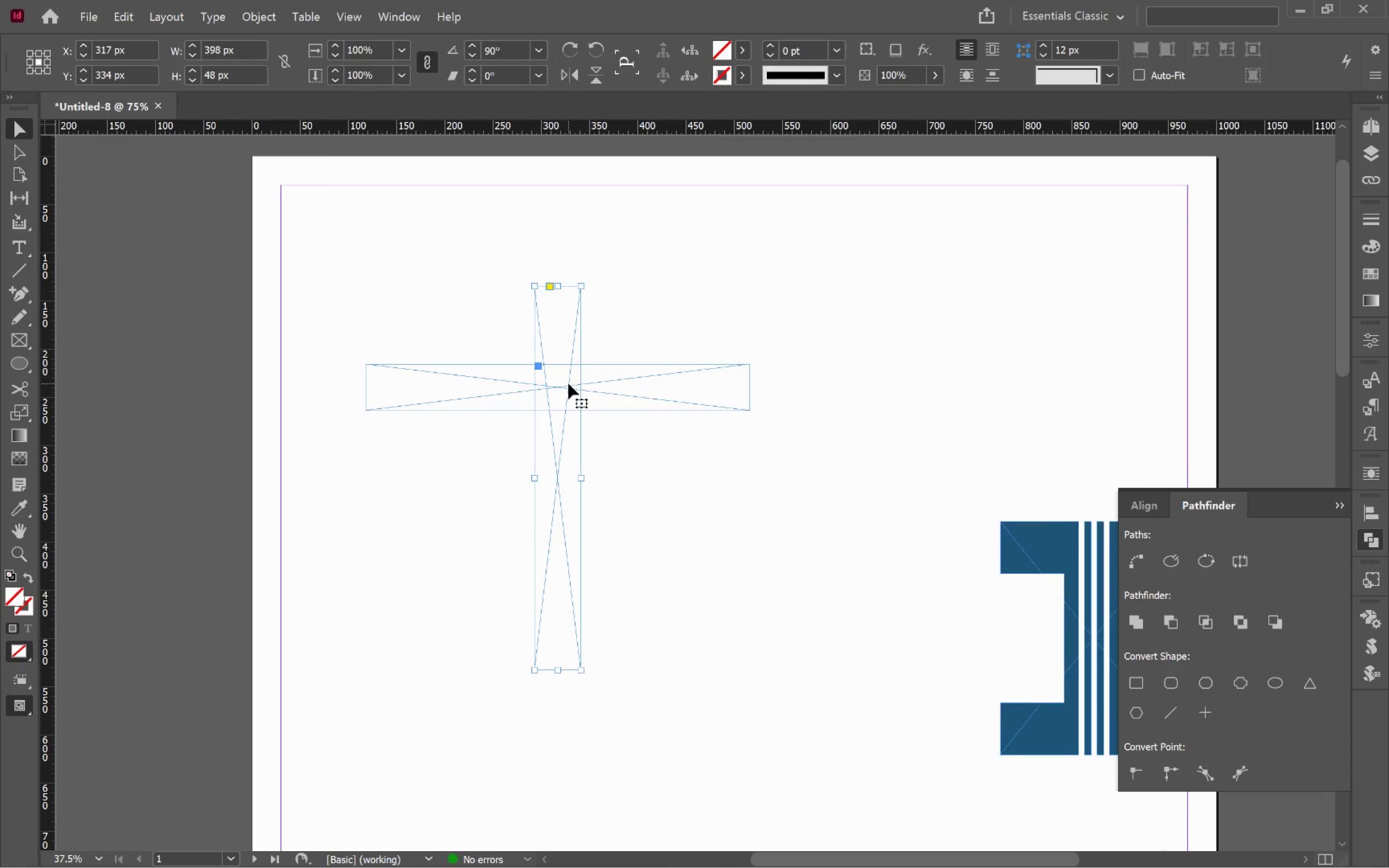 
left_click_drag(start_coordinate=[565, 386], to_coordinate=[462, 383])
 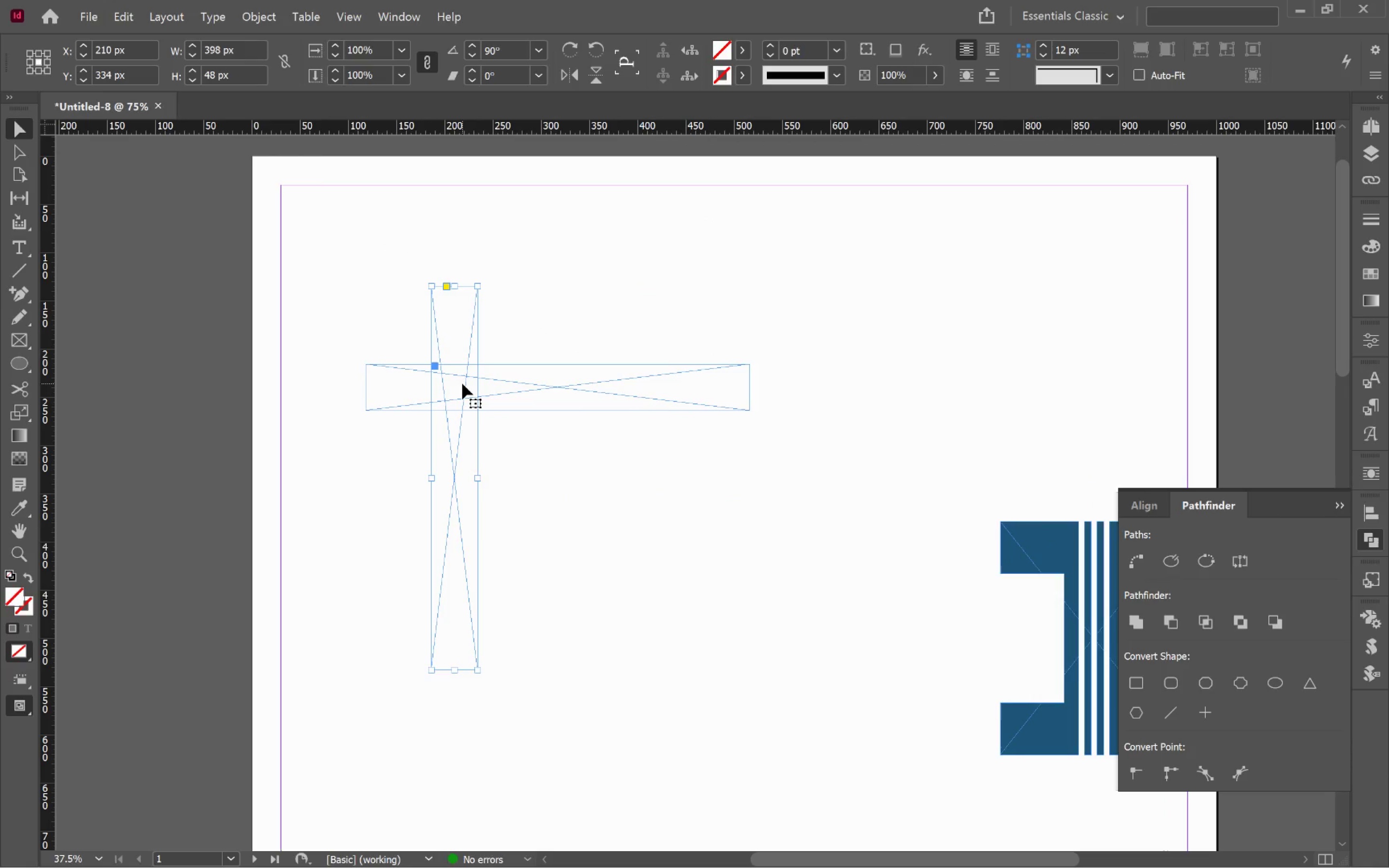 
hold_key(key=ShiftLeft, duration=1.73)
 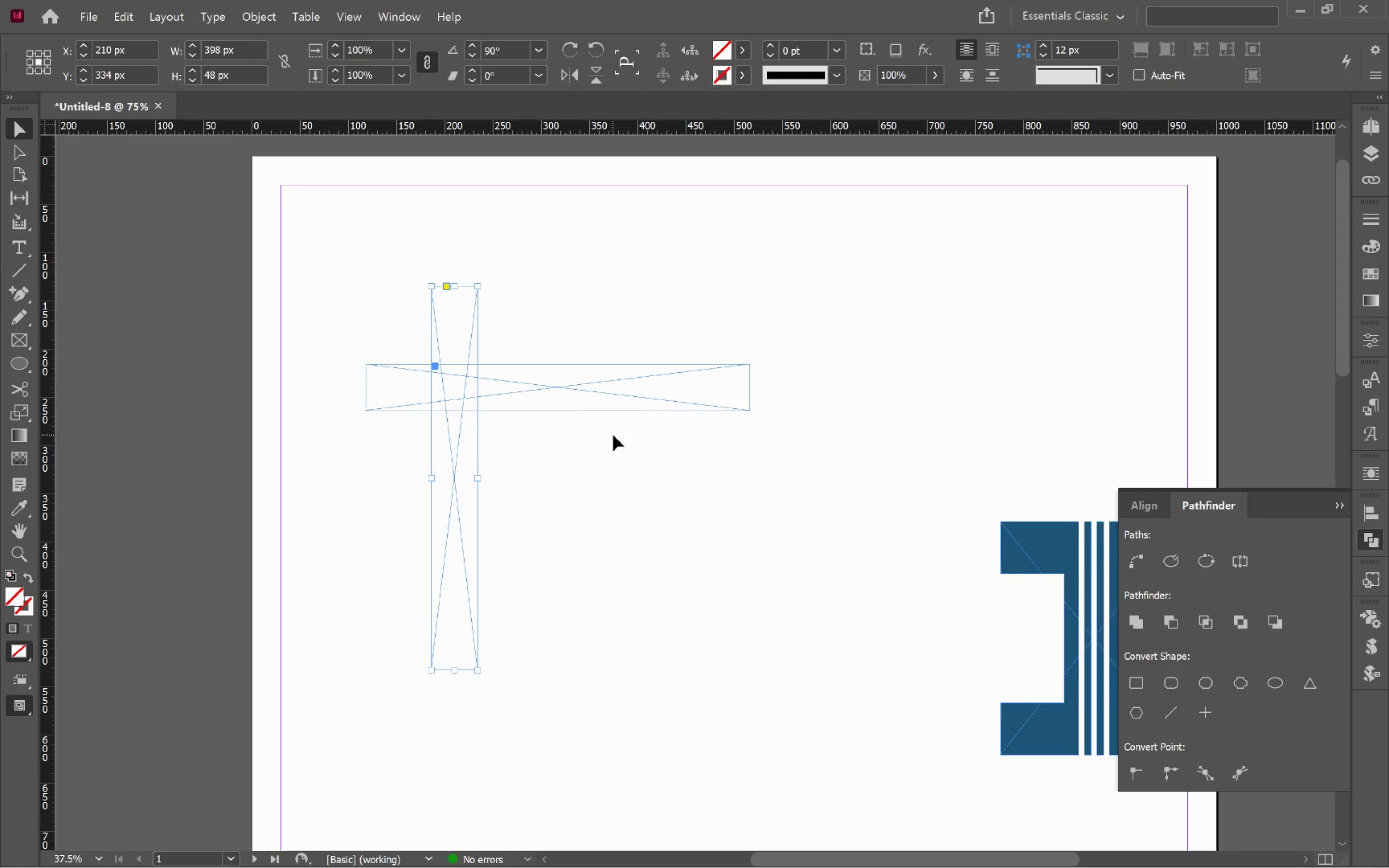 
hold_key(key=AltLeft, duration=1.05)
scroll: coordinate [517, 388], scroll_direction: up, amount: 2.0
 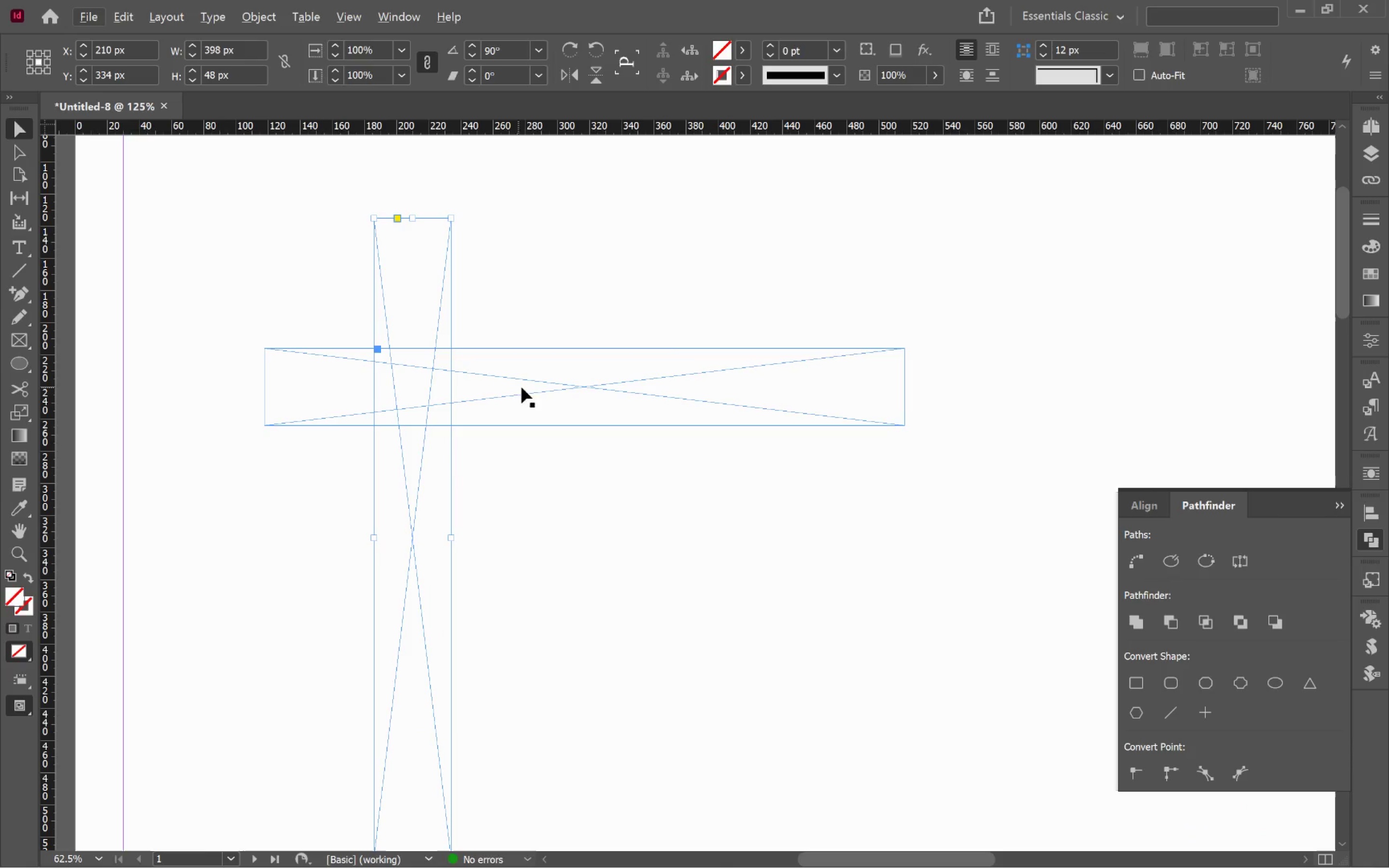 
left_click([556, 396])
 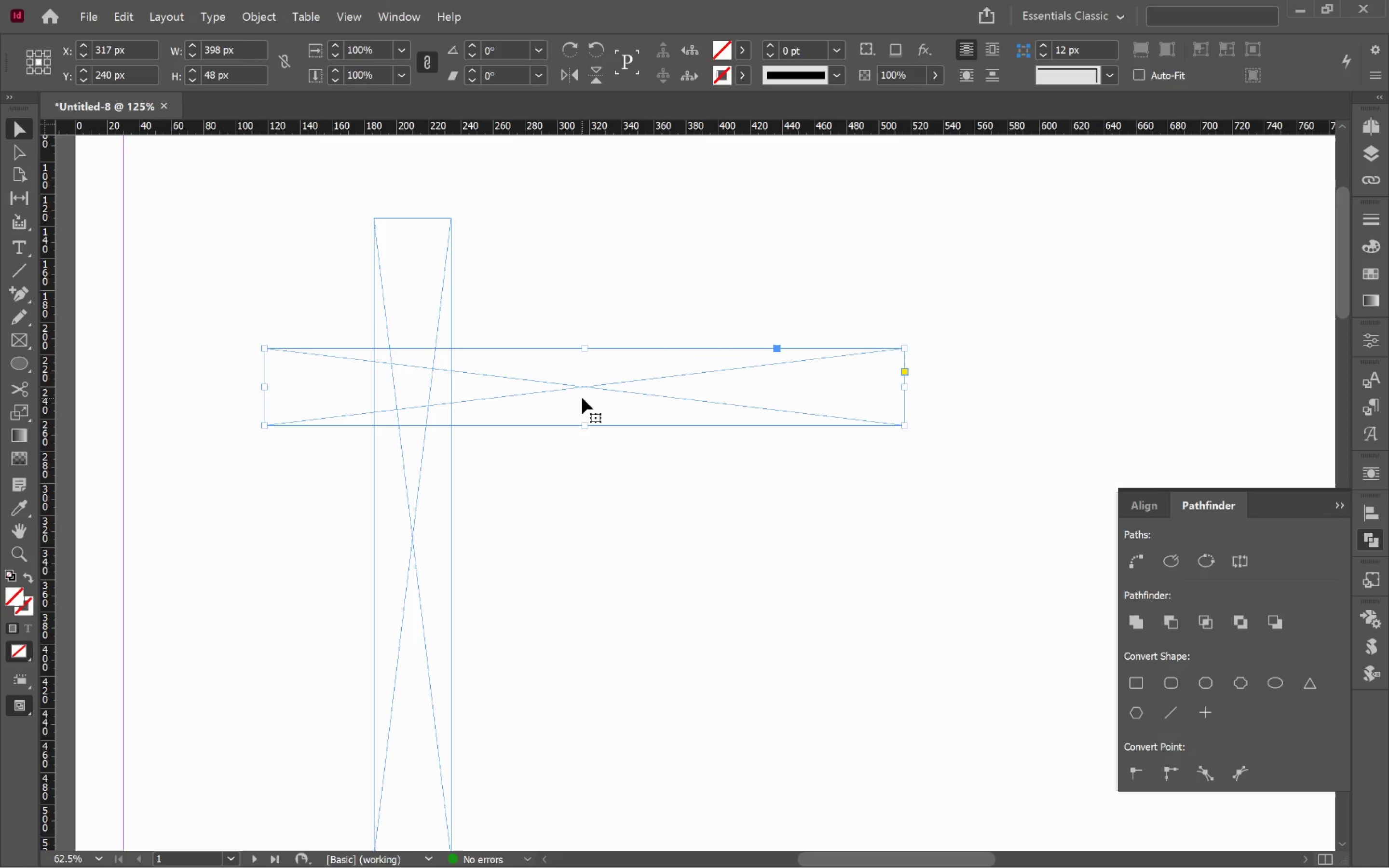 
wait(13.43)
 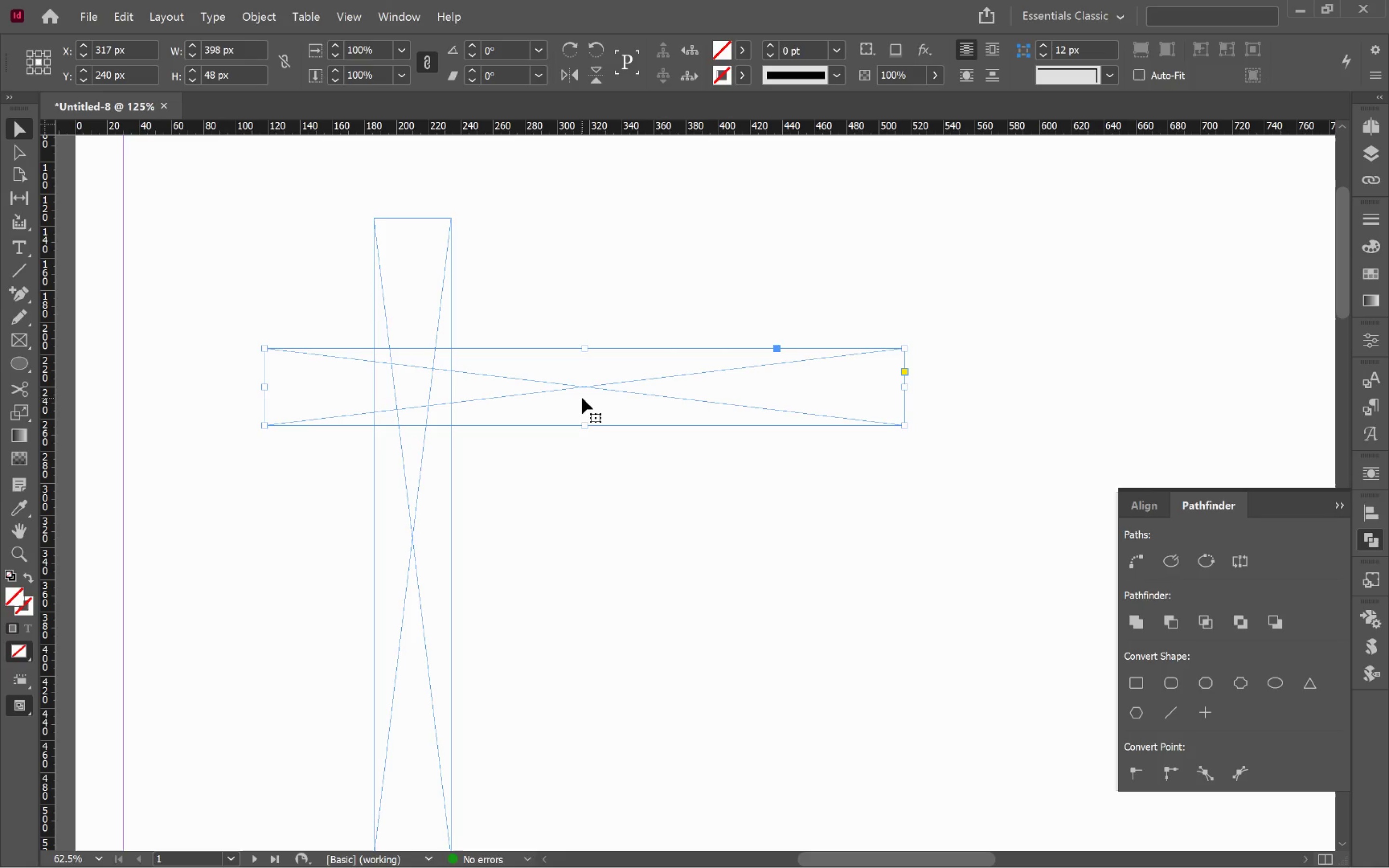 
left_click([28, 323])
 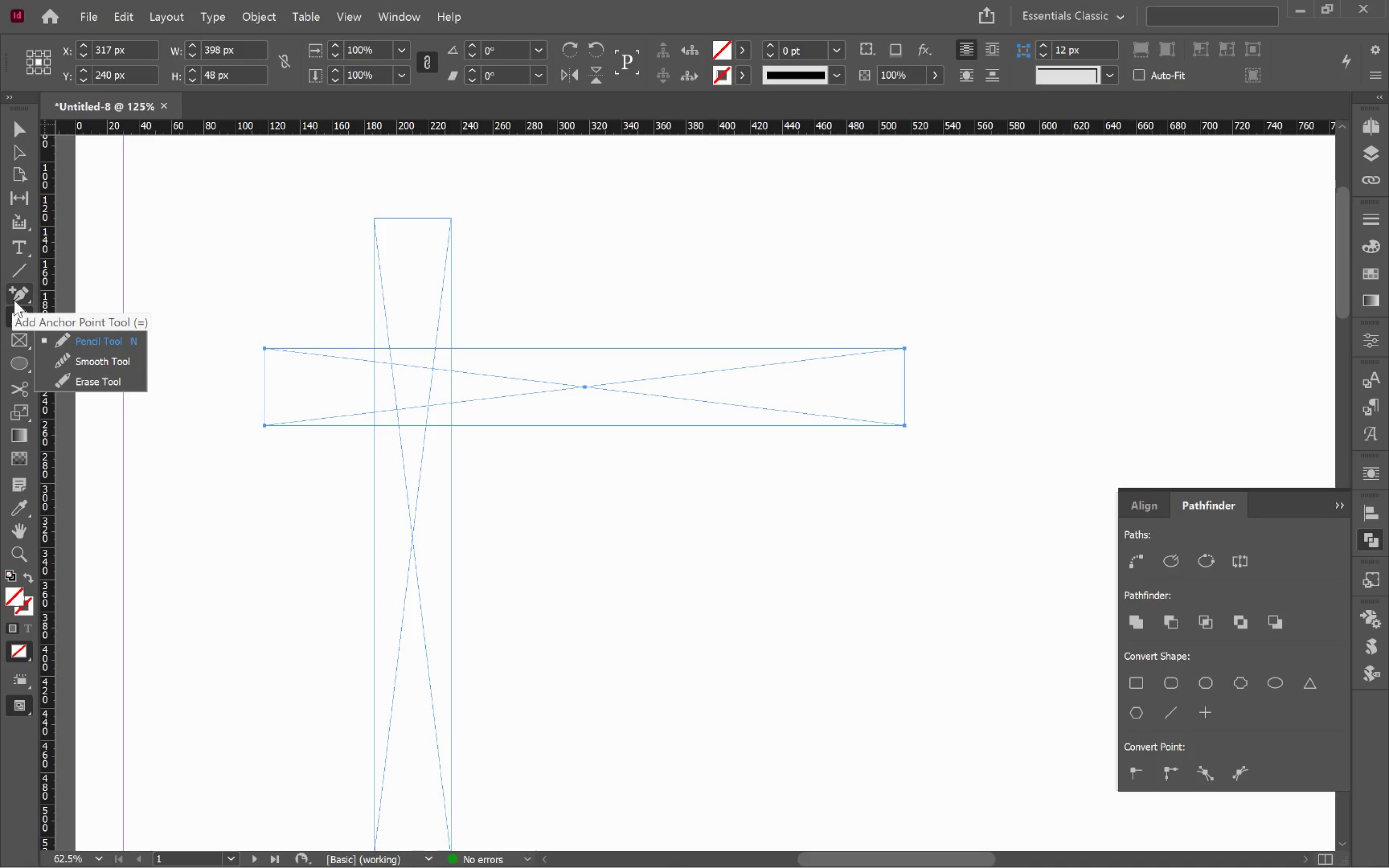 
left_click([14, 299])
 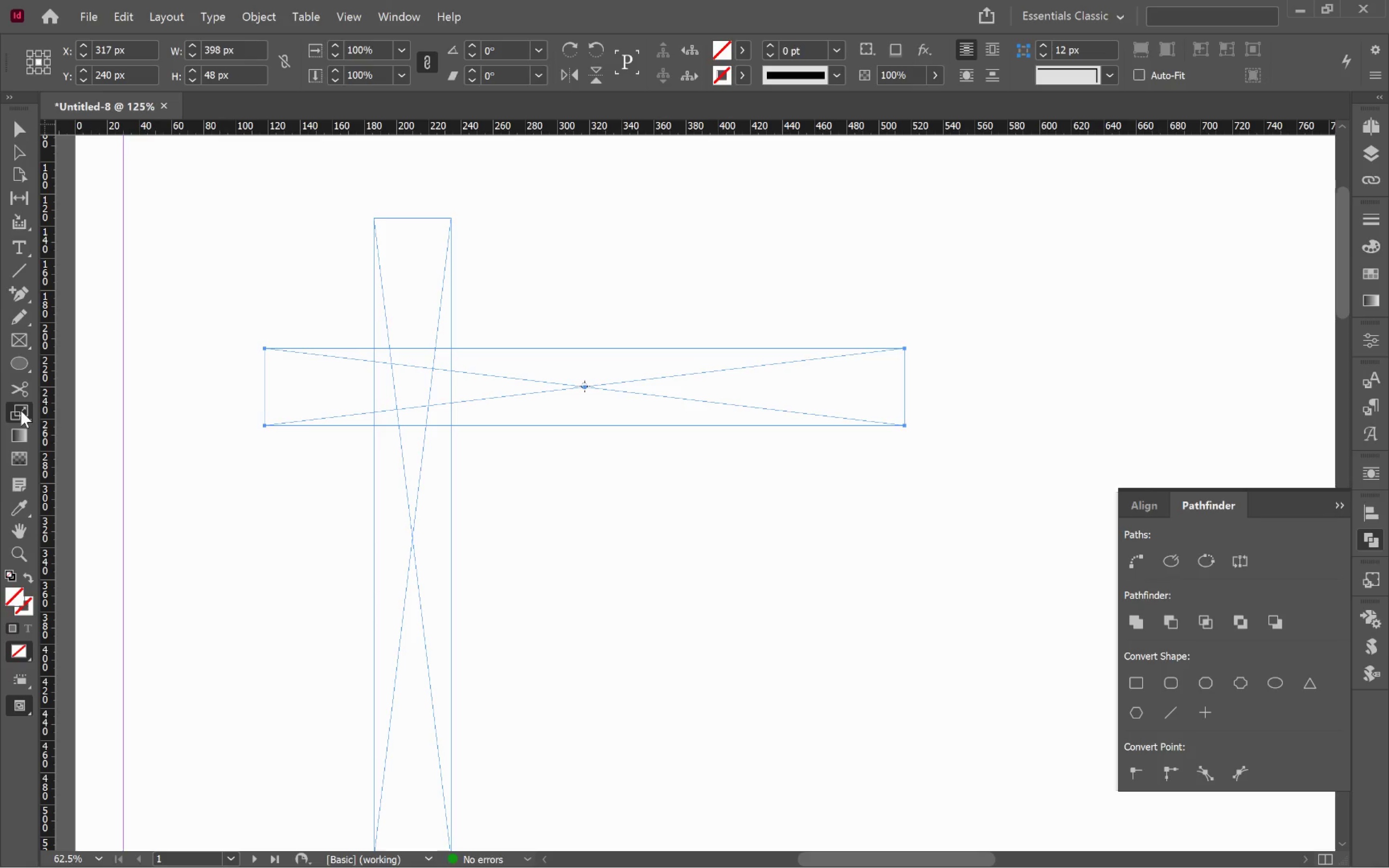 
left_click([21, 410])
 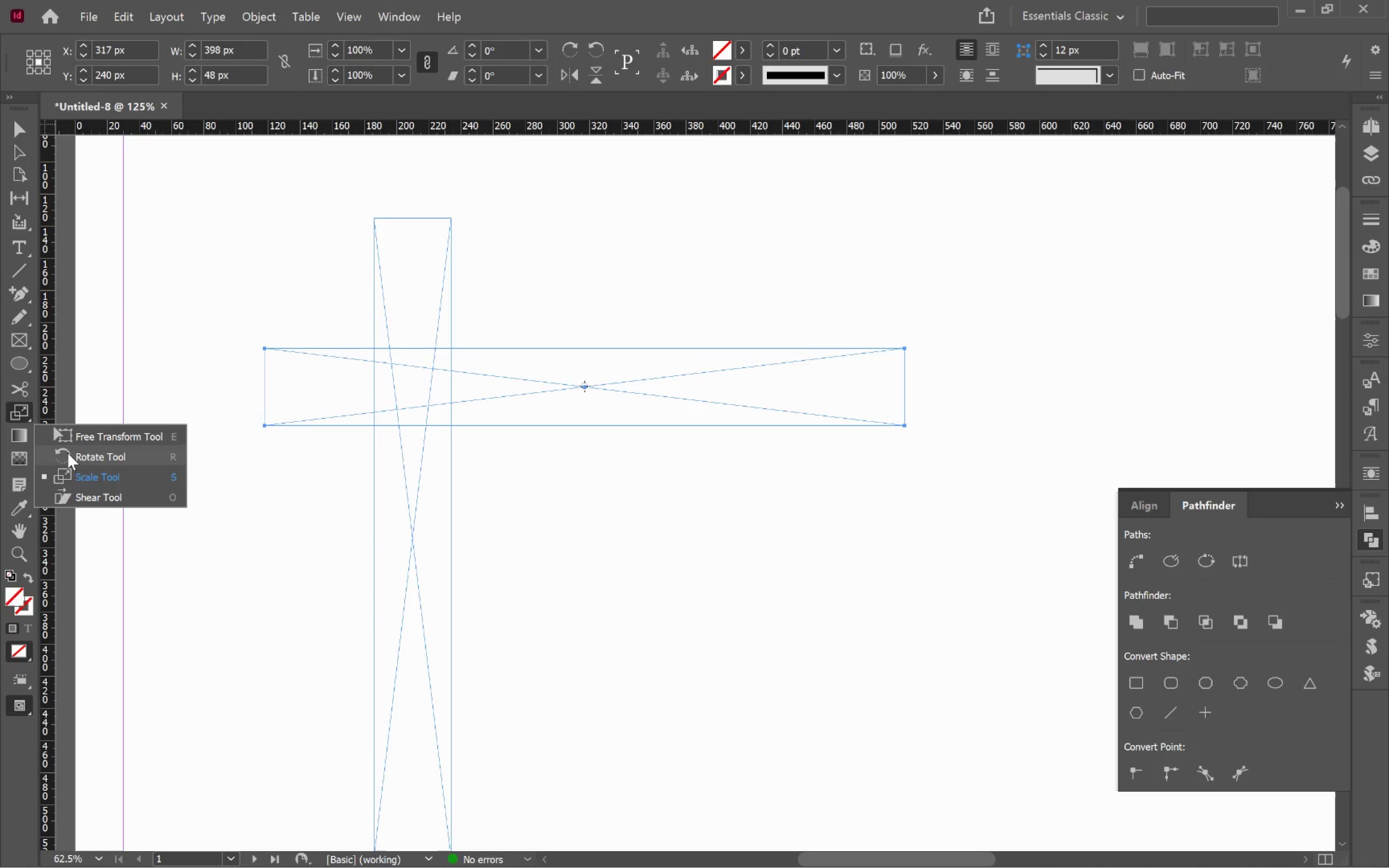 
left_click([68, 453])
 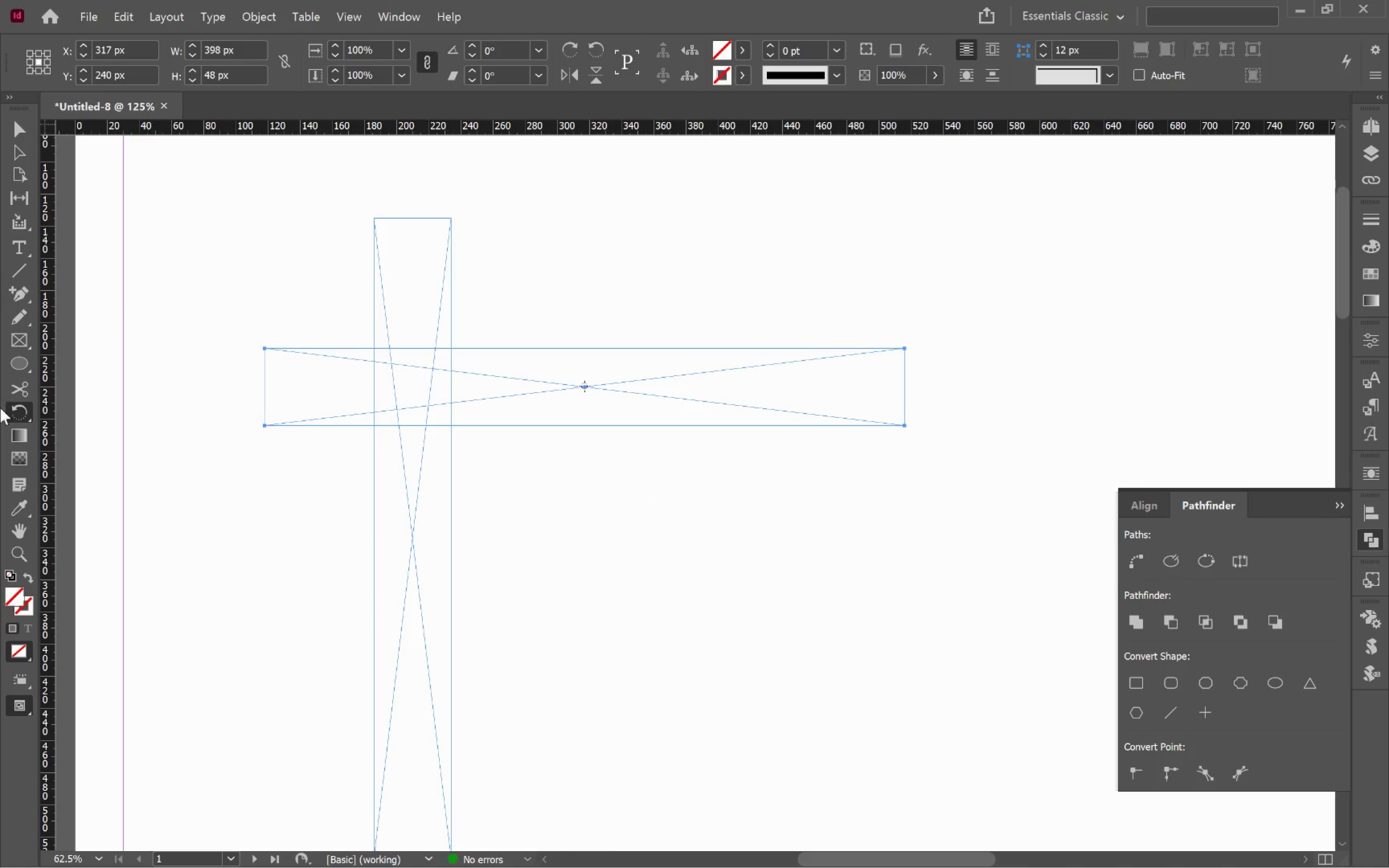 
double_click([19, 409])
 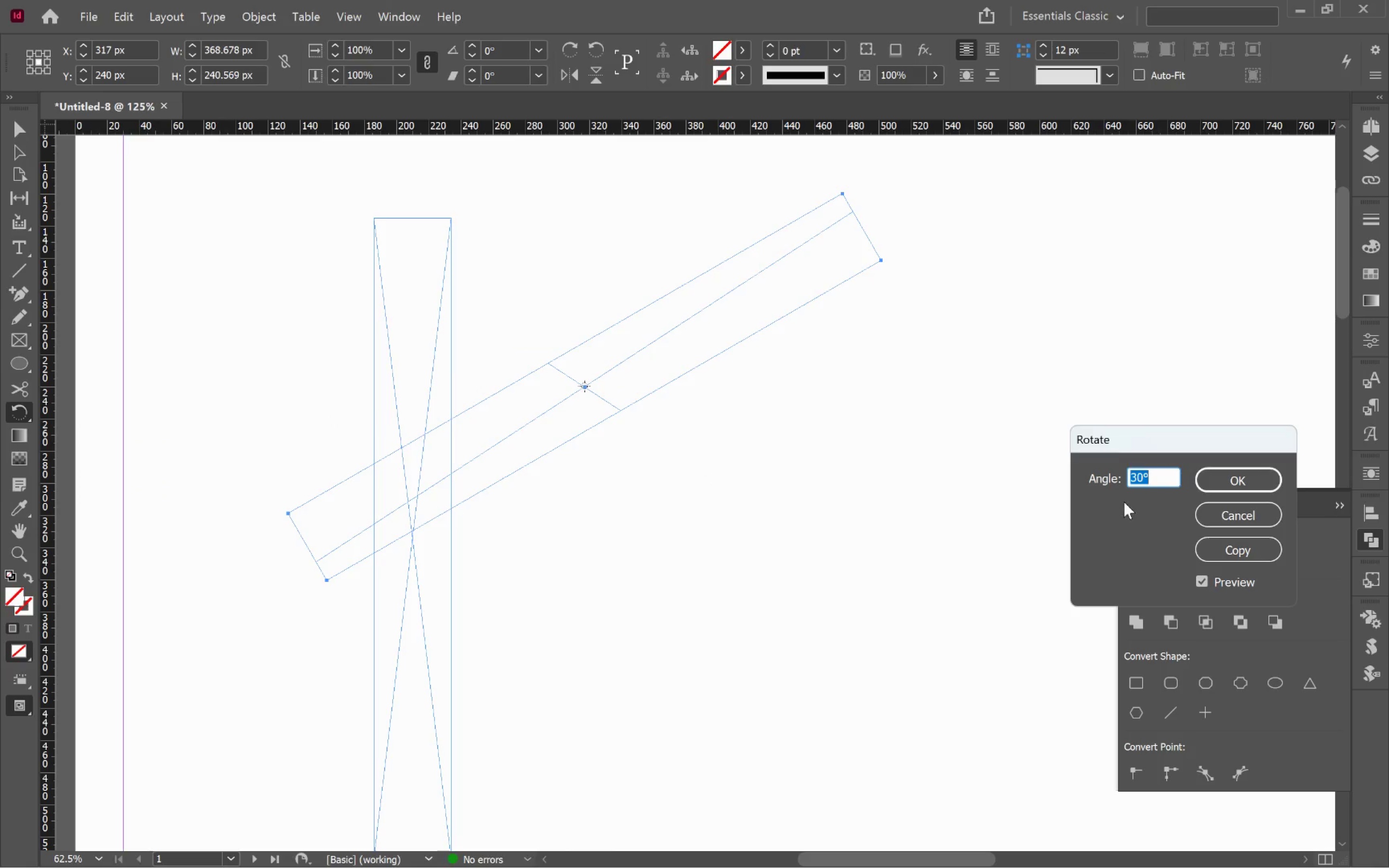 
left_click([1163, 477])
 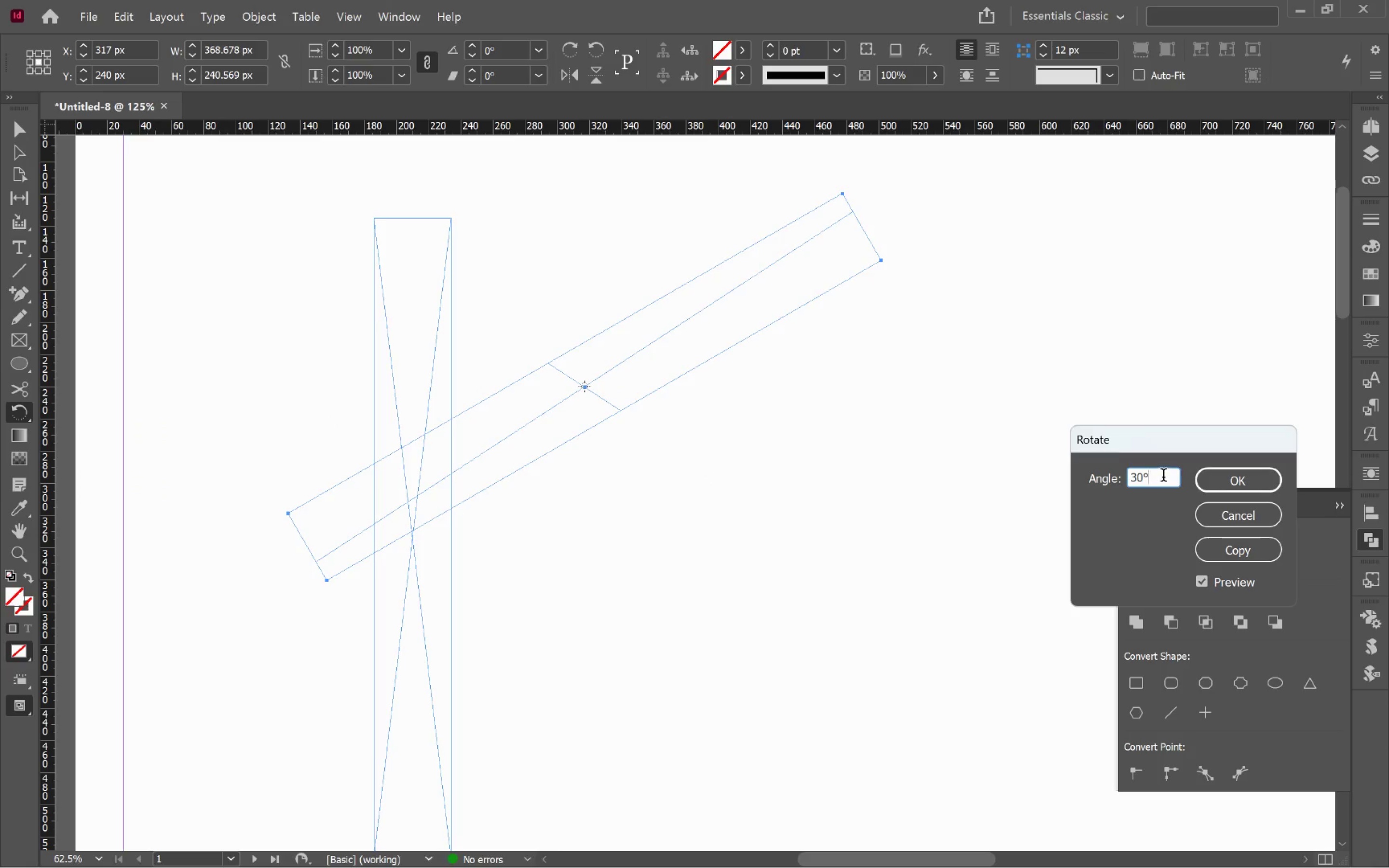 
scroll: coordinate [1164, 477], scroll_direction: down, amount: 8.0
 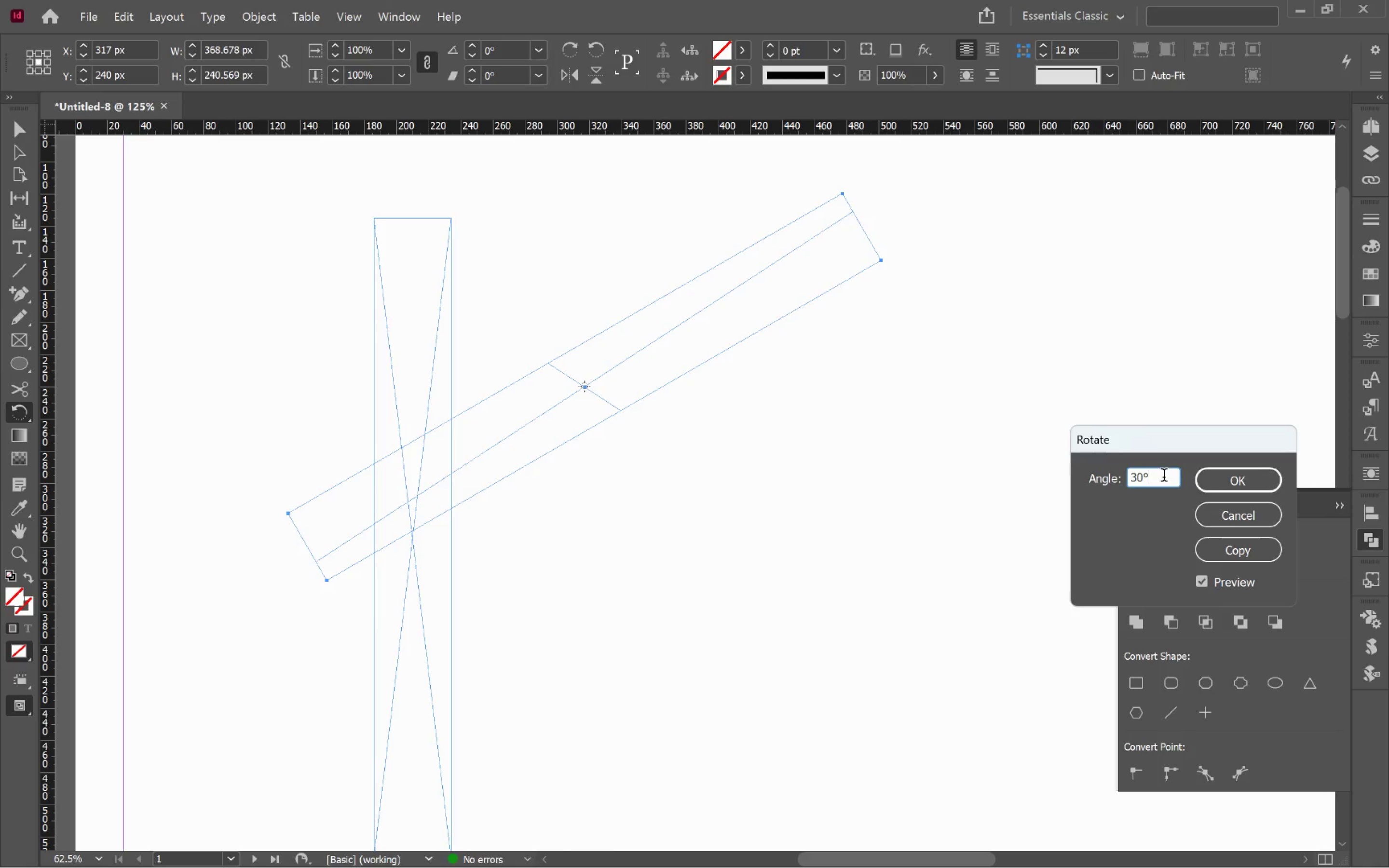 
key(ArrowDown)
 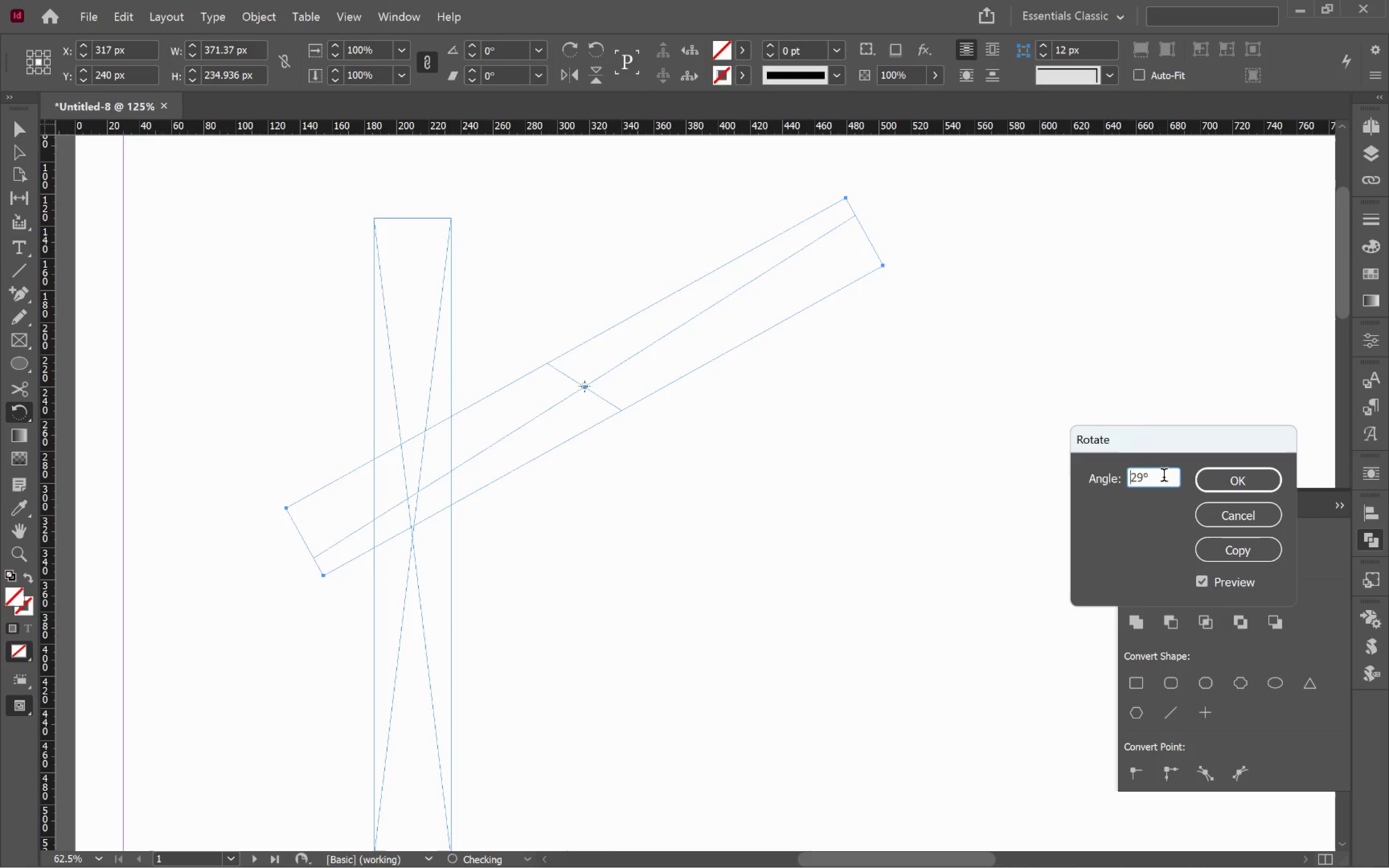 
hold_key(key=ArrowDown, duration=0.63)
 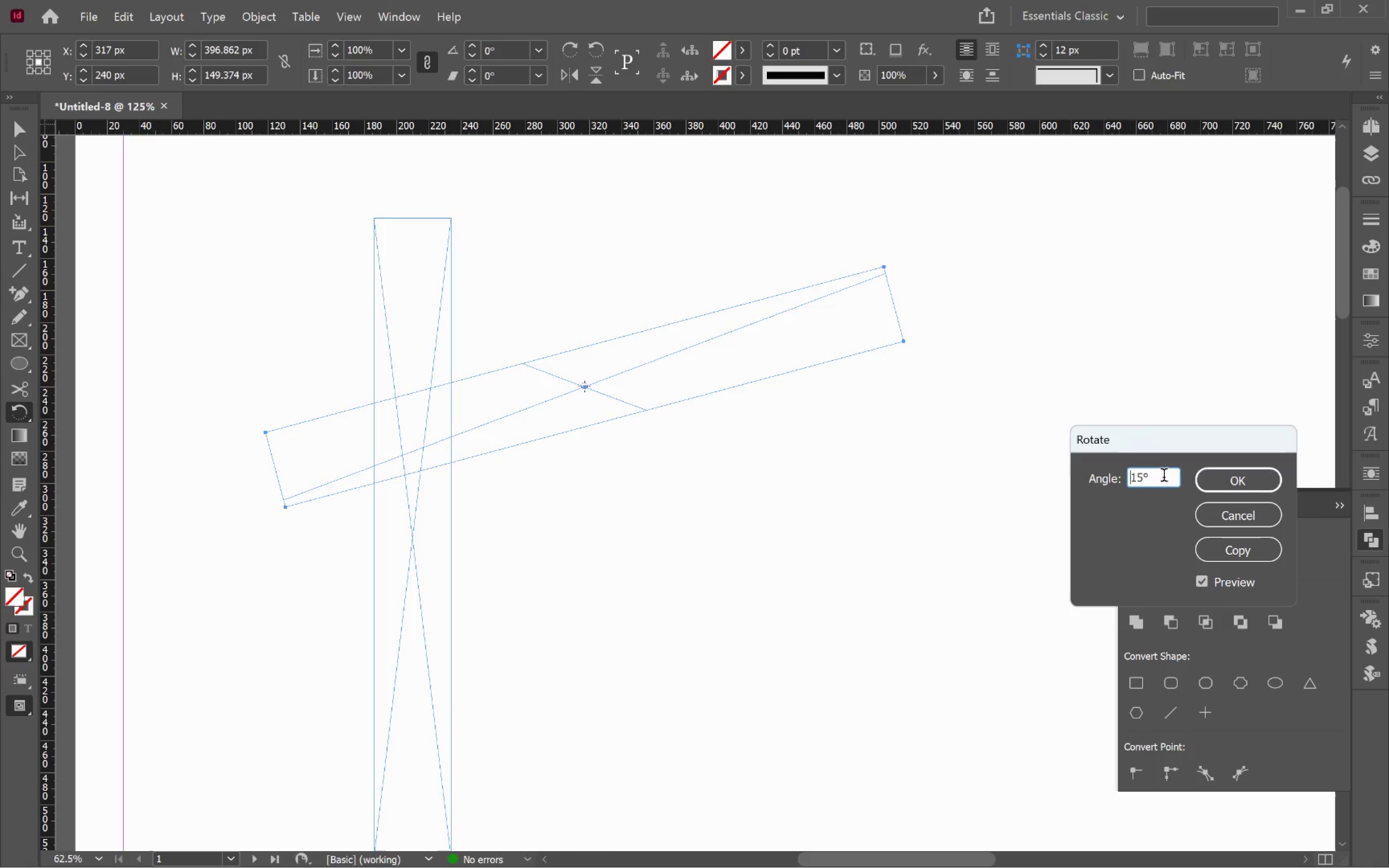 
key(ArrowUp)
 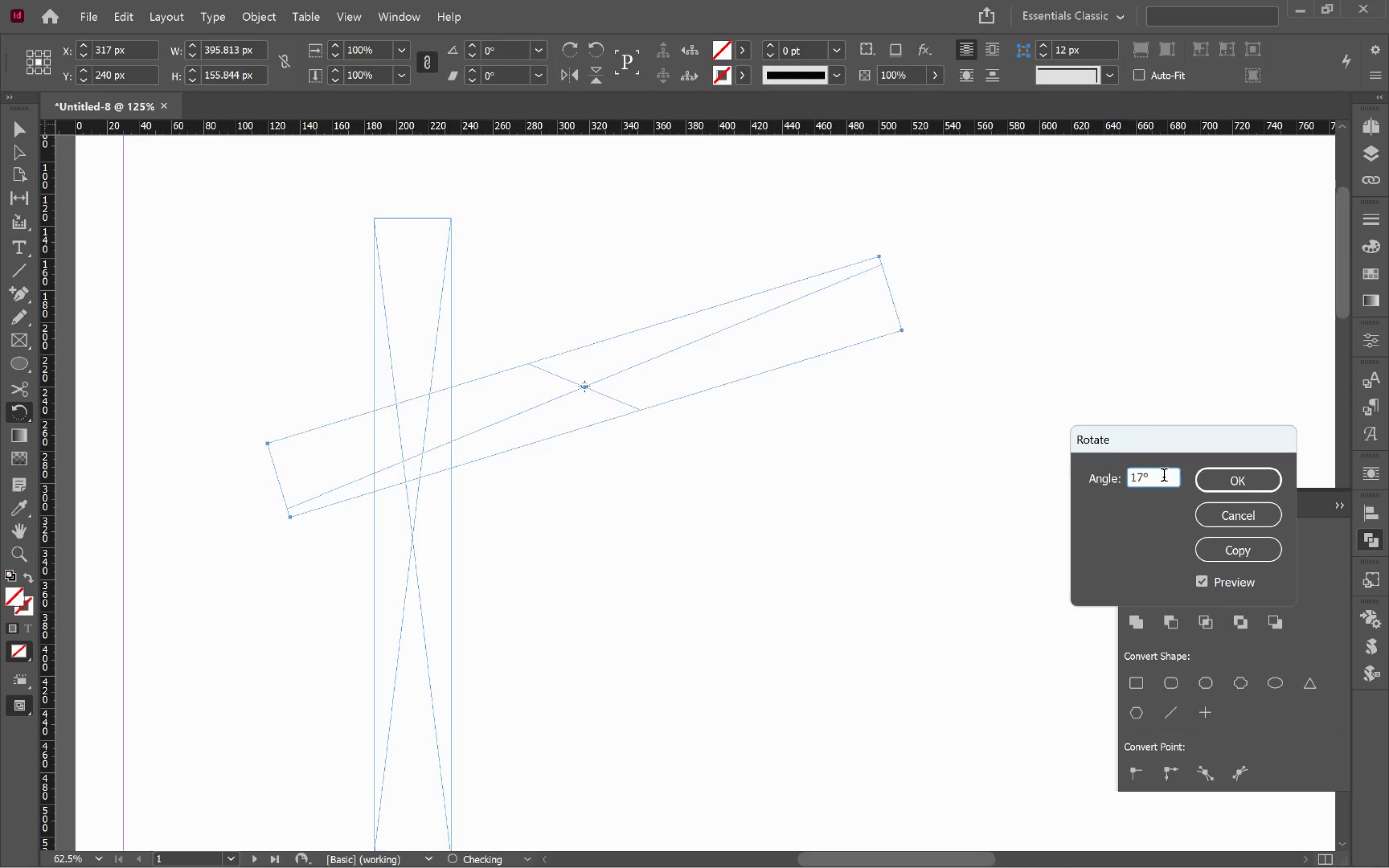 
key(ArrowUp)
 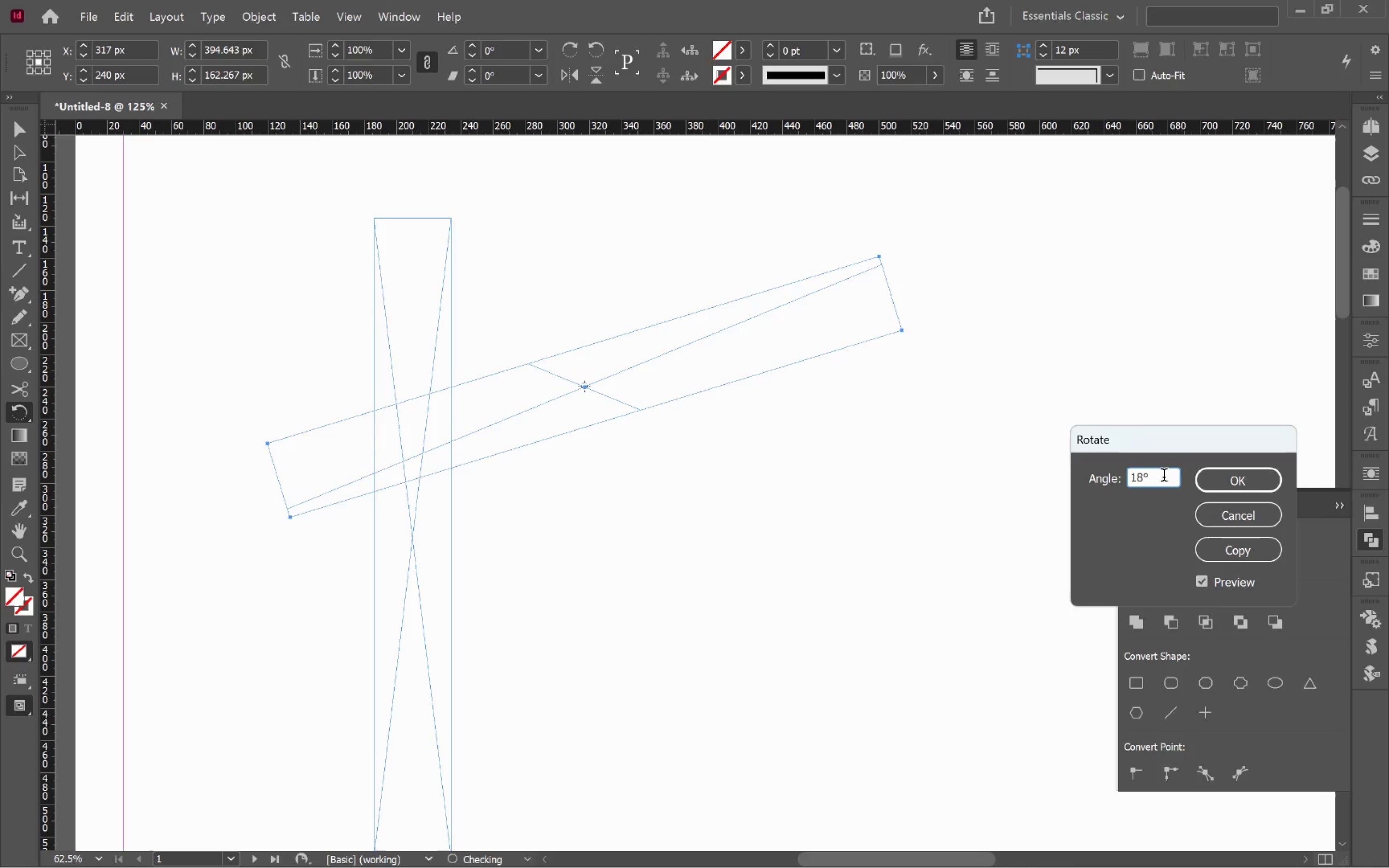 
key(ArrowUp)
 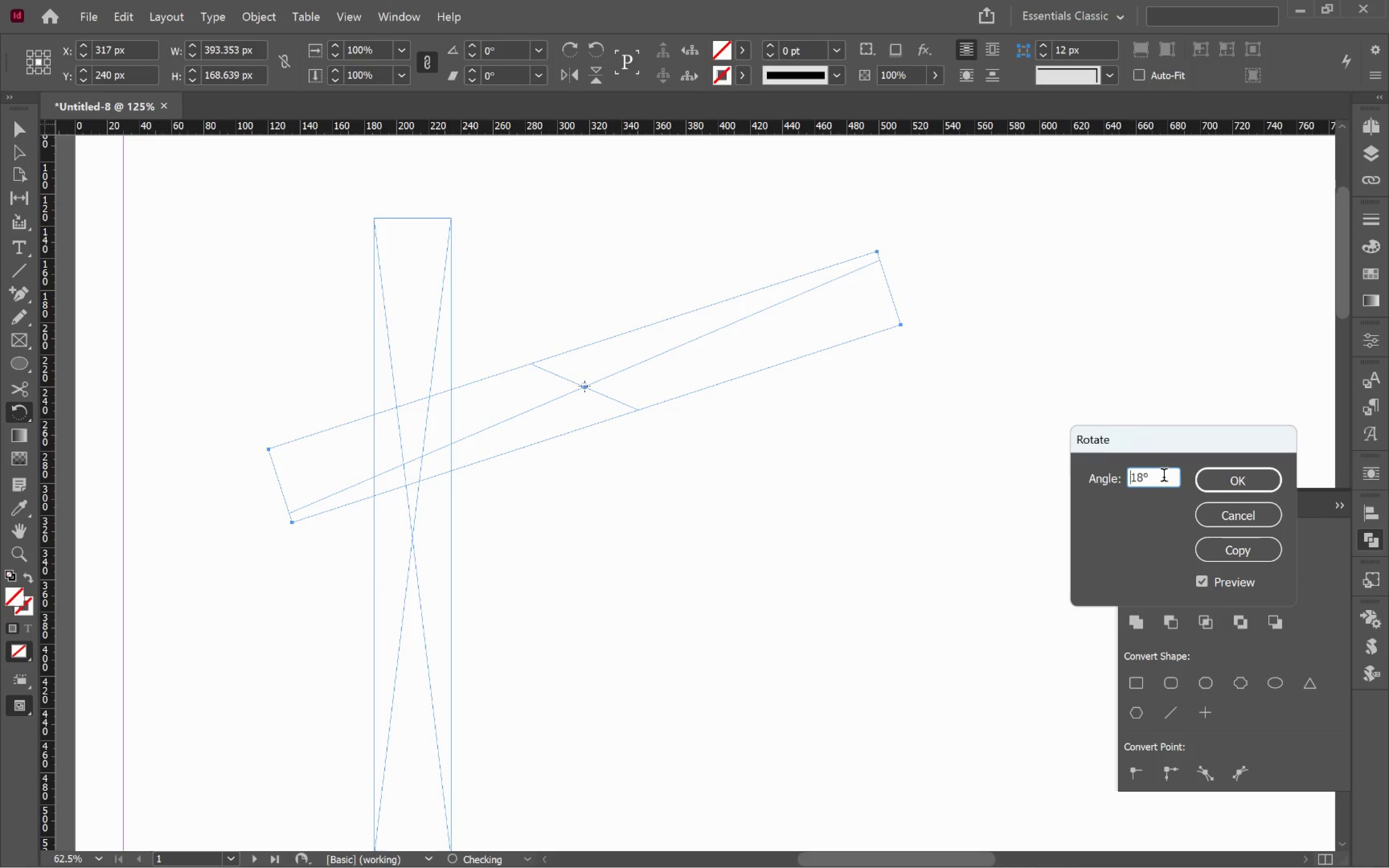 
key(ArrowUp)
 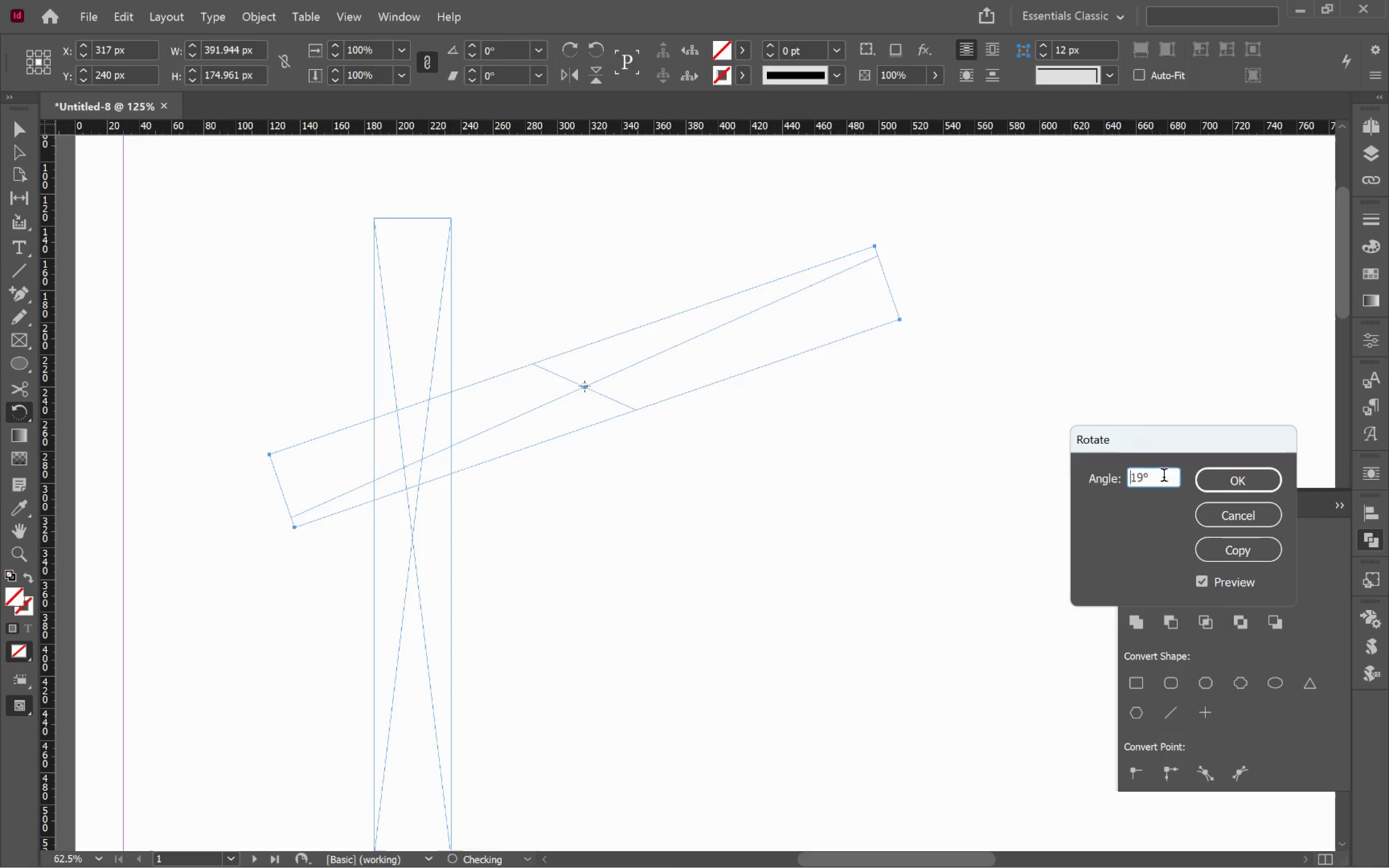 
key(ArrowUp)
 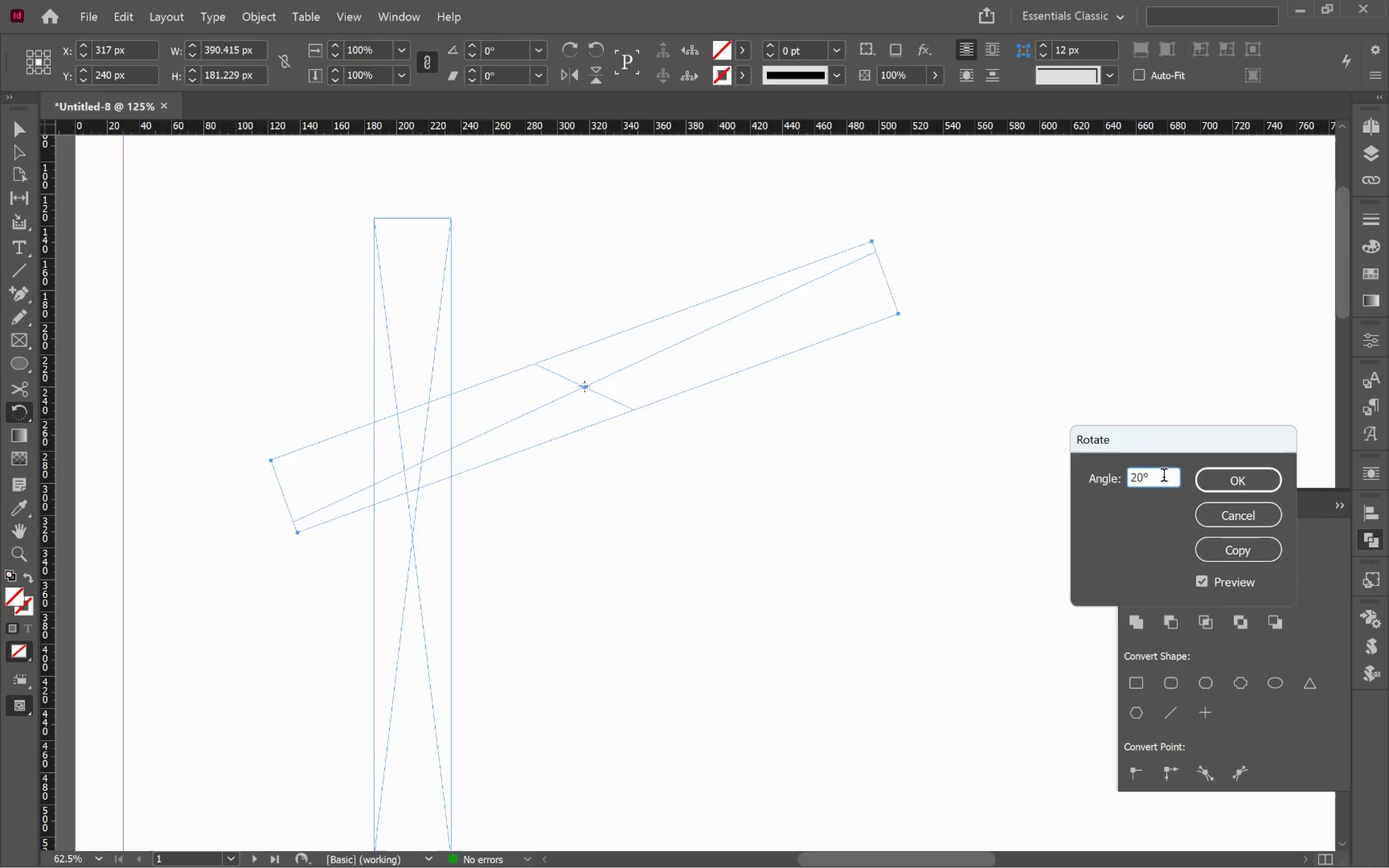 
left_click([1236, 490])
 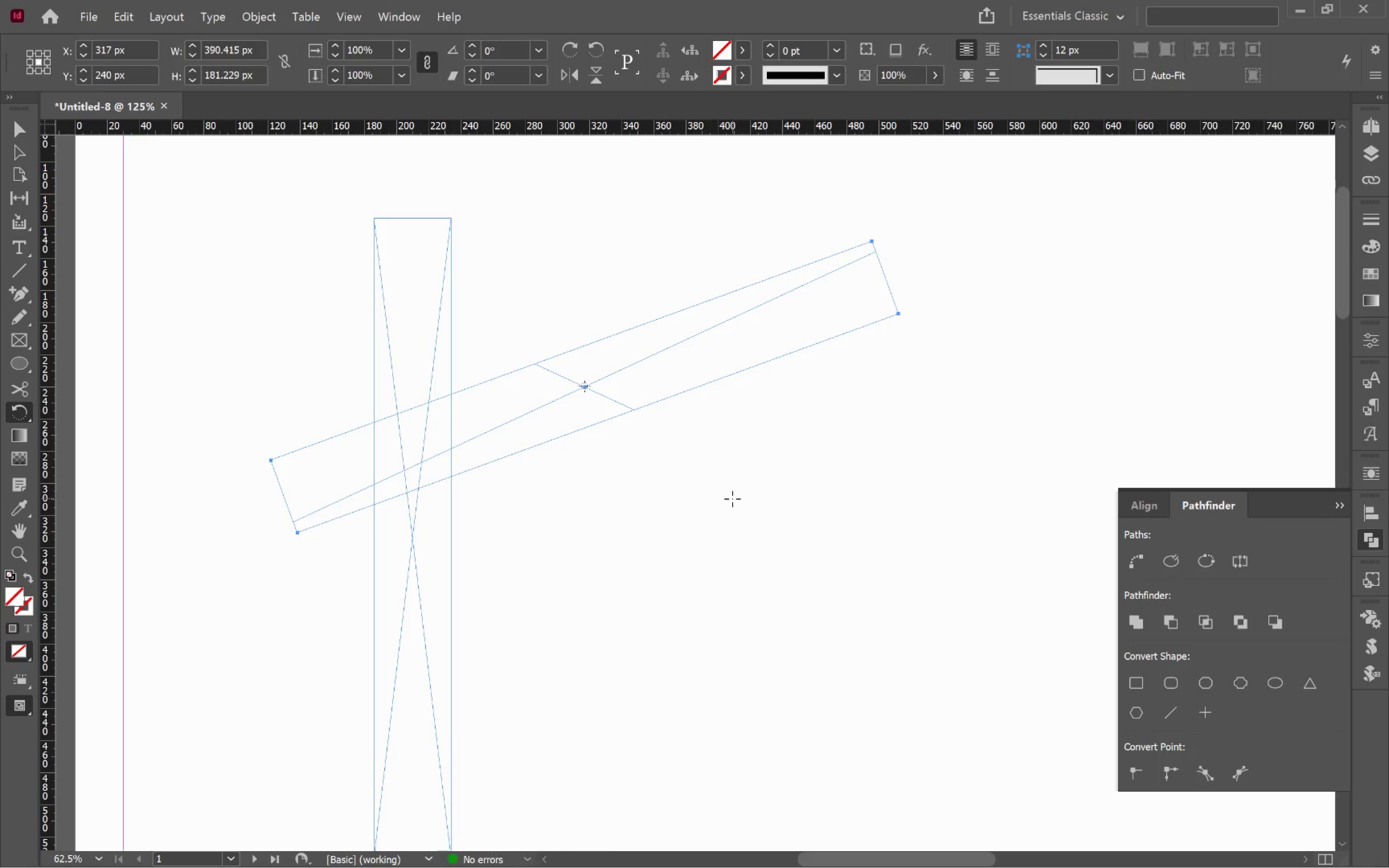 
key(V)
 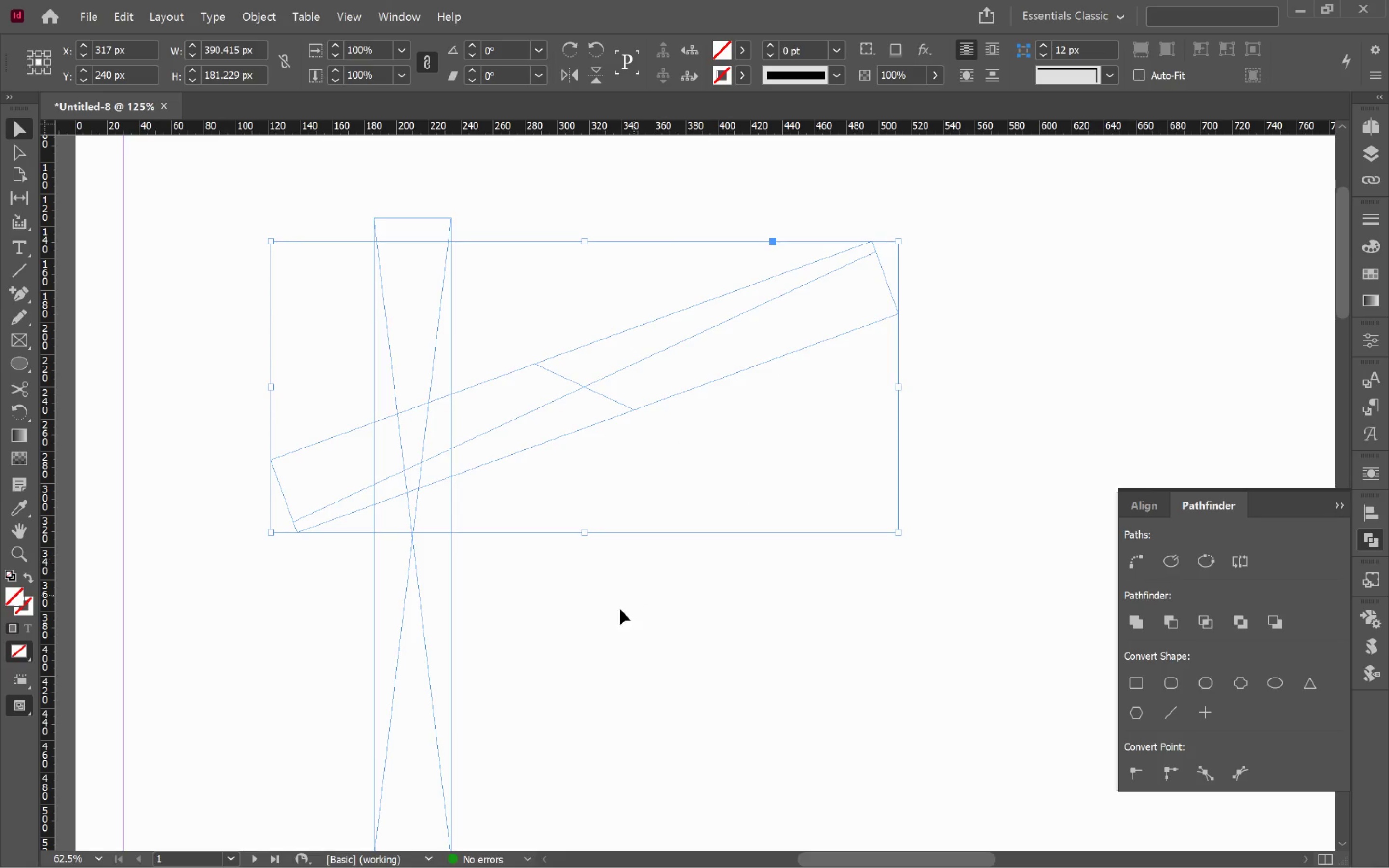 
left_click([617, 612])
 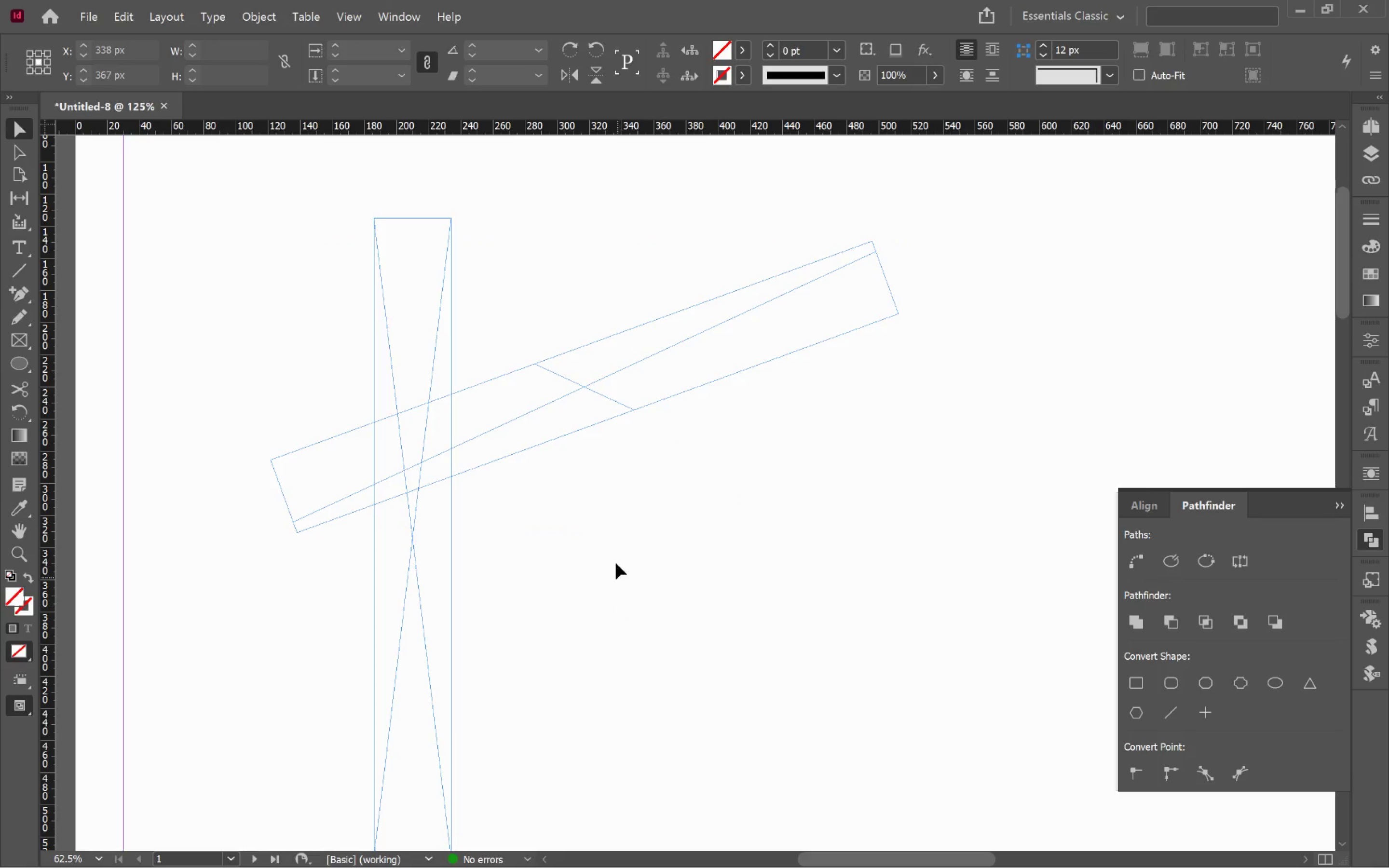 
hold_key(key=AltLeft, duration=0.45)
 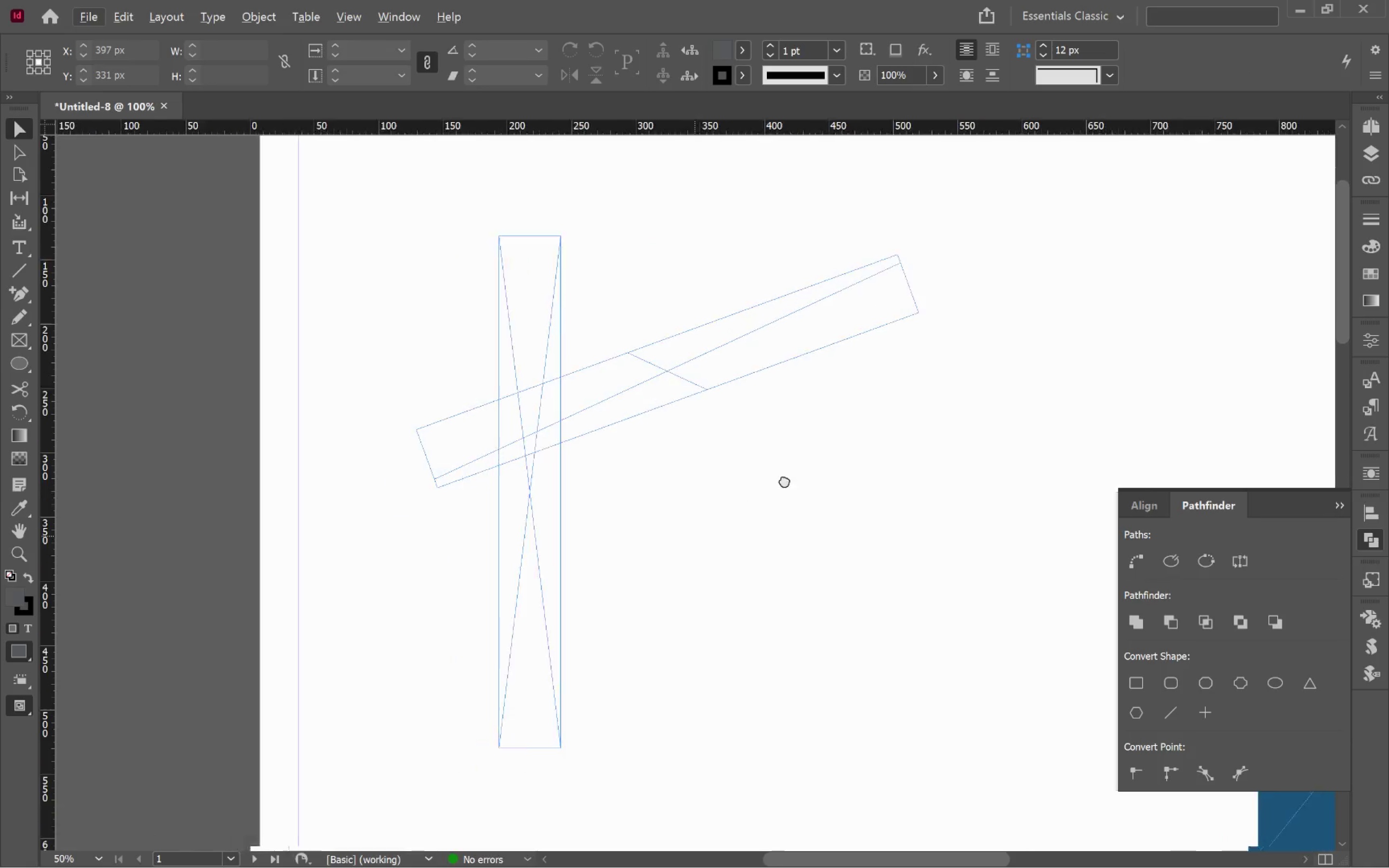 
hold_key(key=Space, duration=0.64)
 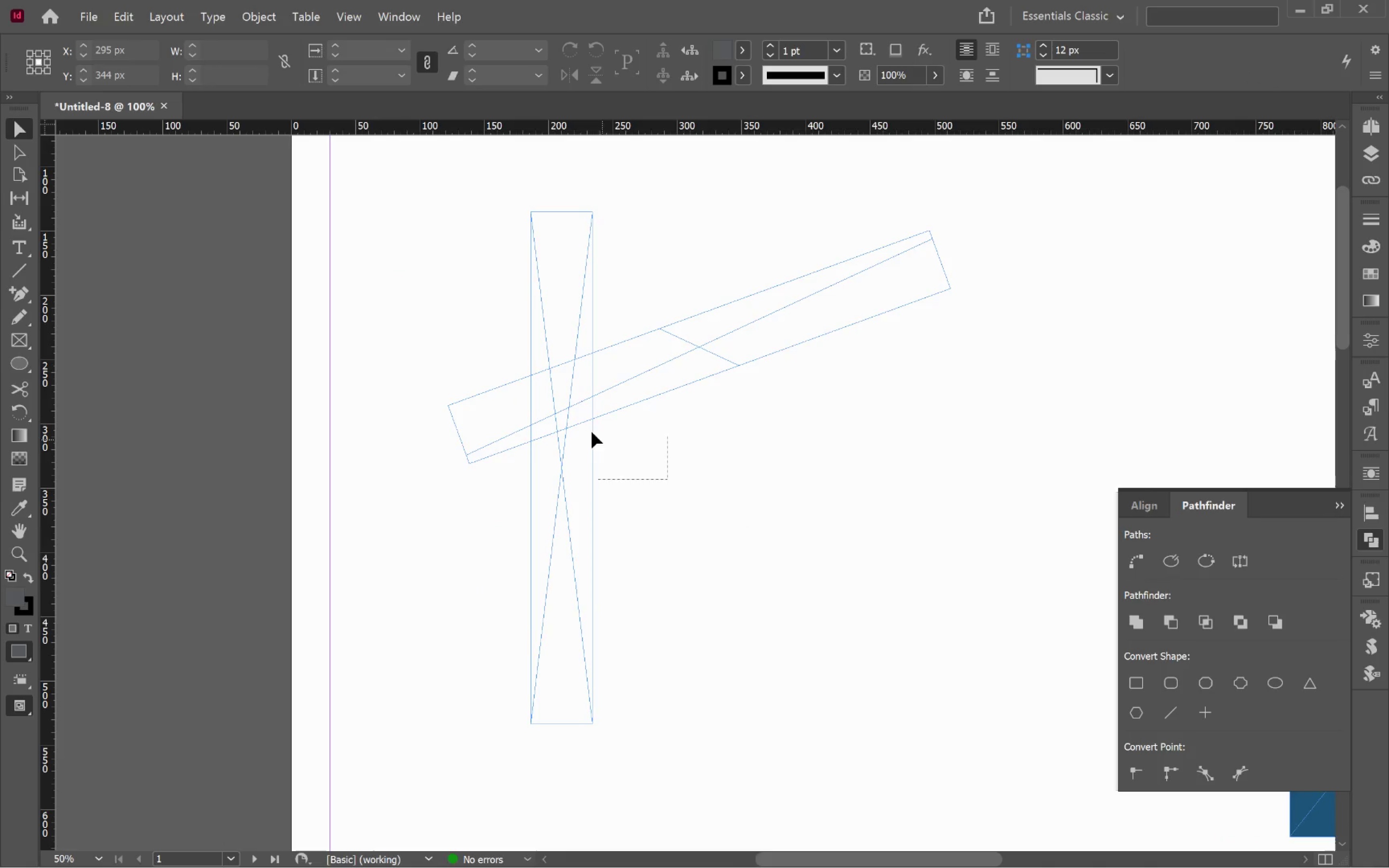 
left_click_drag(start_coordinate=[697, 535], to_coordinate=[805, 463])
 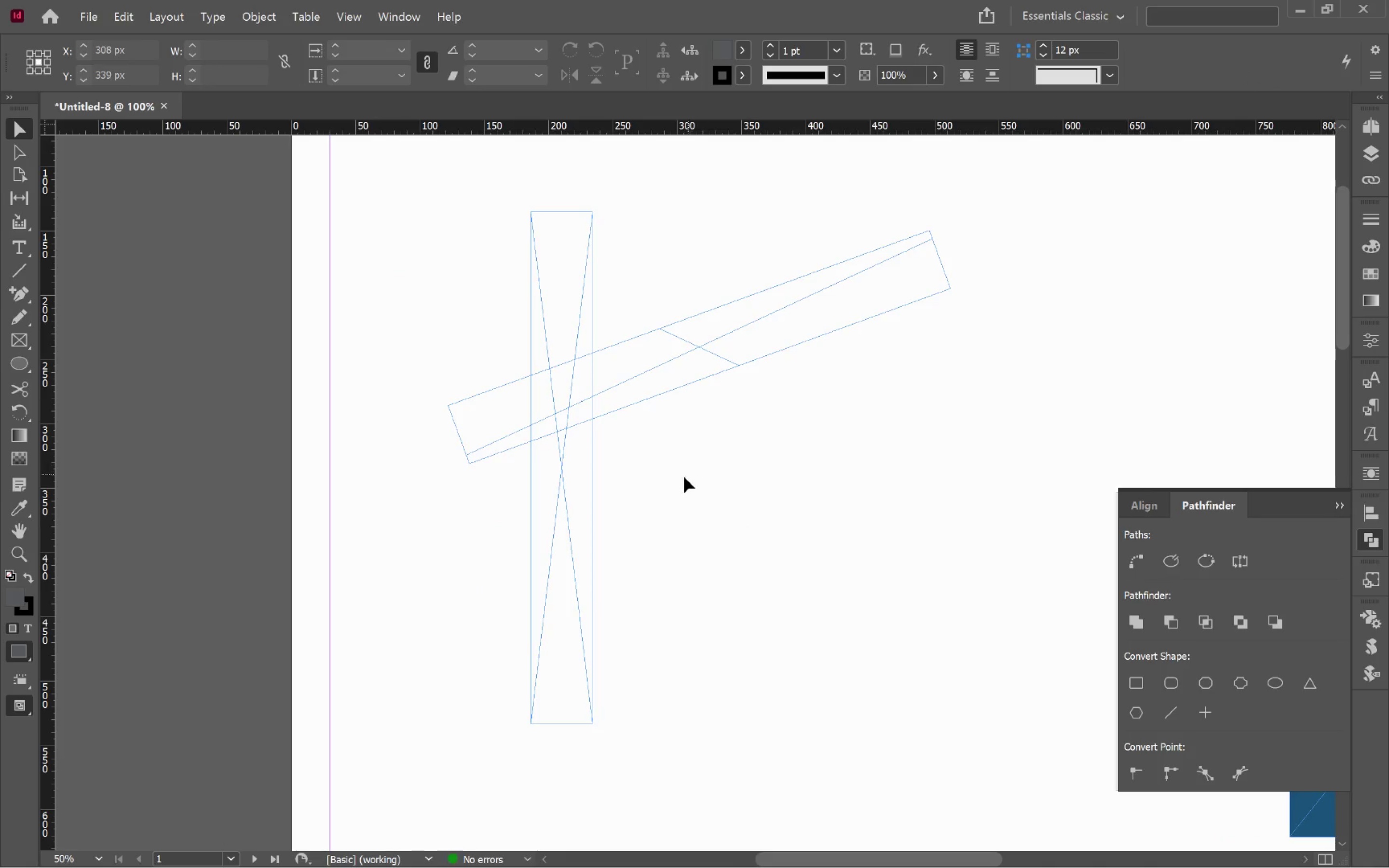 
scroll: coordinate [617, 551], scroll_direction: down, amount: 1.0
 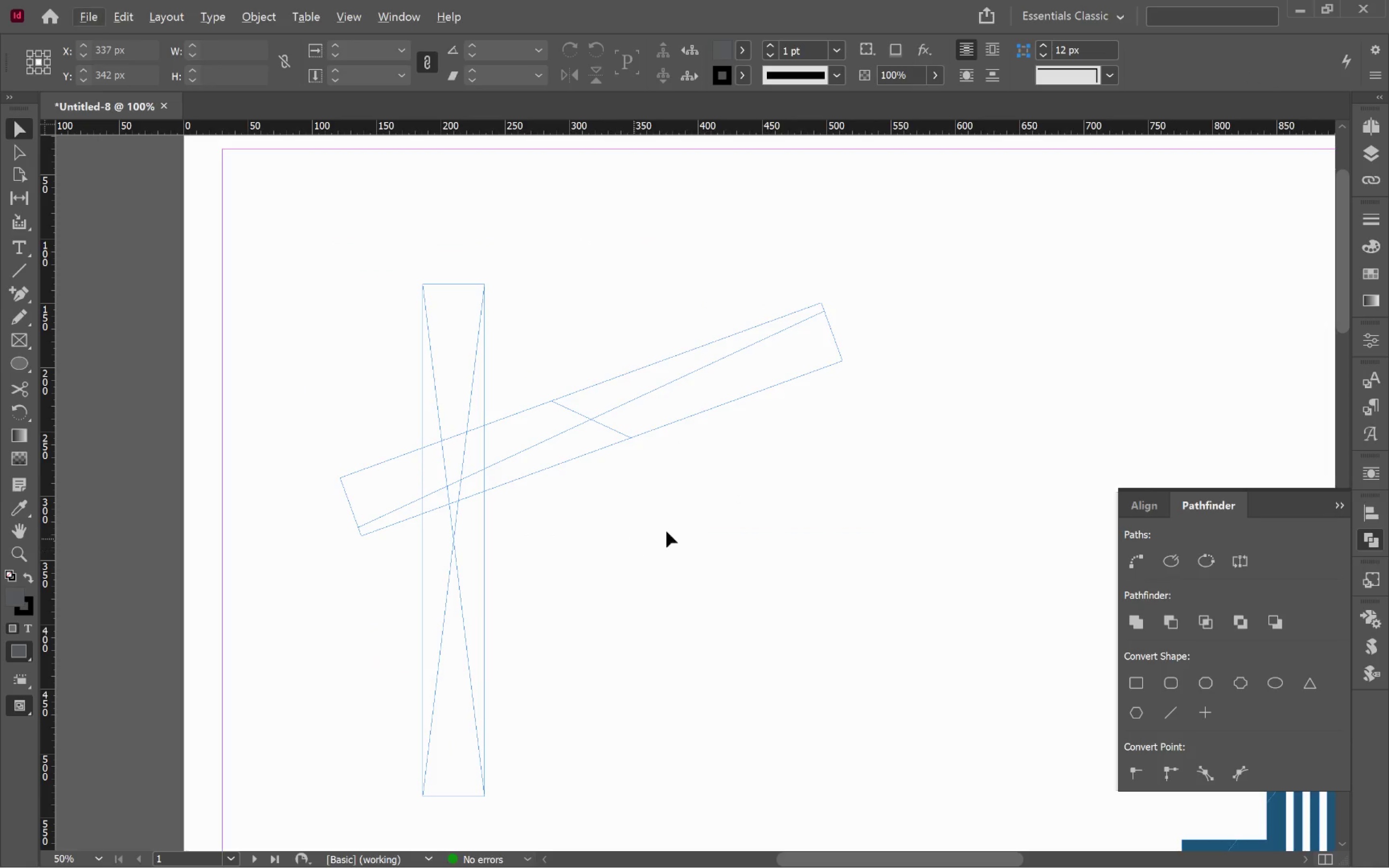 
left_click_drag(start_coordinate=[667, 480], to_coordinate=[510, 353])
 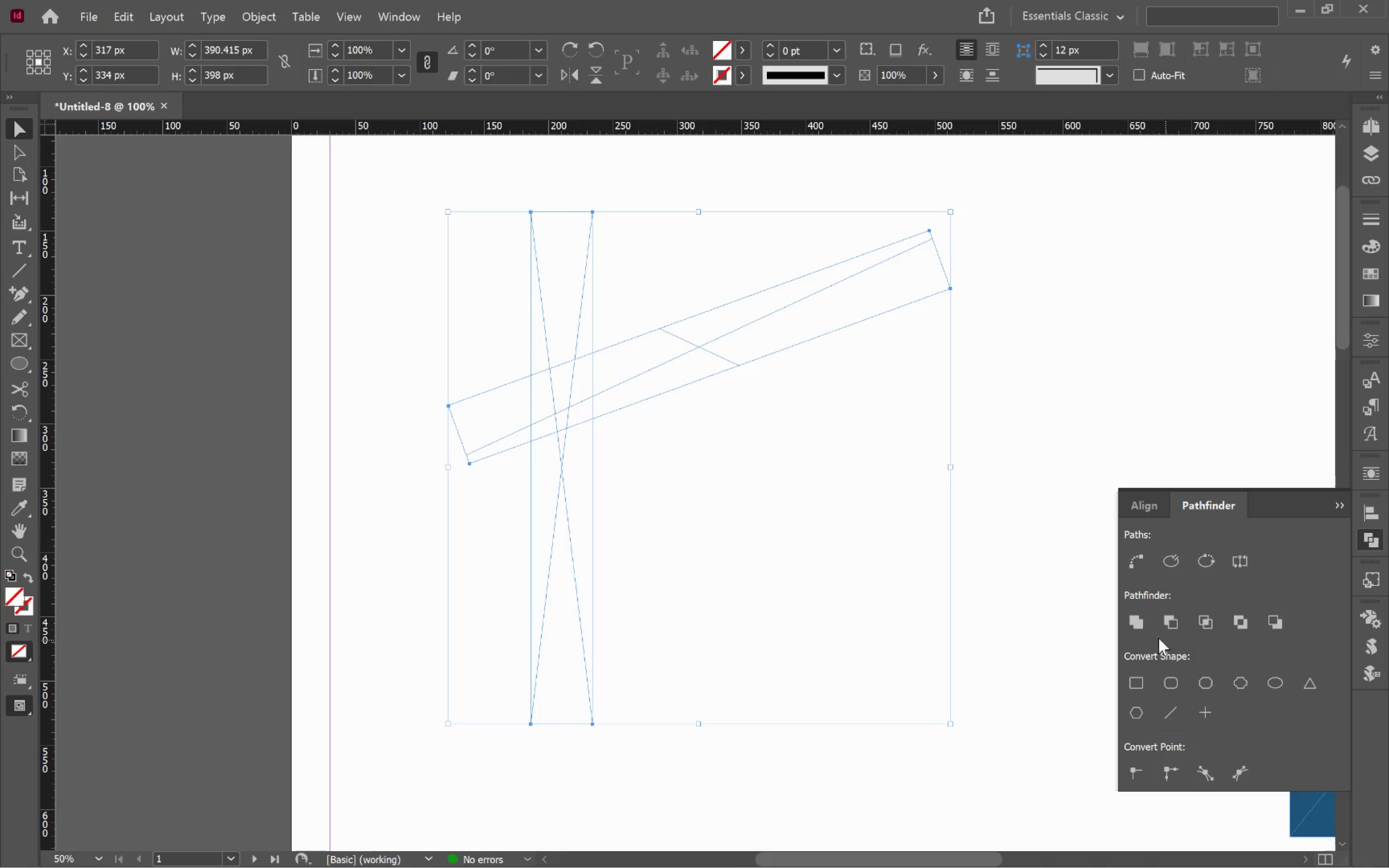 
left_click([1134, 622])
 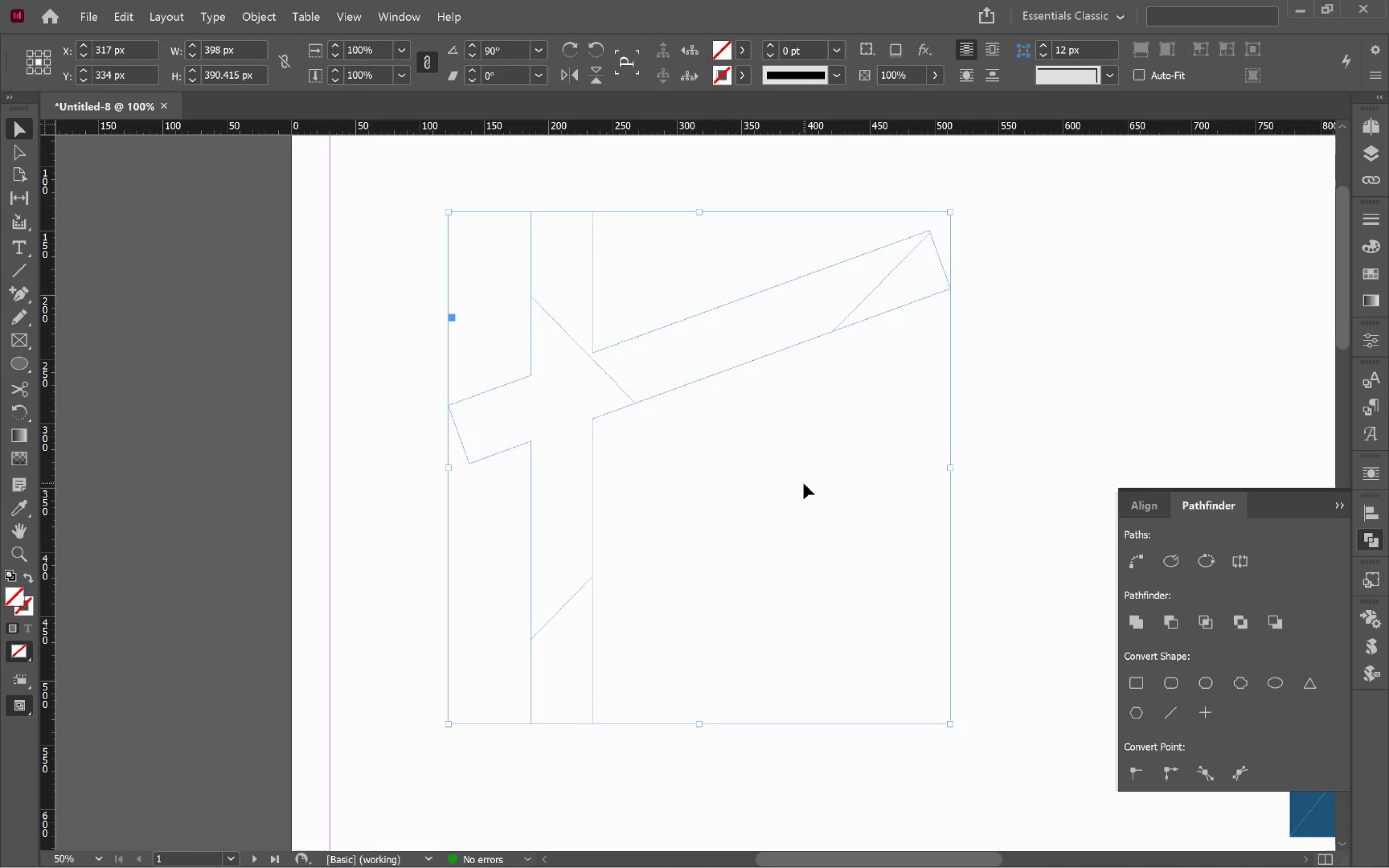 
wait(6.17)
 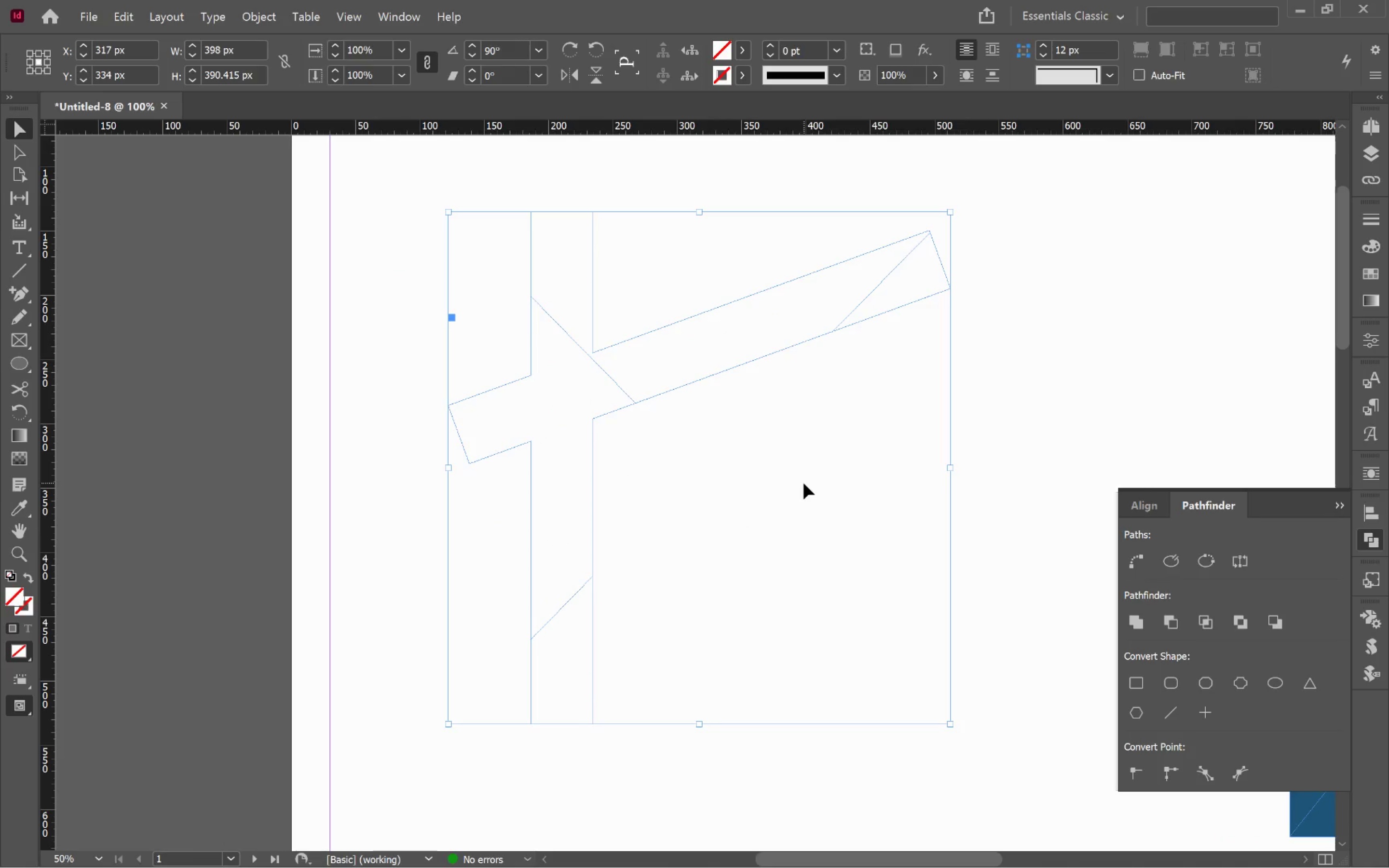 
key(Control+Z)
 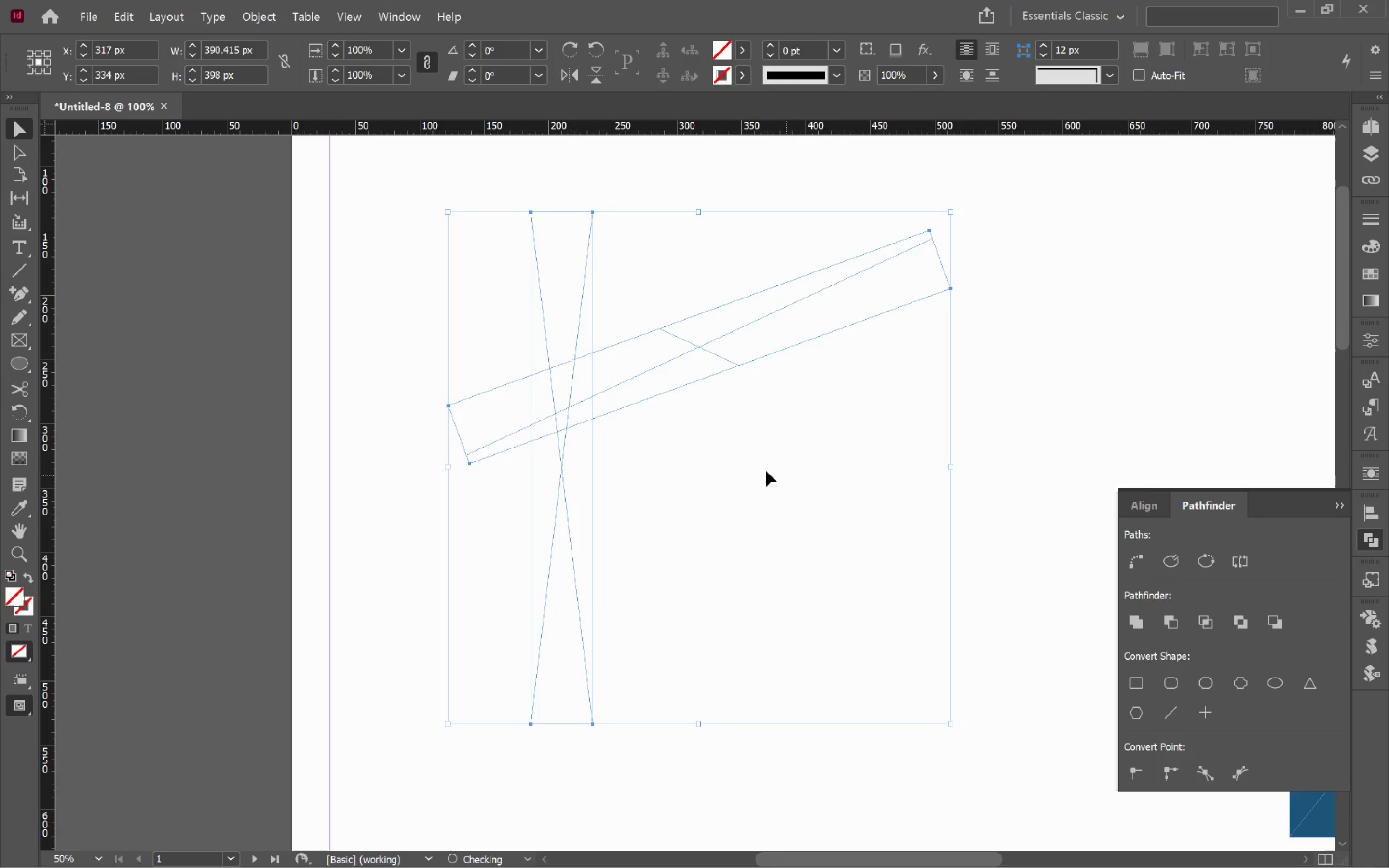 
left_click([758, 465])
 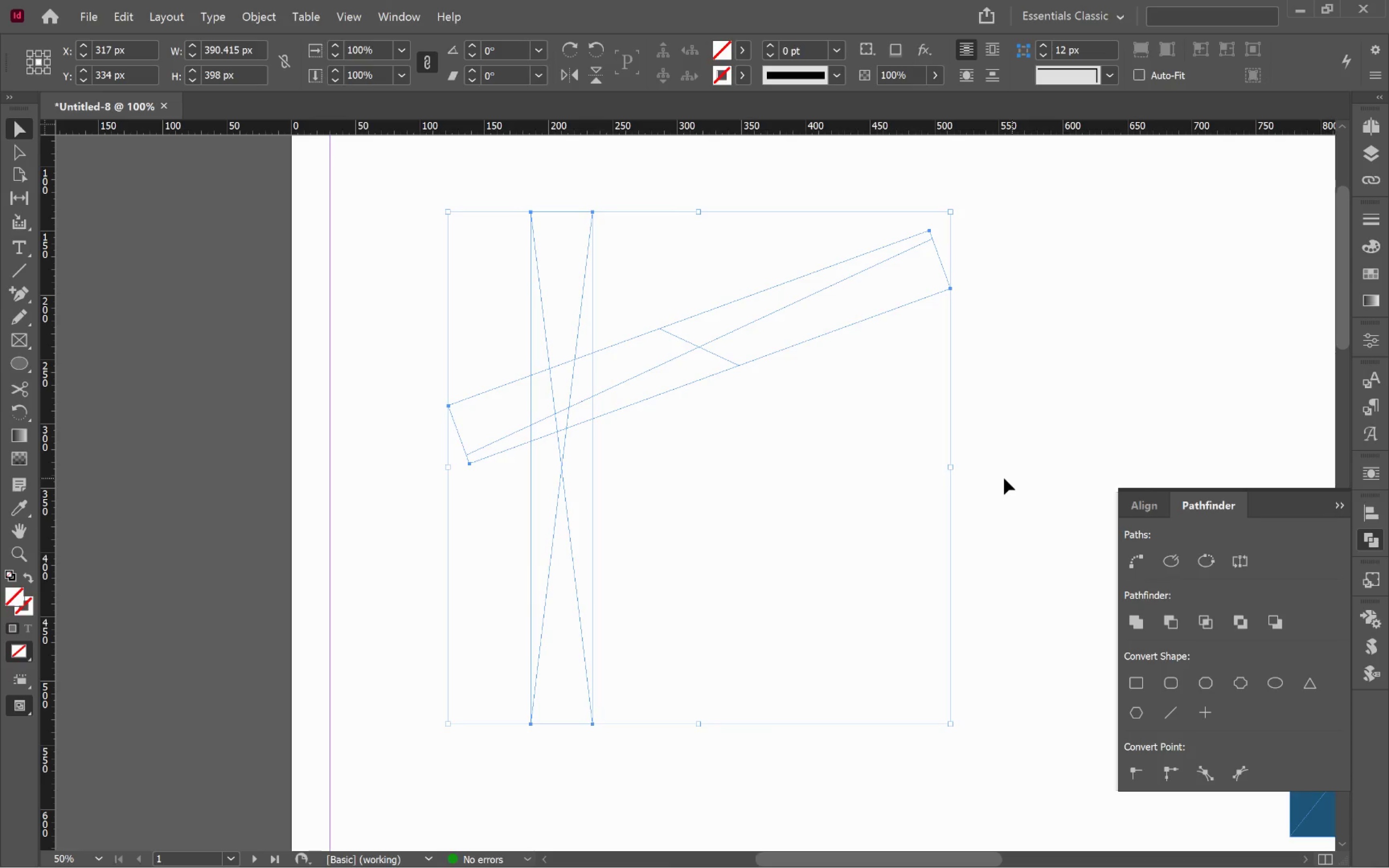 
left_click([1010, 412])
 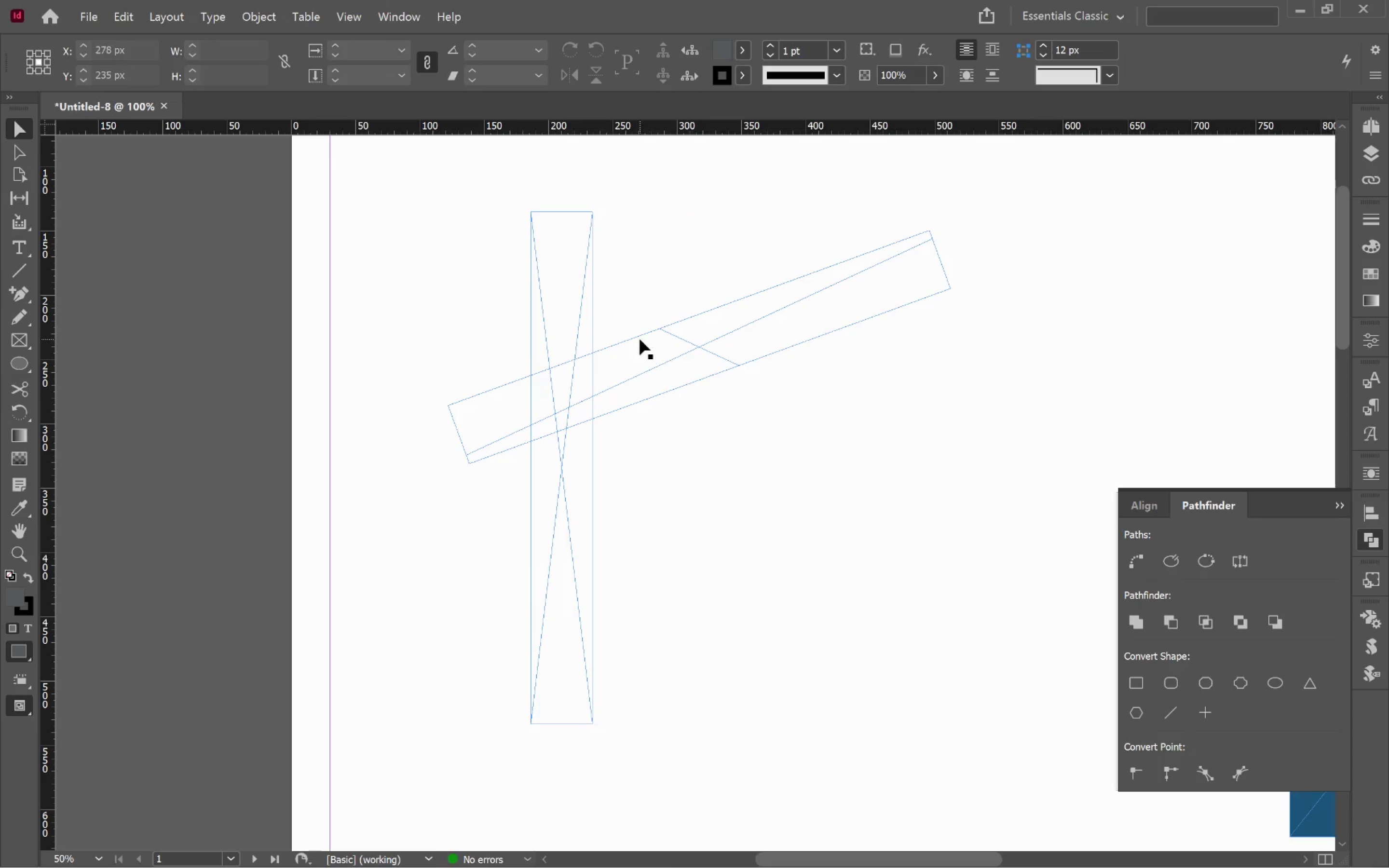 
left_click([637, 353])
 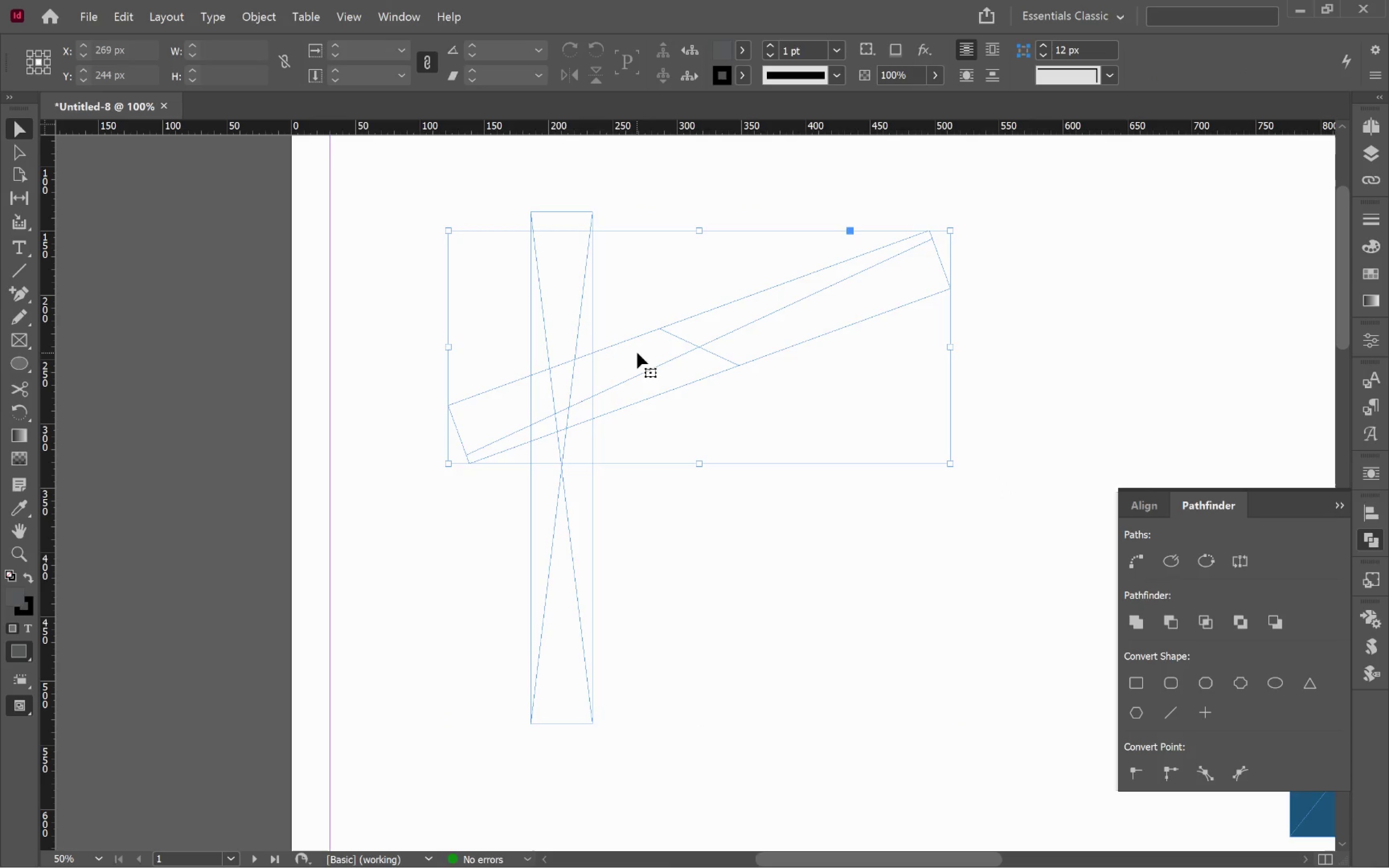 
hold_key(key=AltLeft, duration=0.67)
scroll: coordinate [644, 342], scroll_direction: up, amount: 3.0
 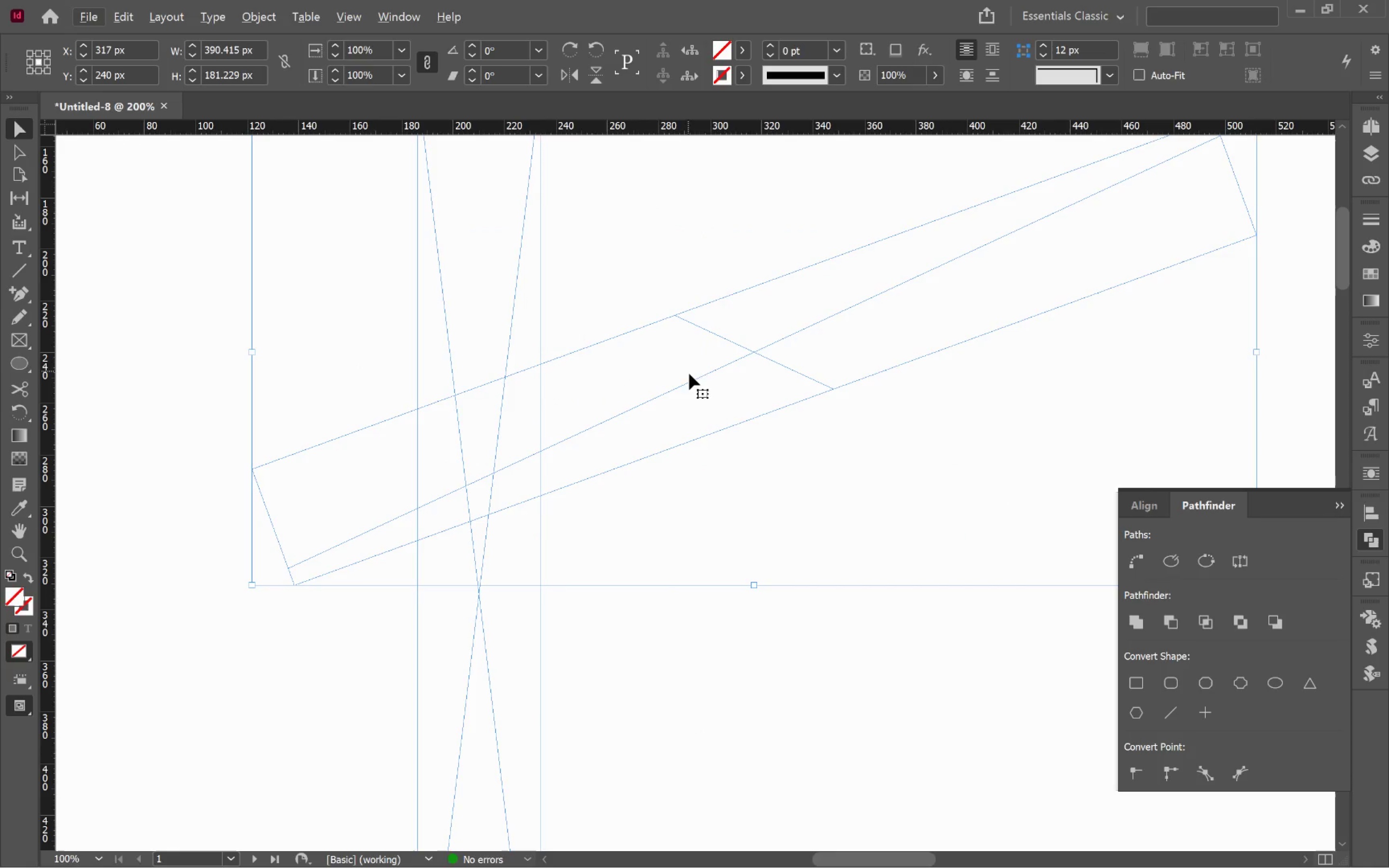 
left_click_drag(start_coordinate=[690, 378], to_coordinate=[669, 288])
 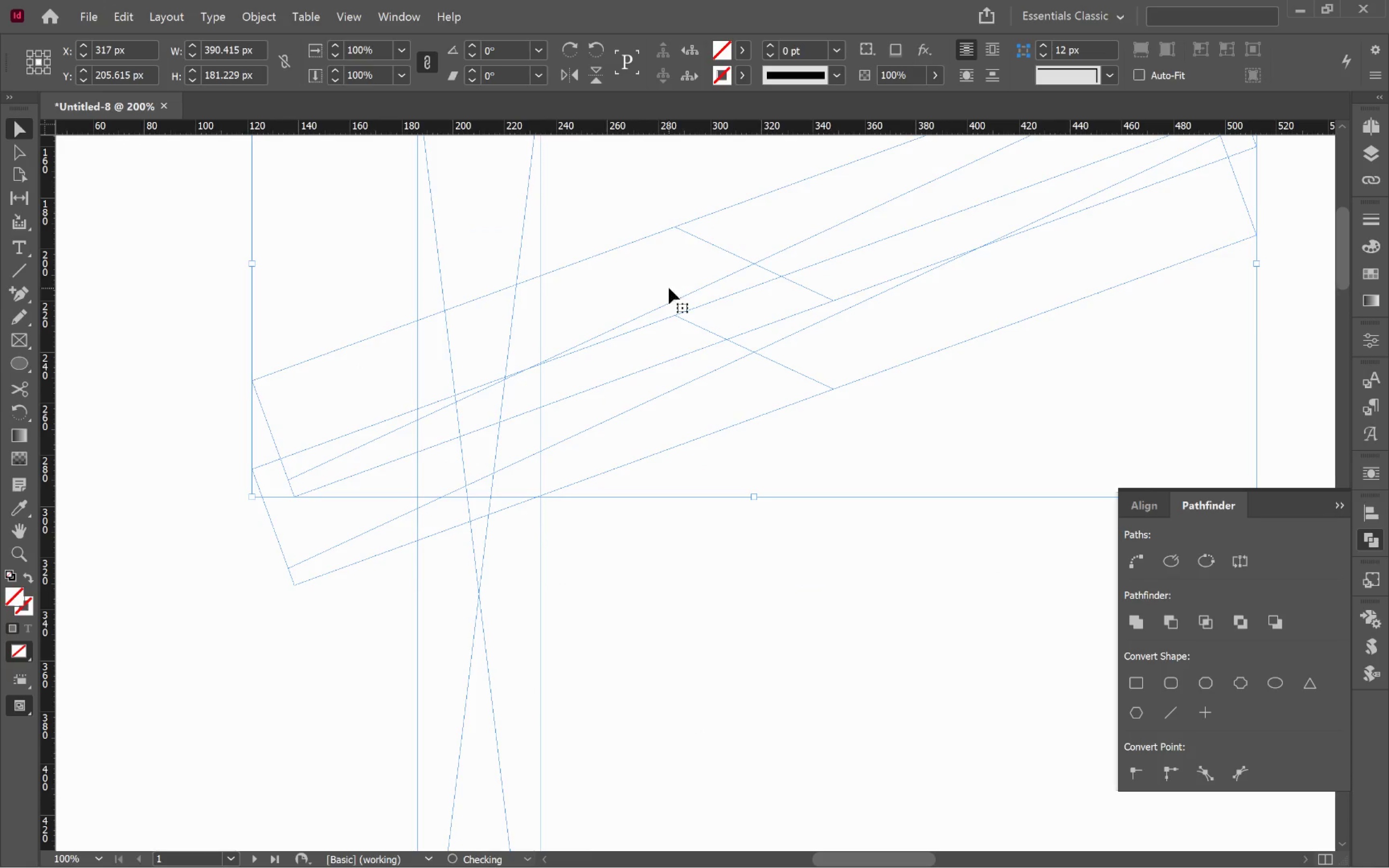 
hold_key(key=AltLeft, duration=1.18)
 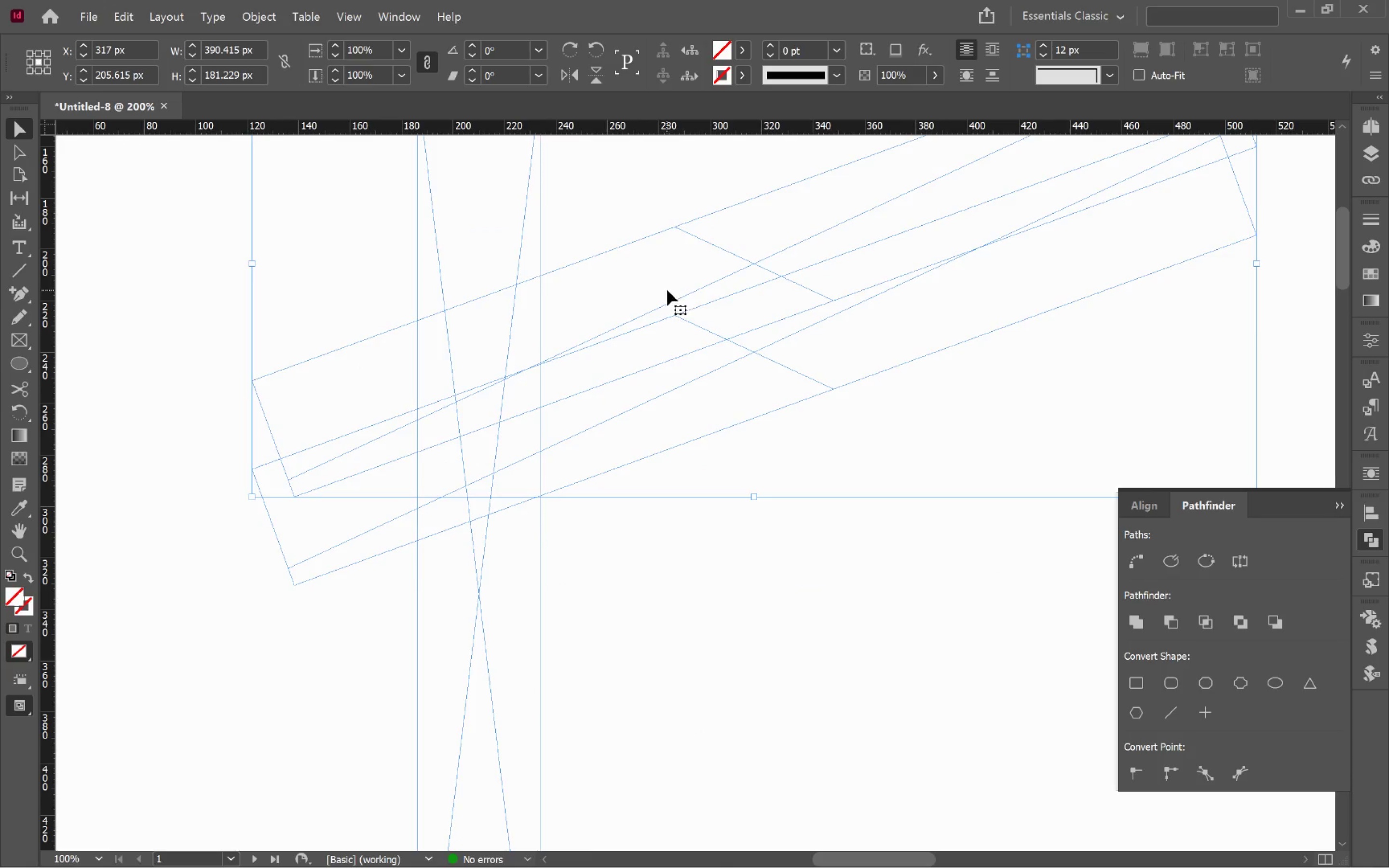 
hold_key(key=ShiftLeft, duration=1.09)
 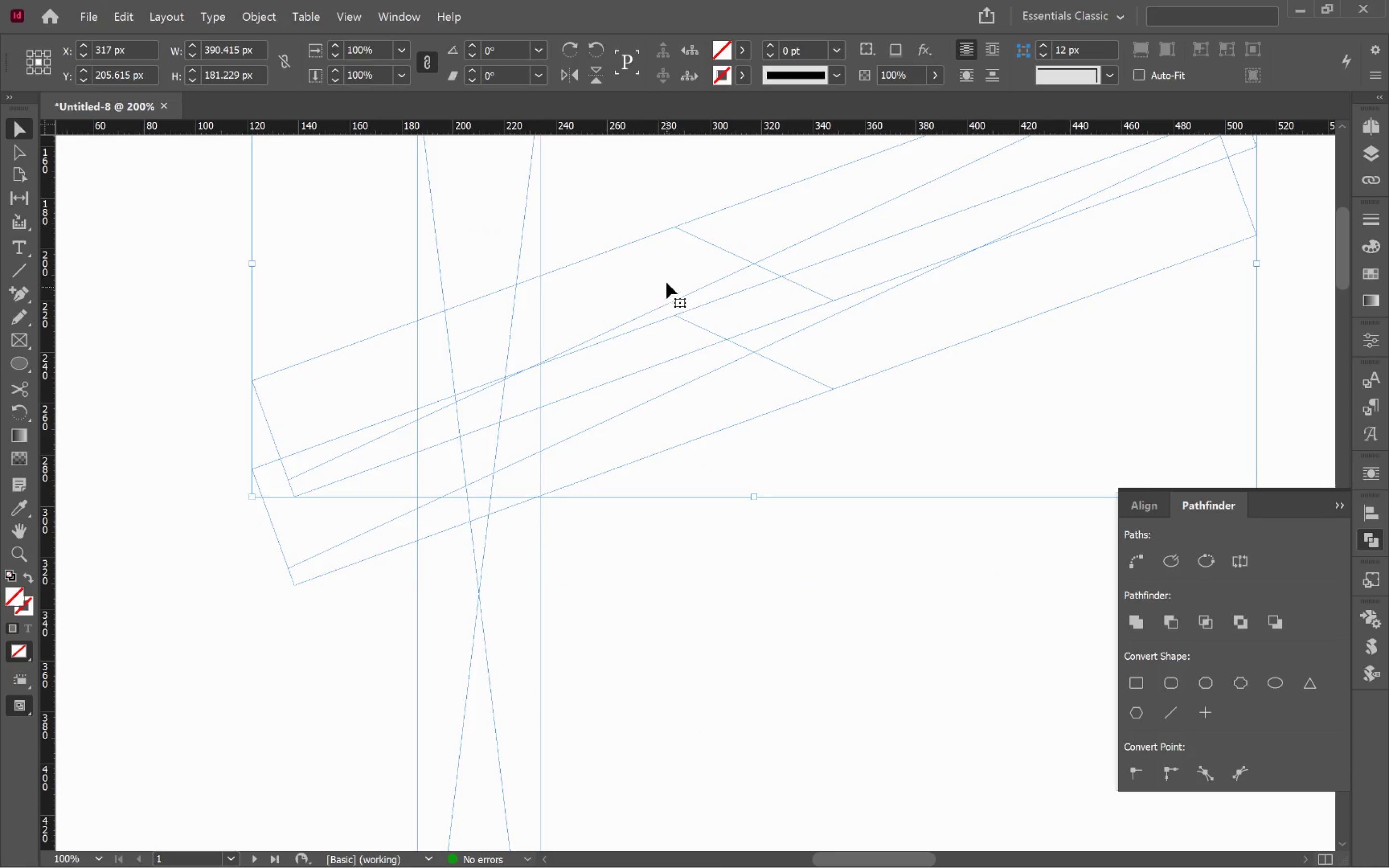 
left_click_drag(start_coordinate=[665, 277], to_coordinate=[664, 240])
 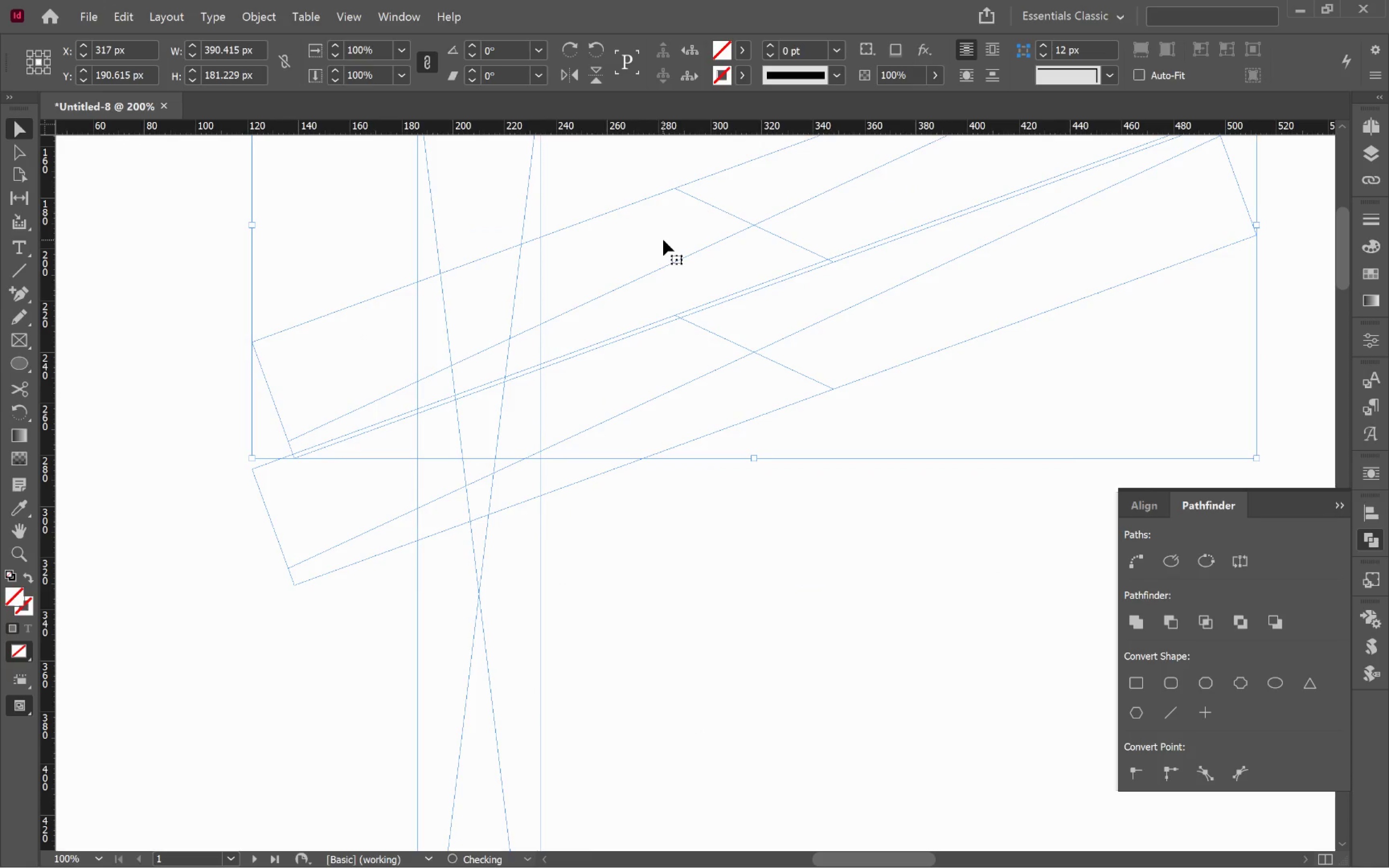 
hold_key(key=ShiftLeft, duration=1.15)
 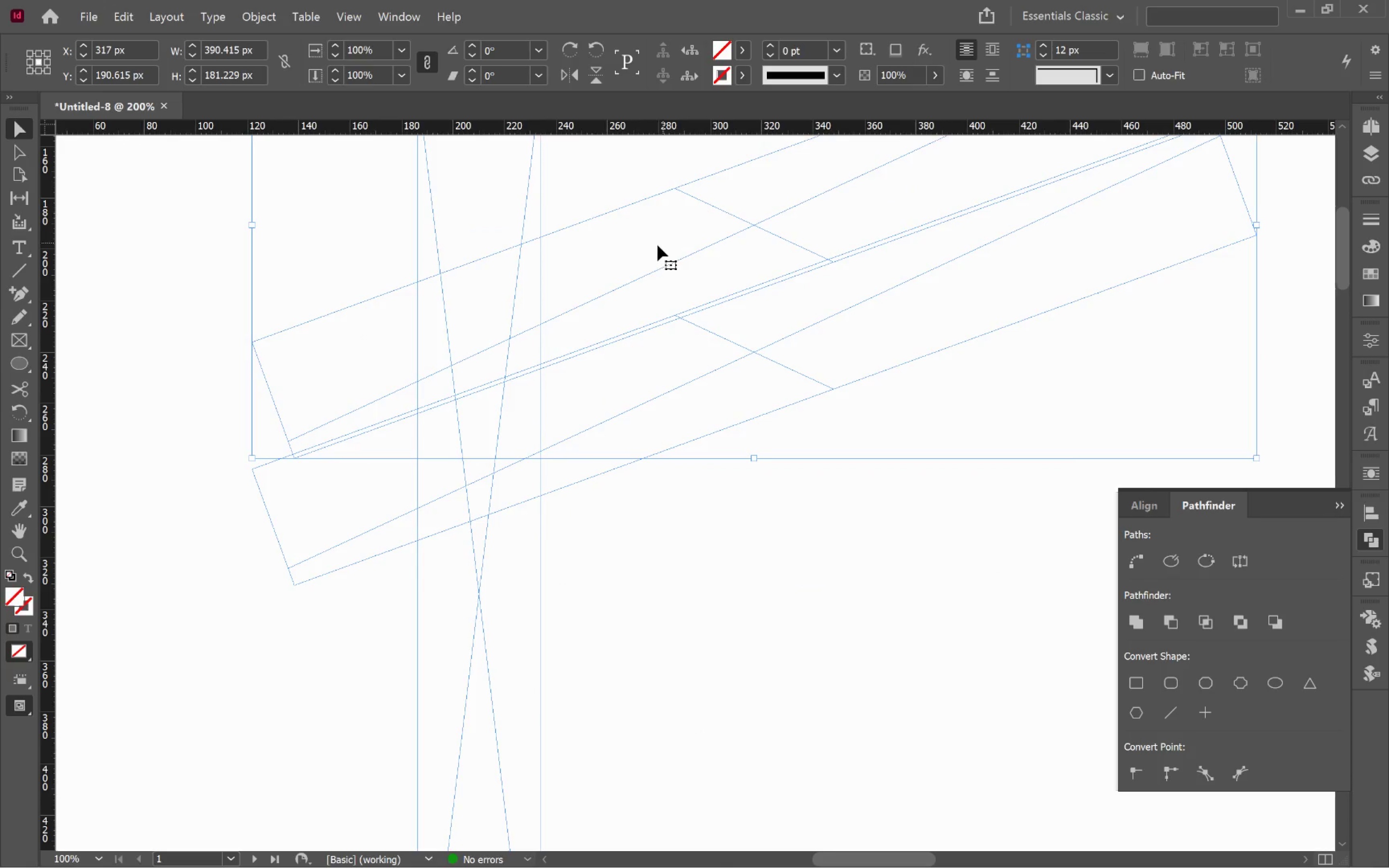 
hold_key(key=AltLeft, duration=1.32)
scroll: coordinate [667, 251], scroll_direction: up, amount: 2.0
 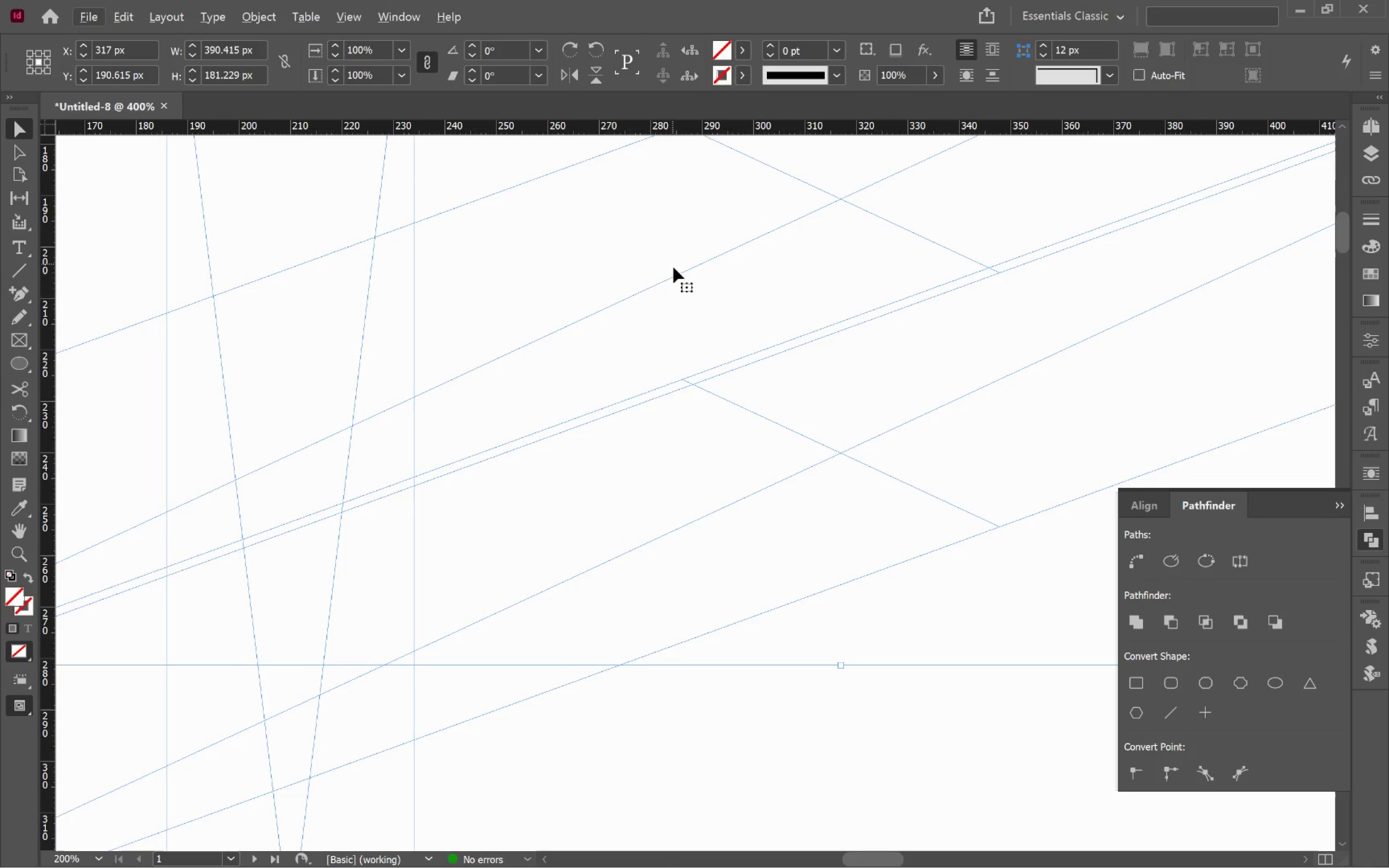 
left_click_drag(start_coordinate=[673, 267], to_coordinate=[673, 255])
 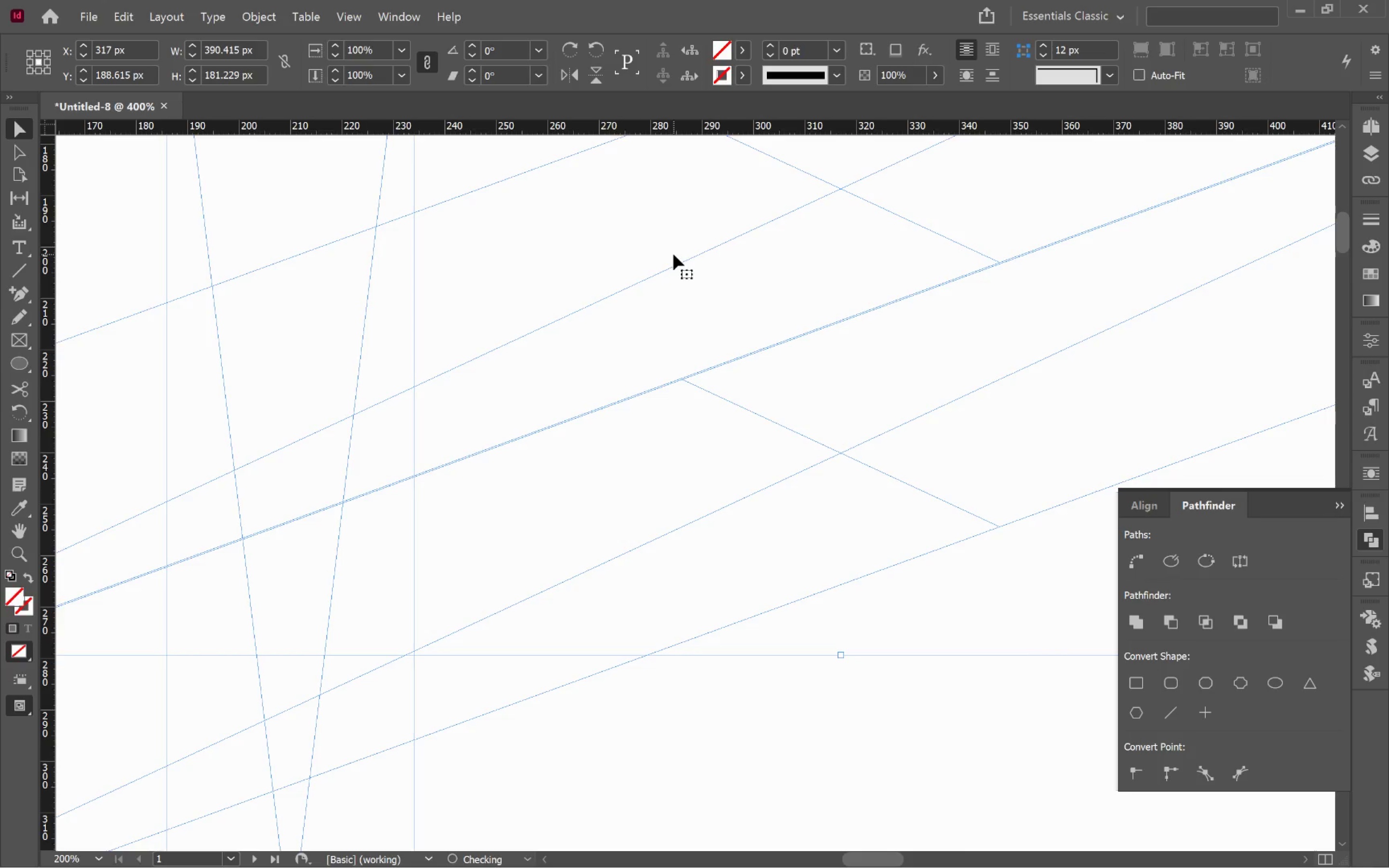 
hold_key(key=ShiftLeft, duration=1.7)
 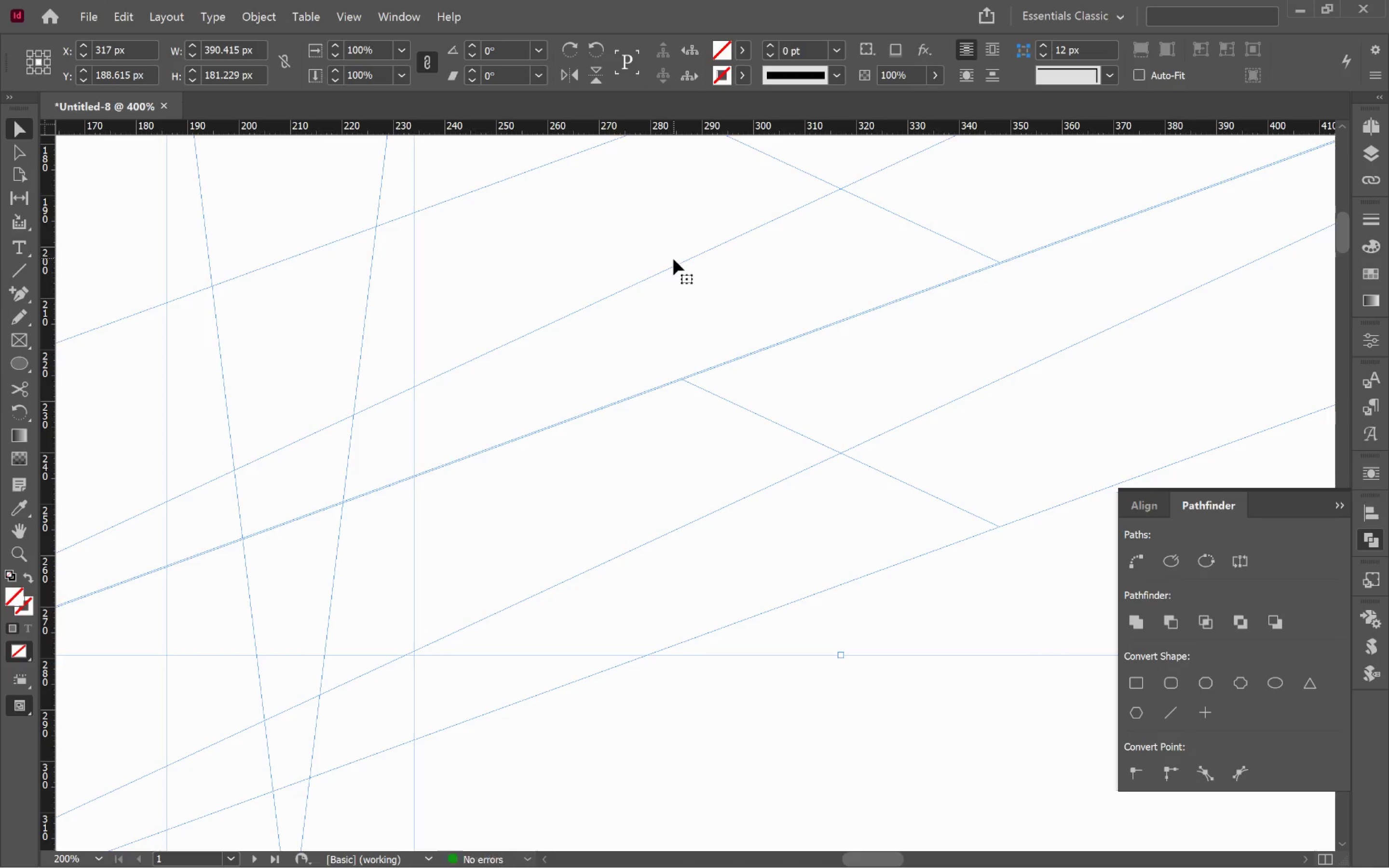 
left_click_drag(start_coordinate=[673, 259], to_coordinate=[673, 252])
 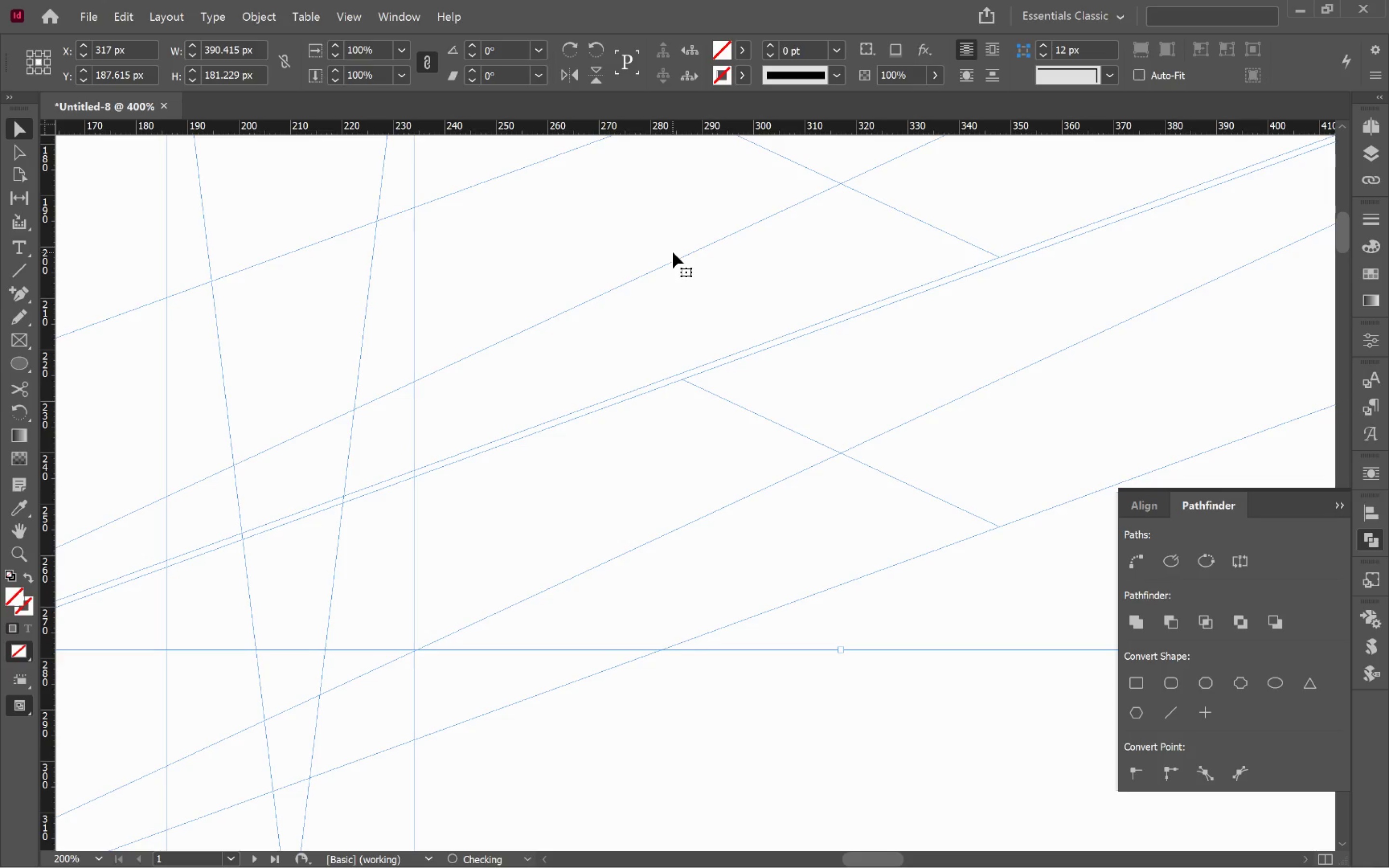 
hold_key(key=ShiftLeft, duration=1.0)
 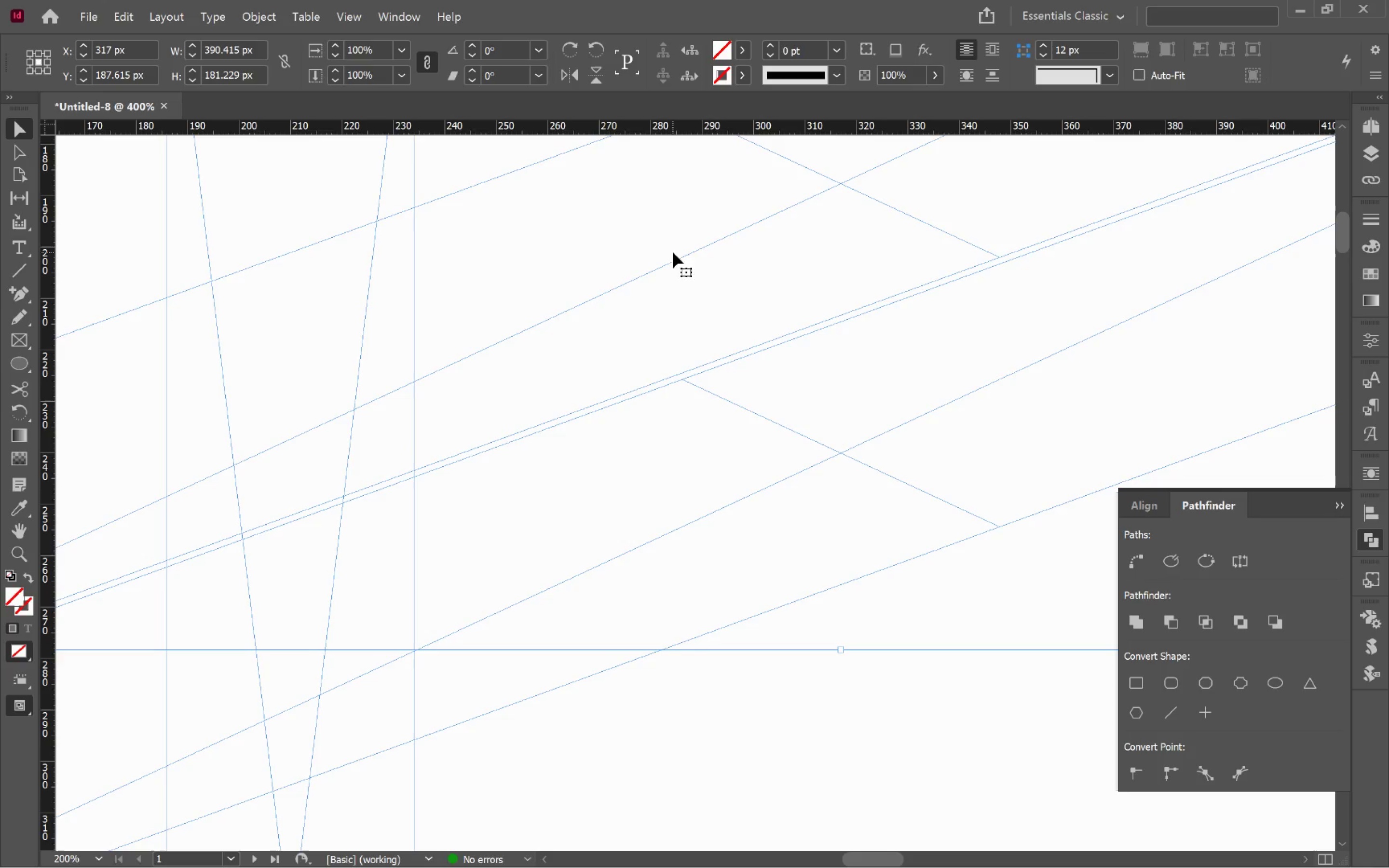 
hold_key(key=AltLeft, duration=1.27)
scroll: coordinate [673, 252], scroll_direction: down, amount: 4.0
 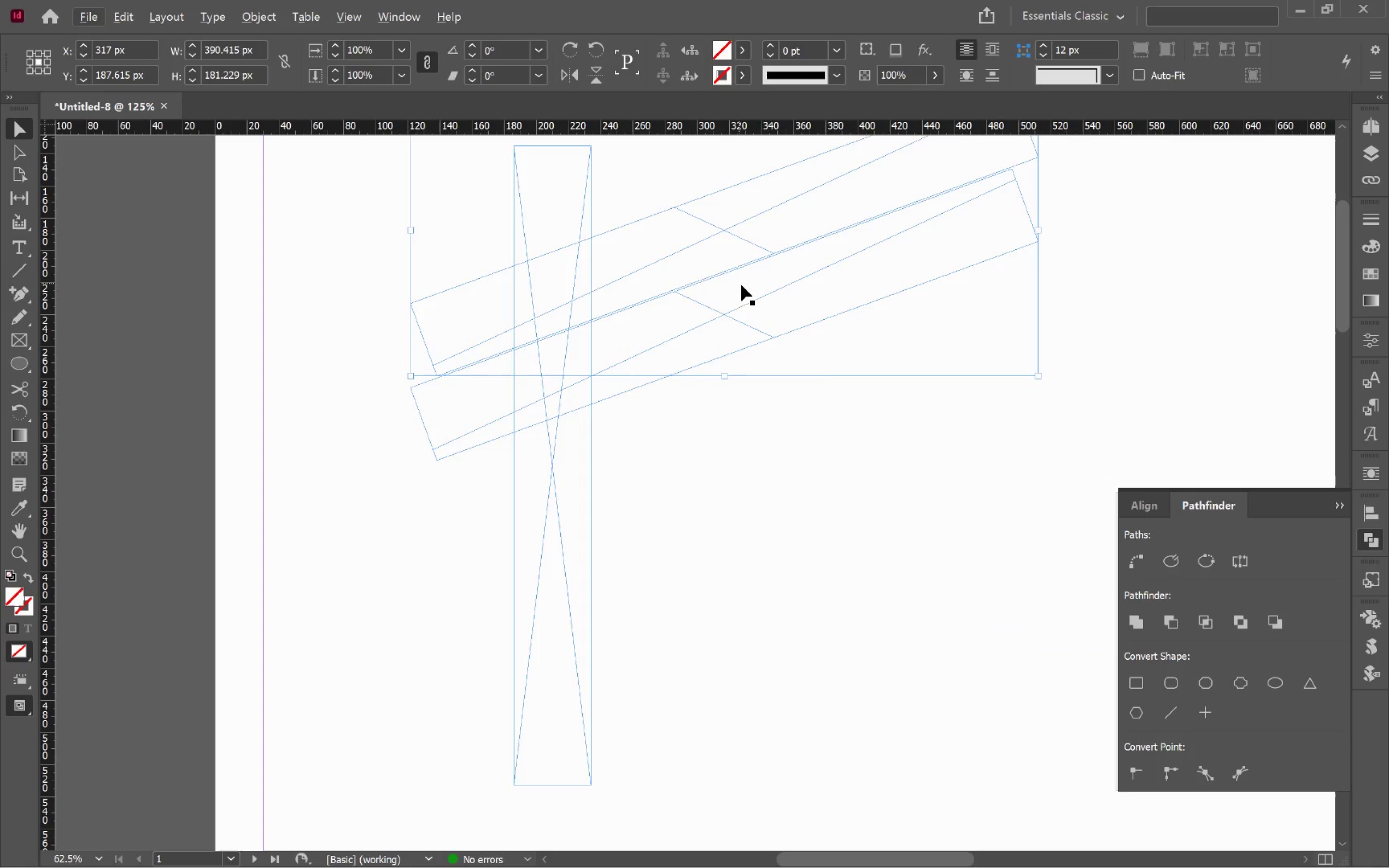 
key(Control+Z)
 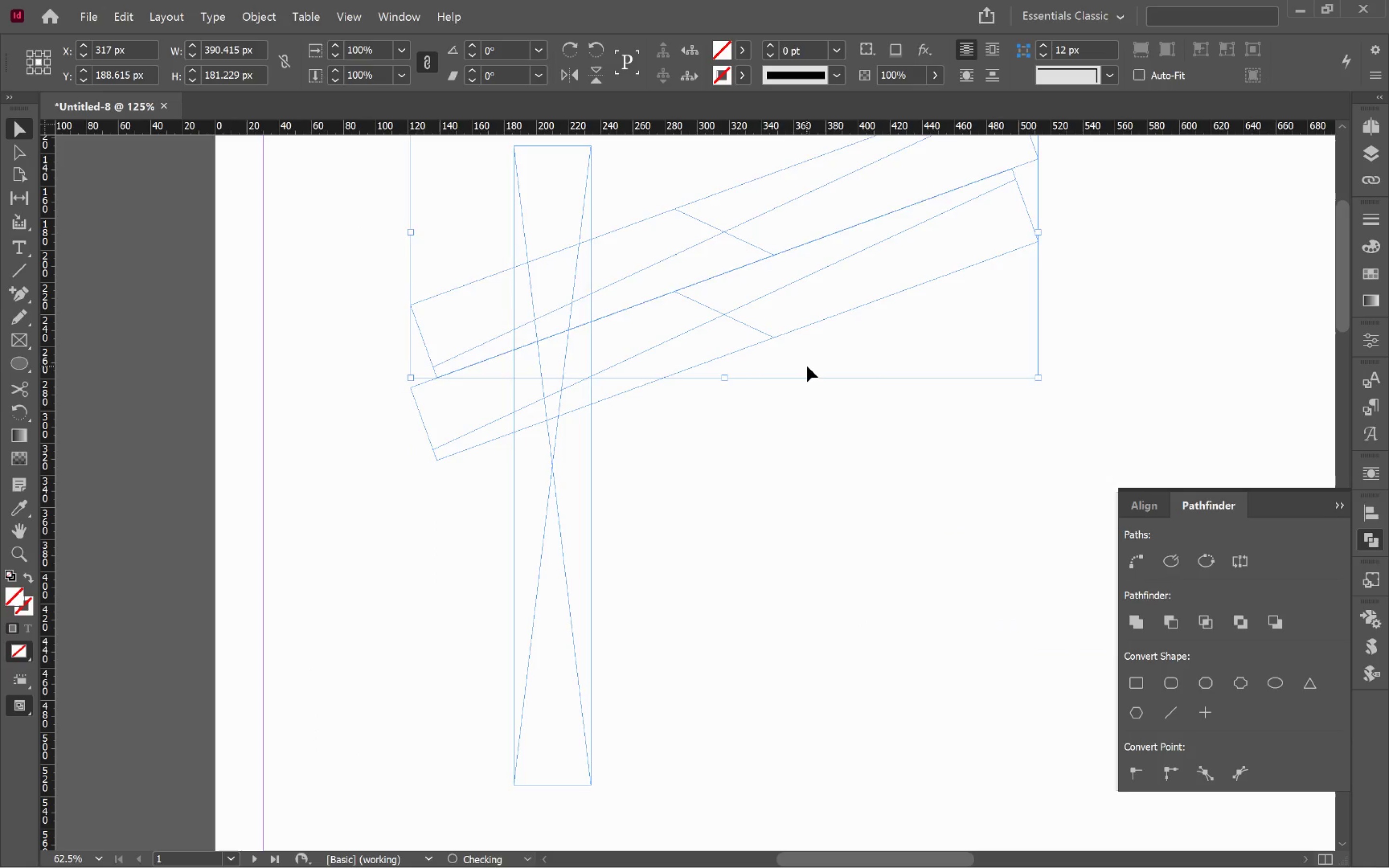 
key(Control+Z)
 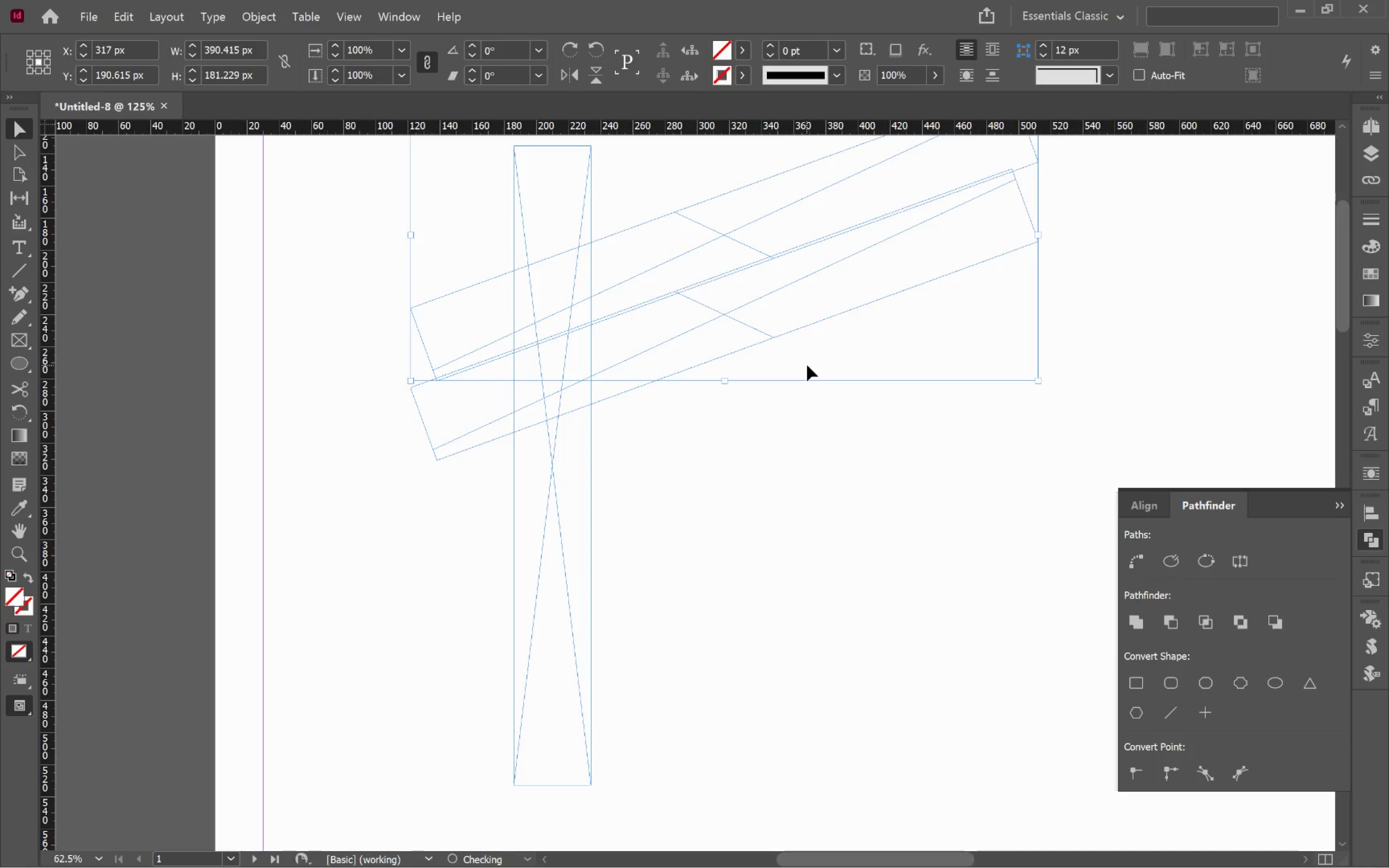 
key(Control+Z)
 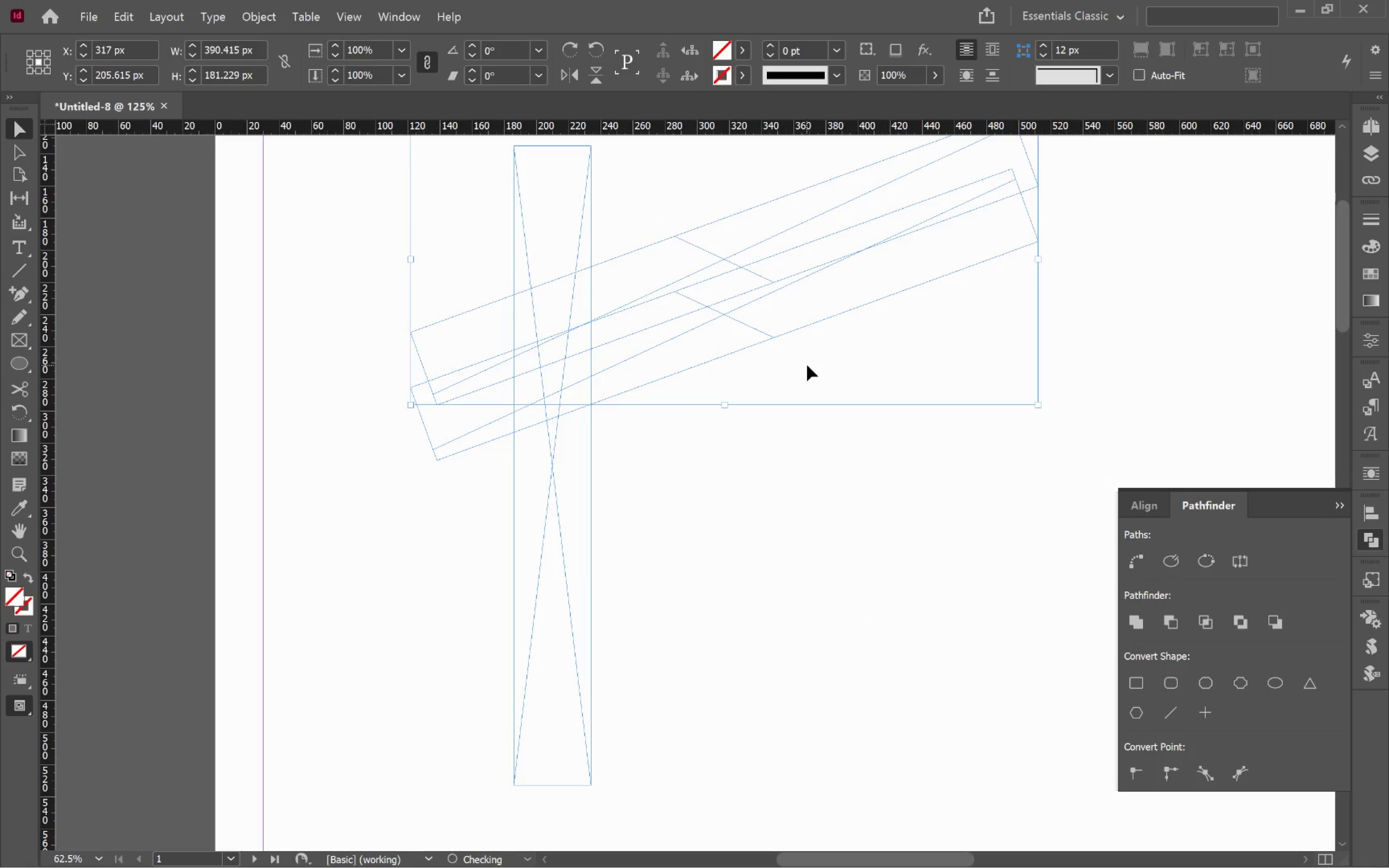 
key(Control+Z)
 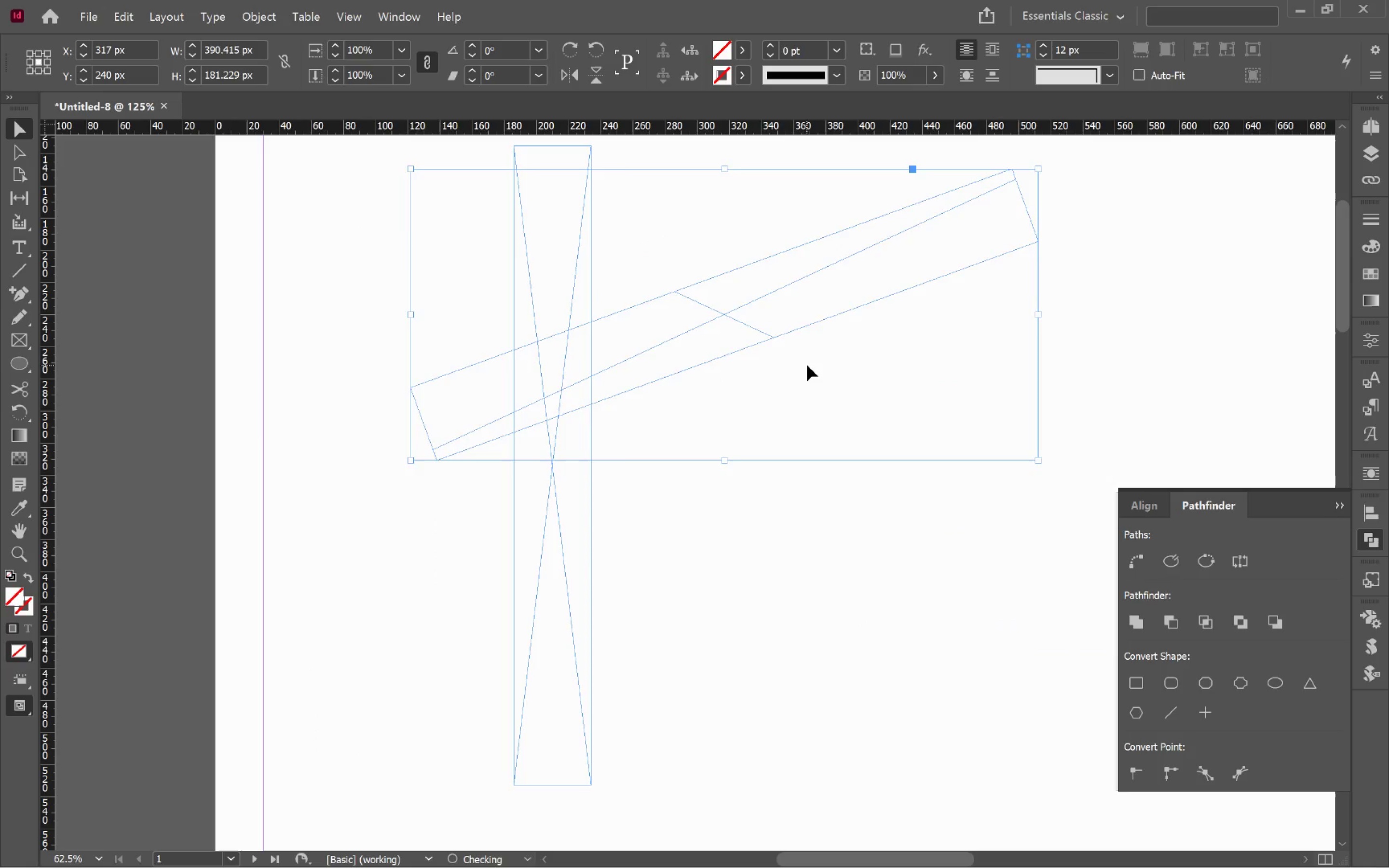 
key(Control+Z)
 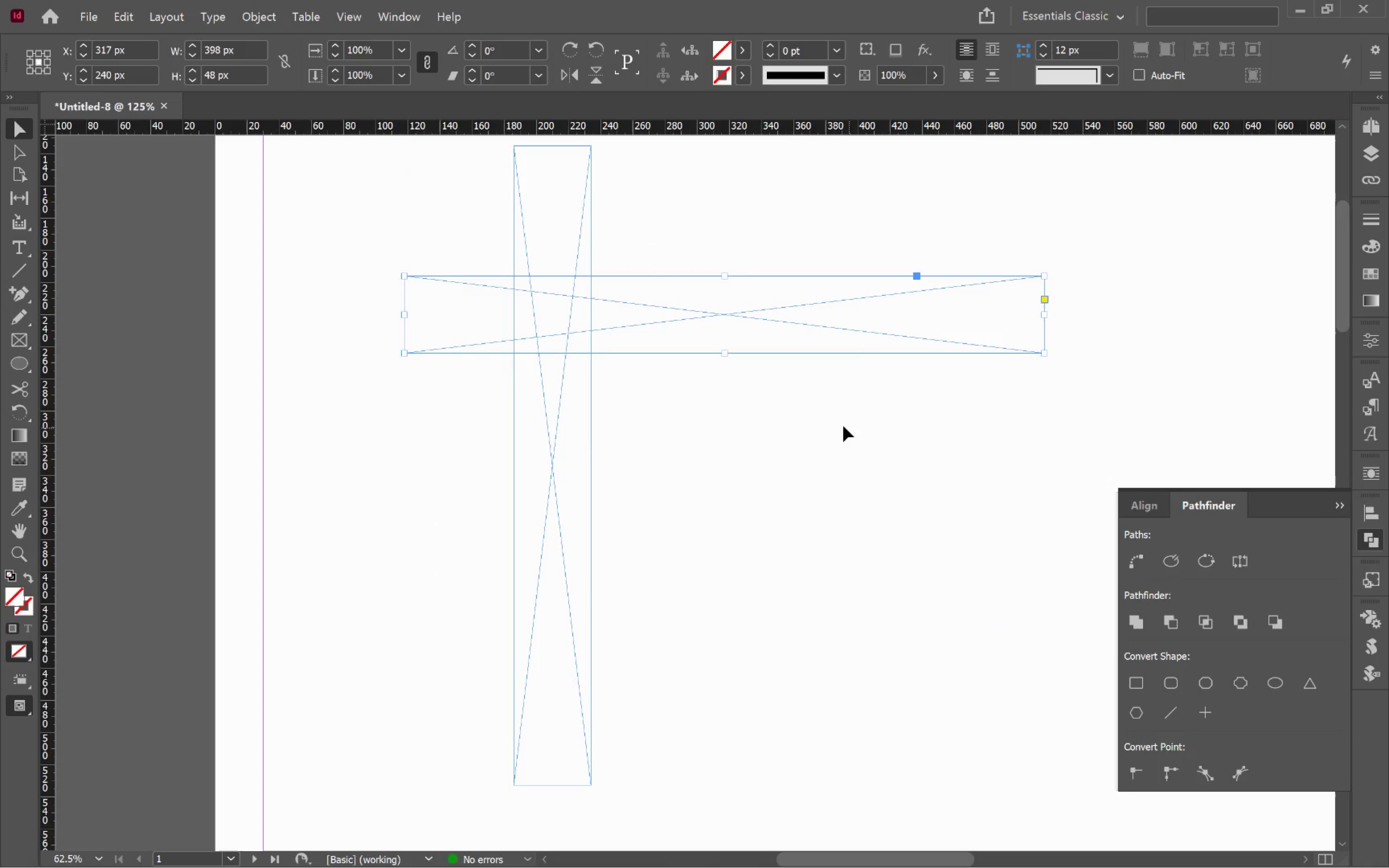 
hold_key(key=AltLeft, duration=1.93)
left_click_drag(start_coordinate=[769, 325], to_coordinate=[771, 250])
 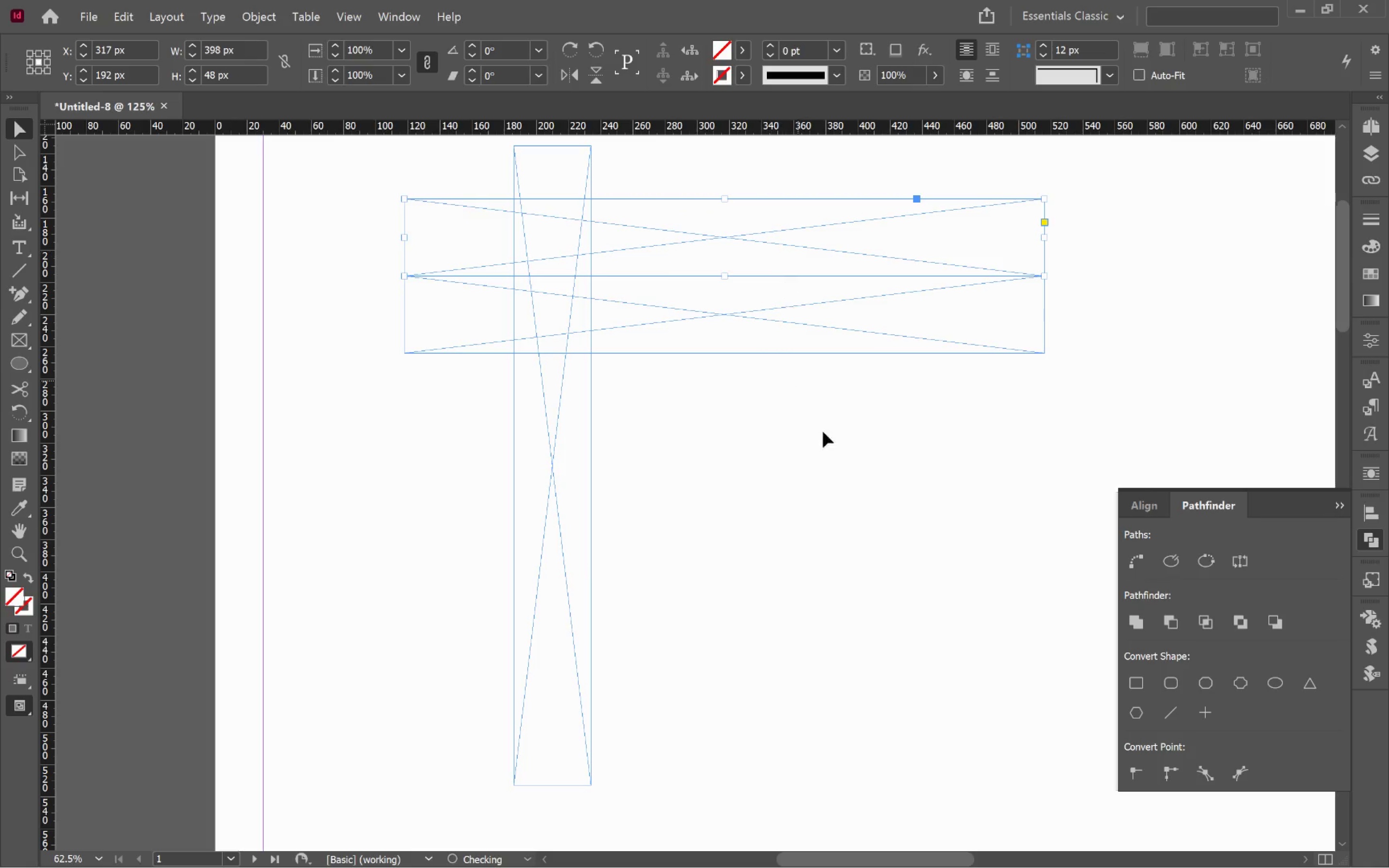 
hold_key(key=ShiftLeft, duration=1.52)
 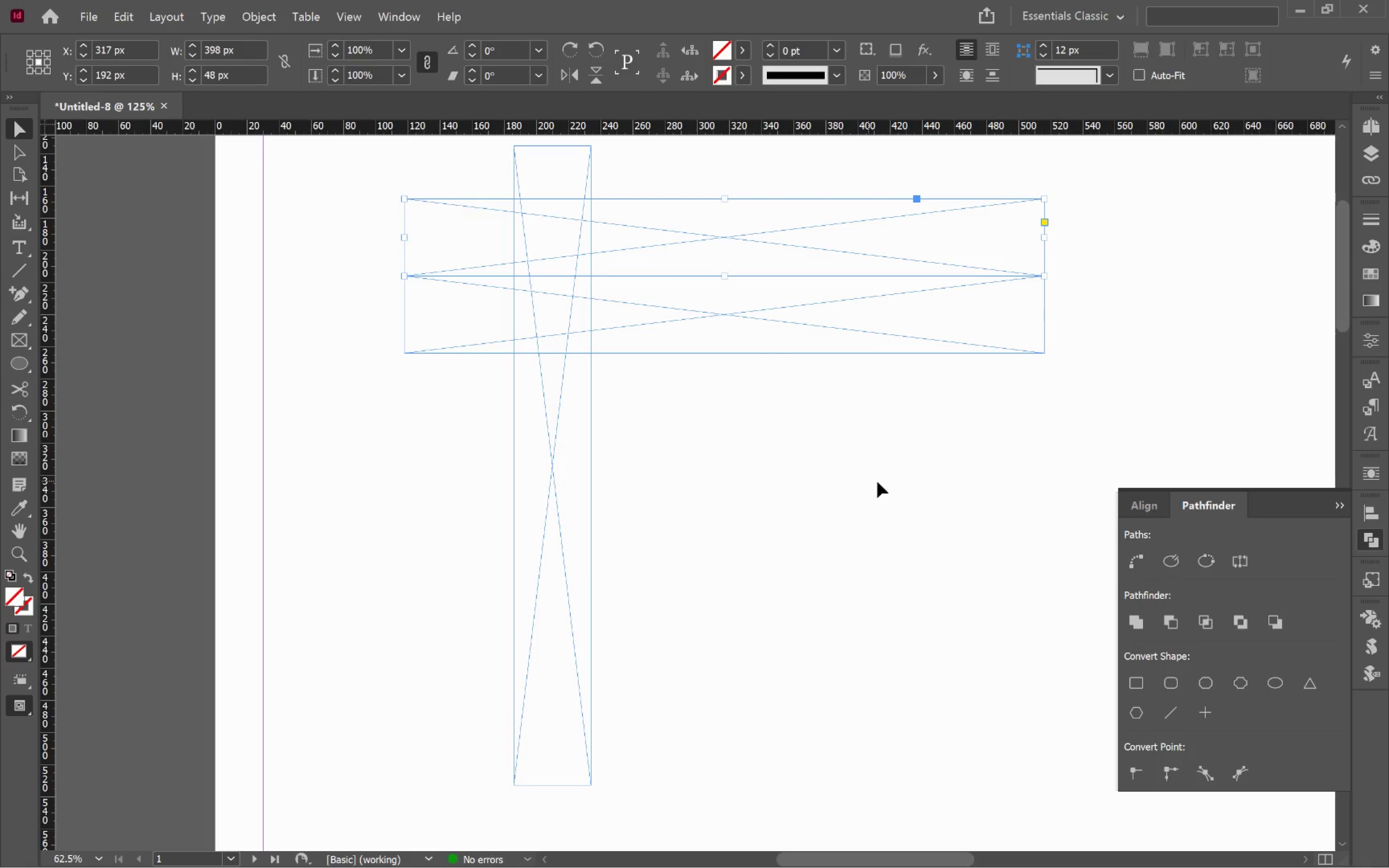 
hold_key(key=Space, duration=0.84)
 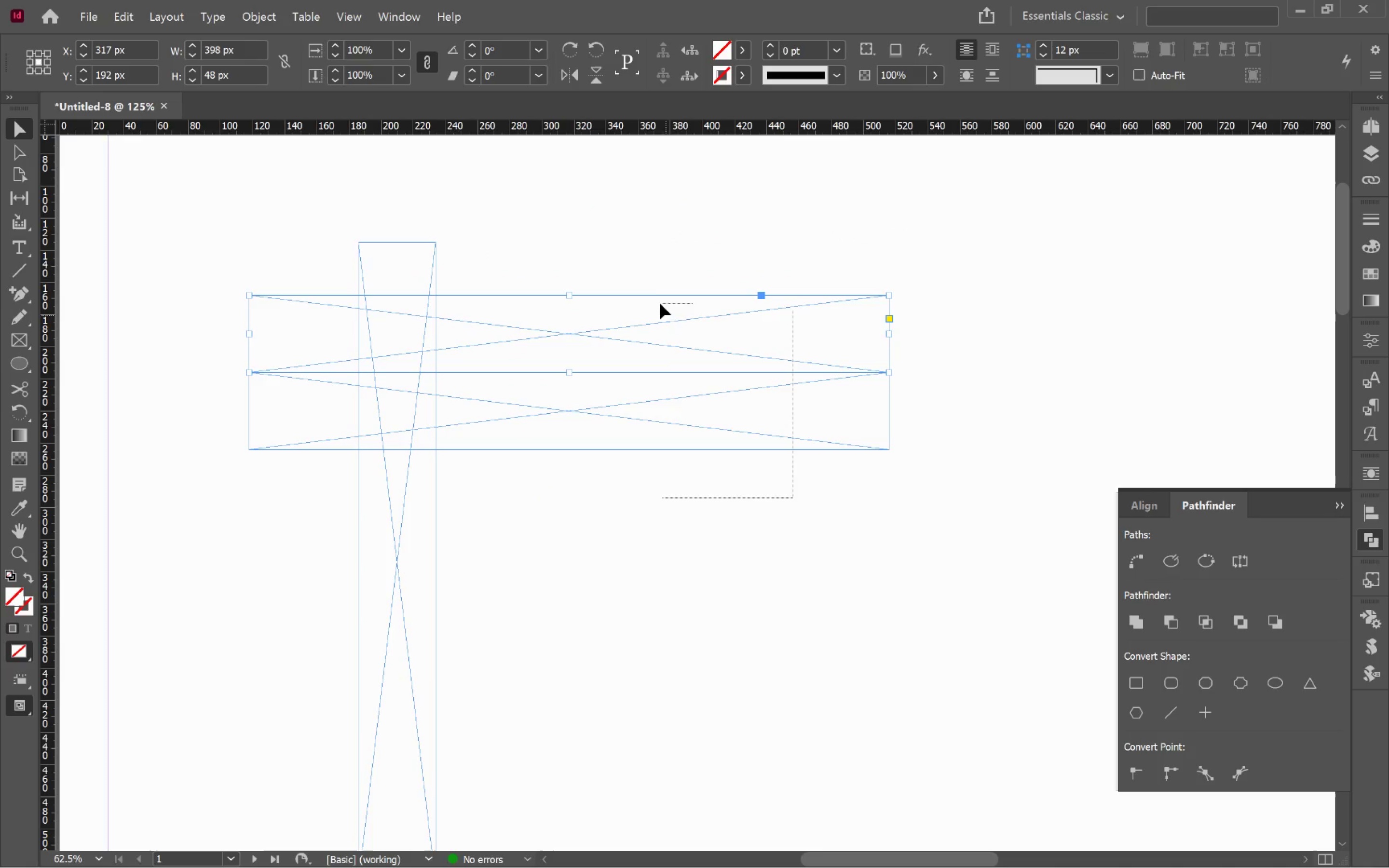 
left_click_drag(start_coordinate=[869, 457], to_coordinate=[714, 553])
 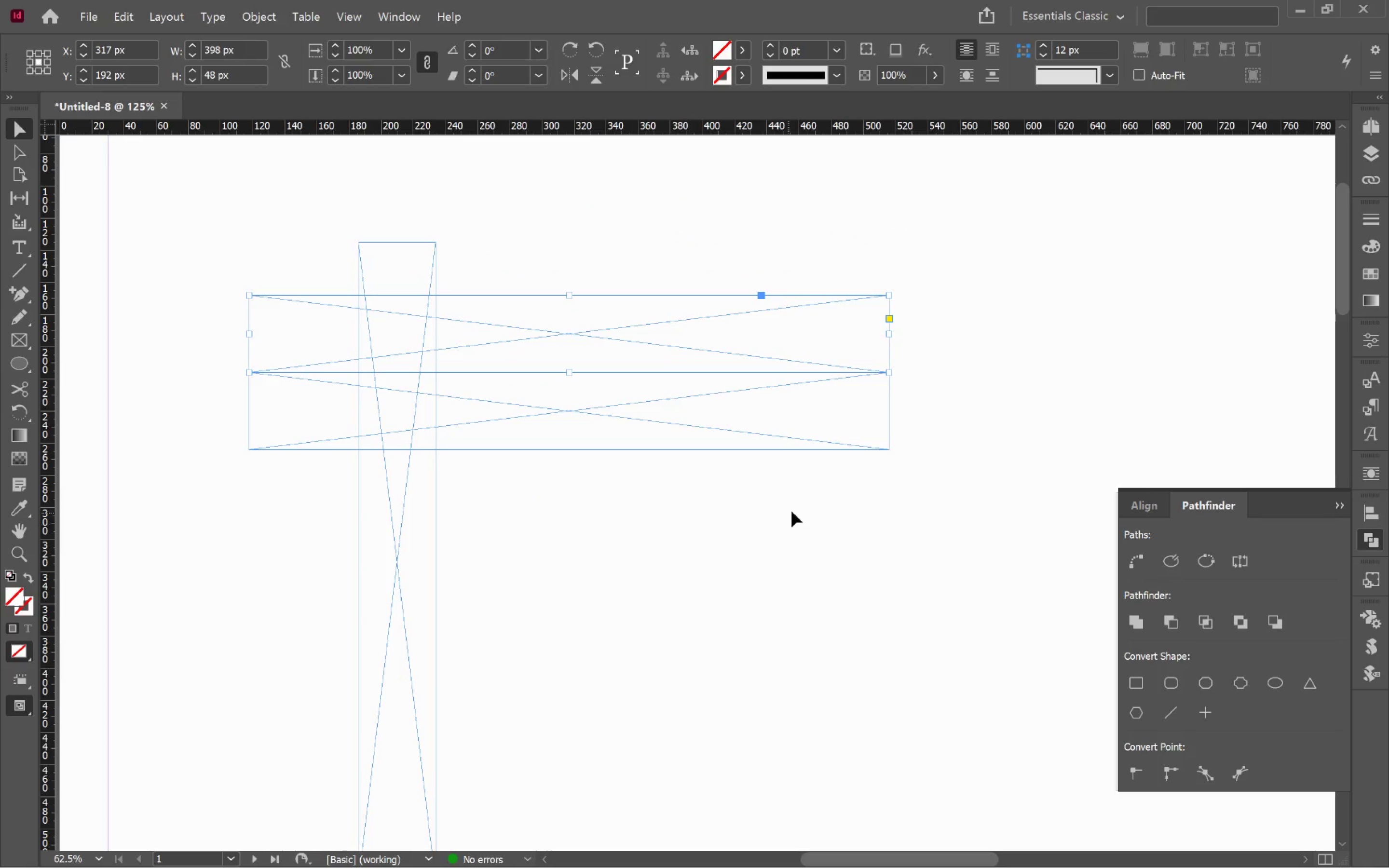 
left_click_drag(start_coordinate=[792, 497], to_coordinate=[649, 288])
 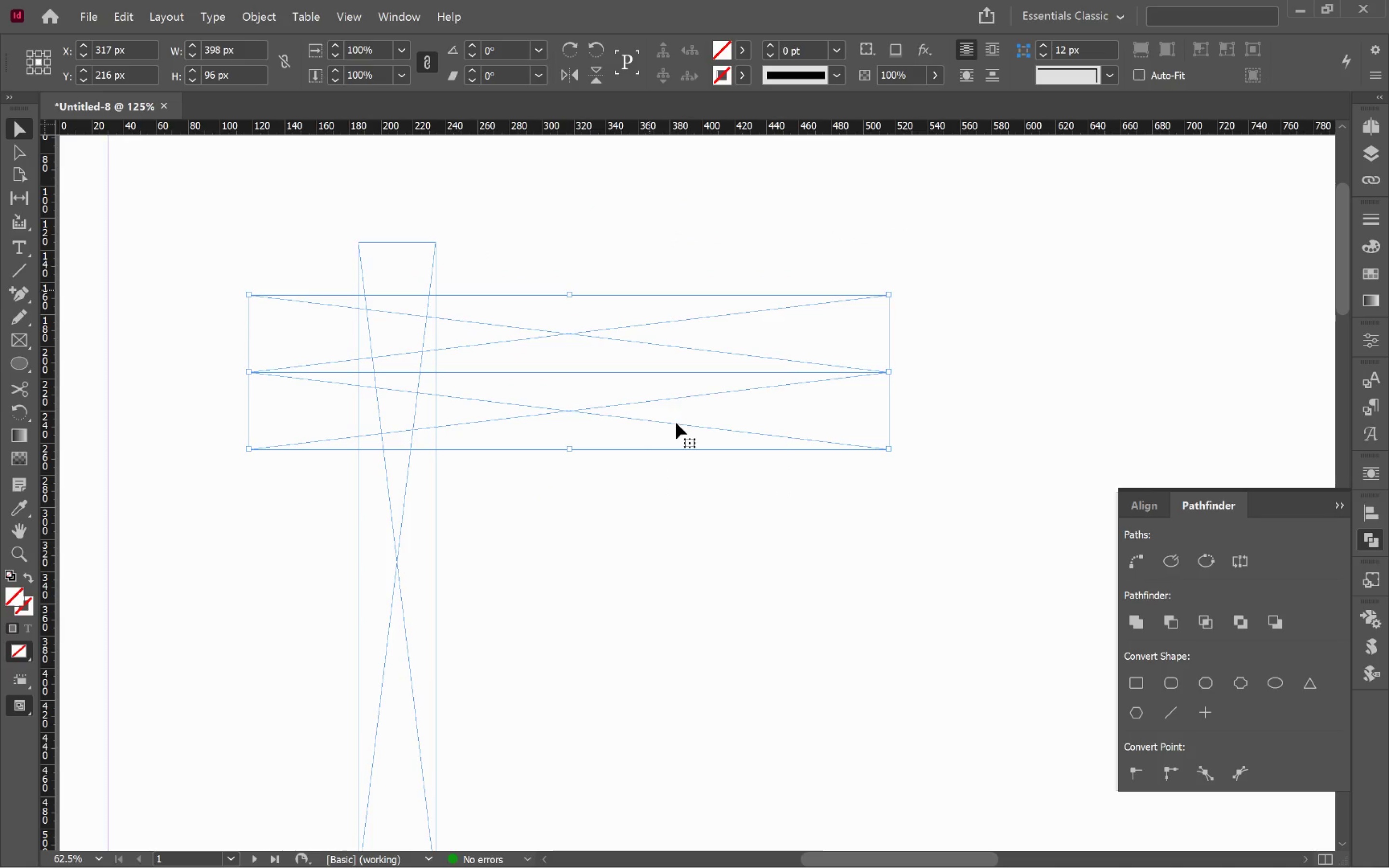 
left_click([743, 678])
 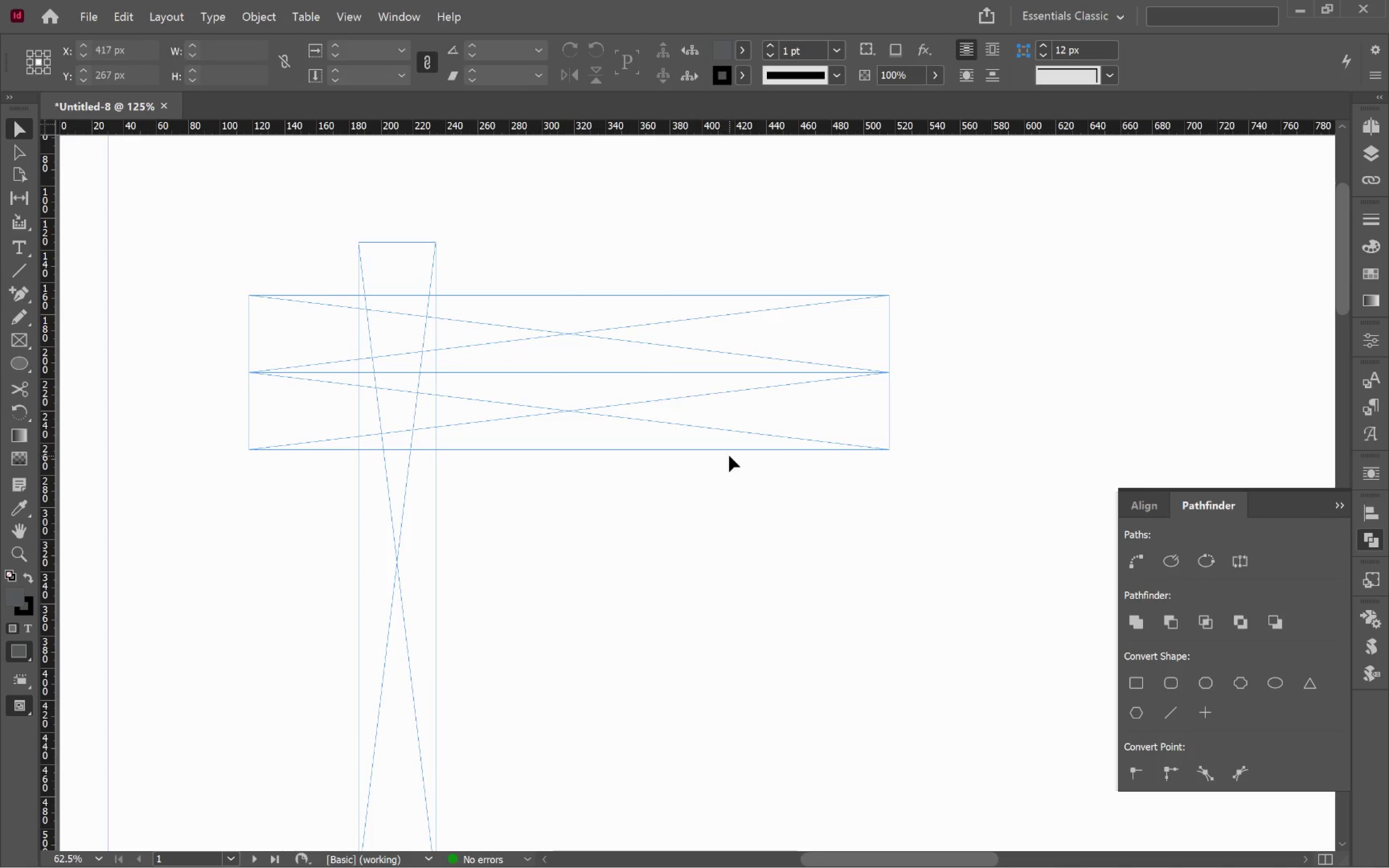 
left_click_drag(start_coordinate=[749, 503], to_coordinate=[652, 299])
 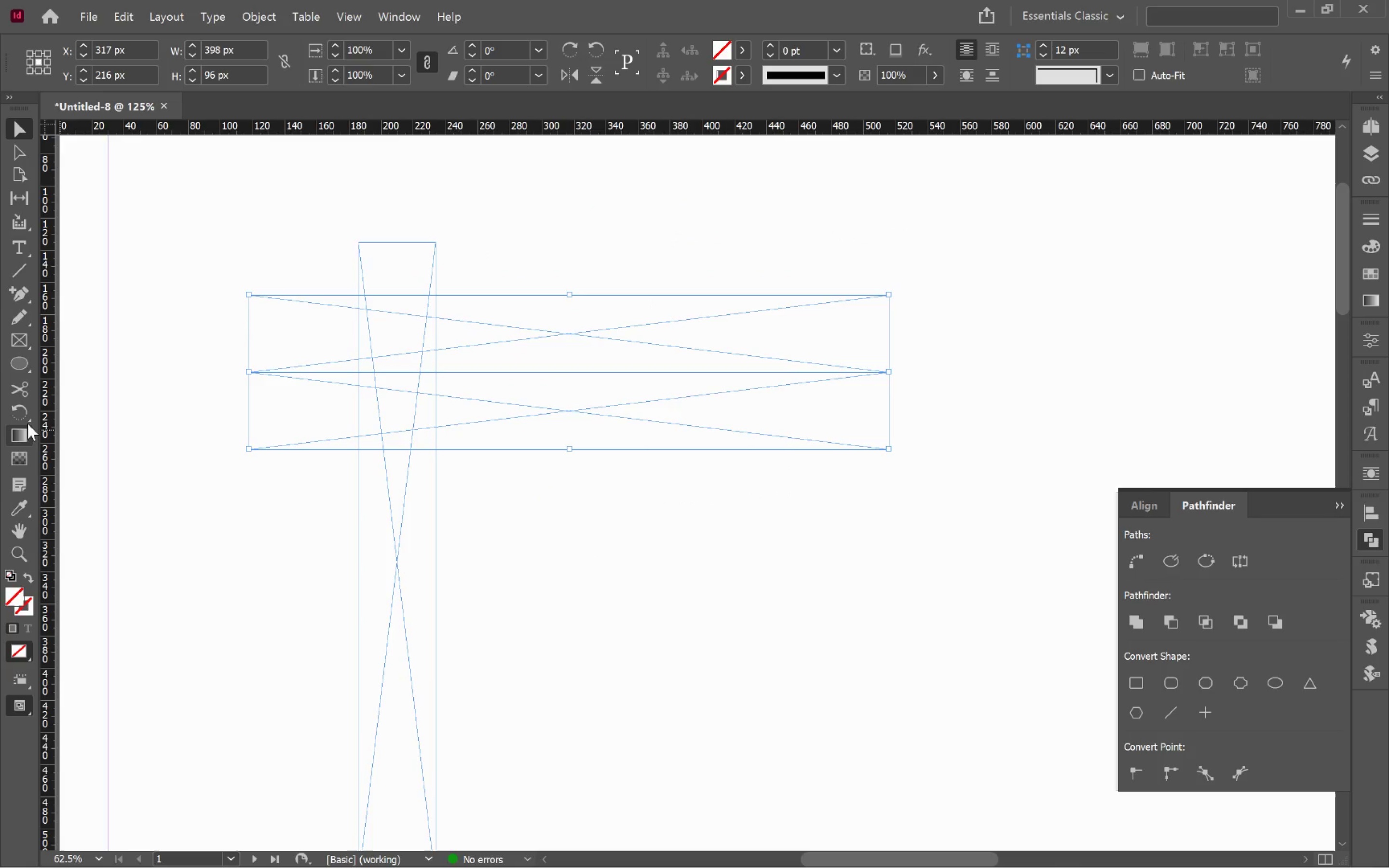 
double_click([25, 421])
 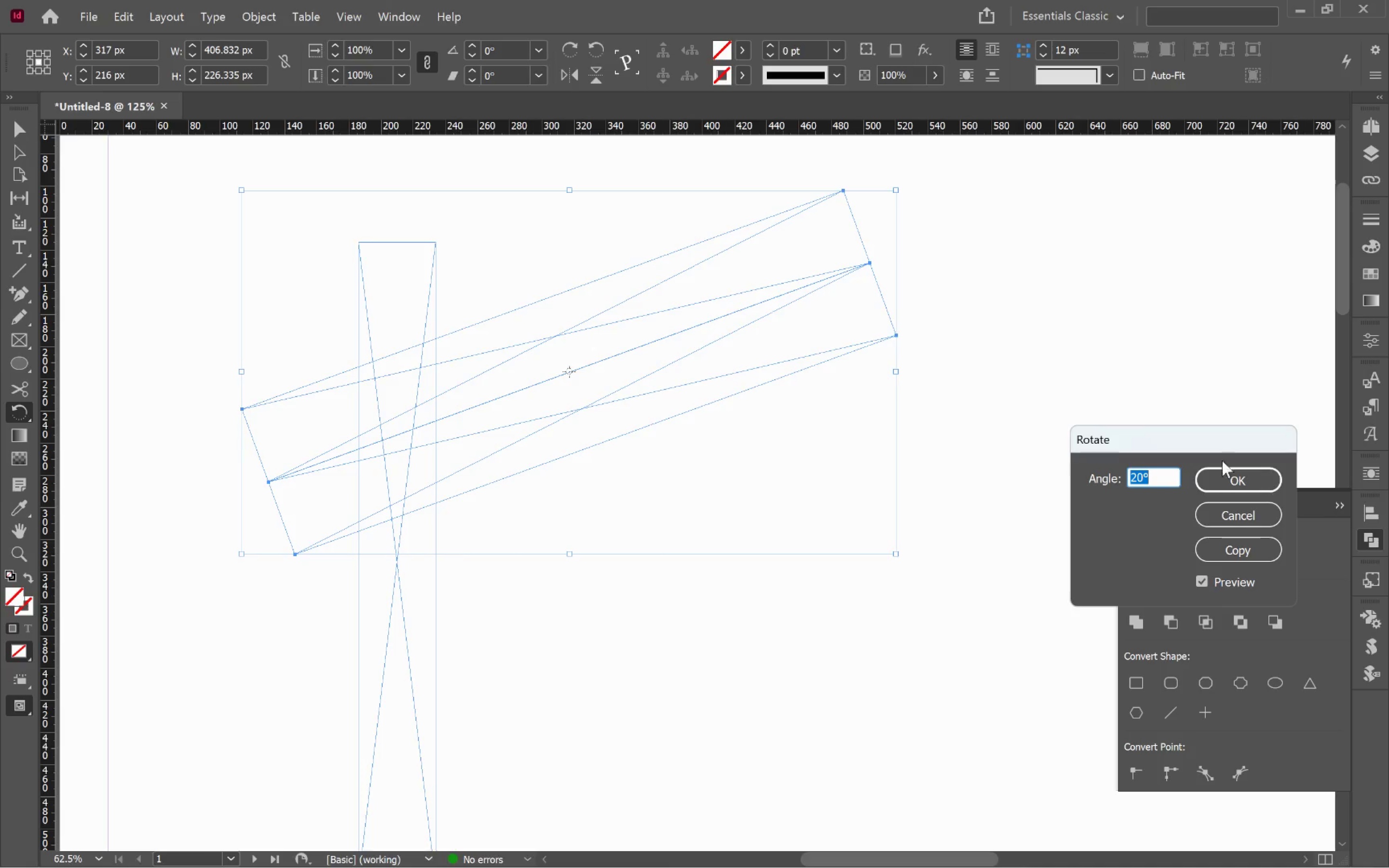 
left_click([1226, 474])
 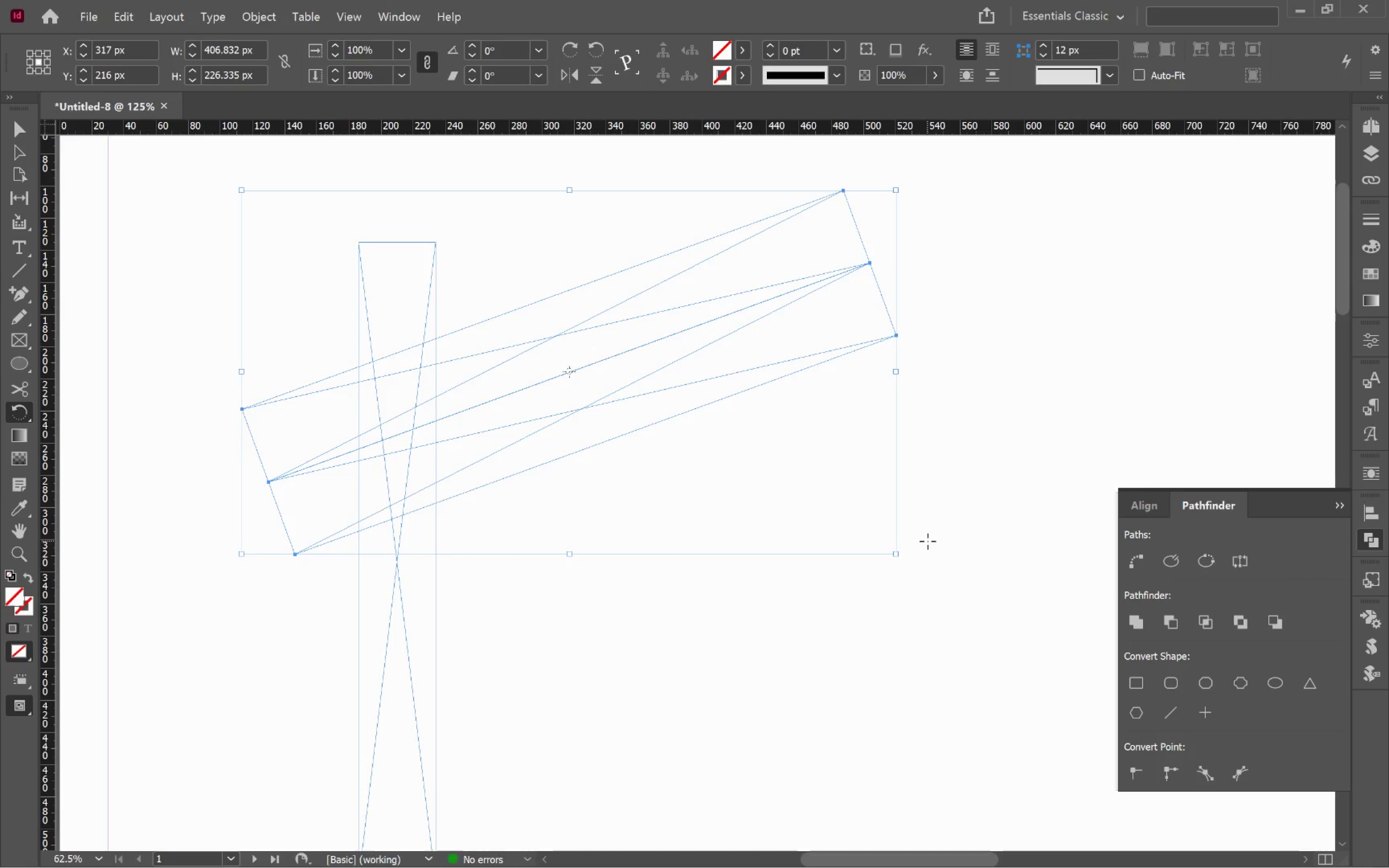 
key(V)
 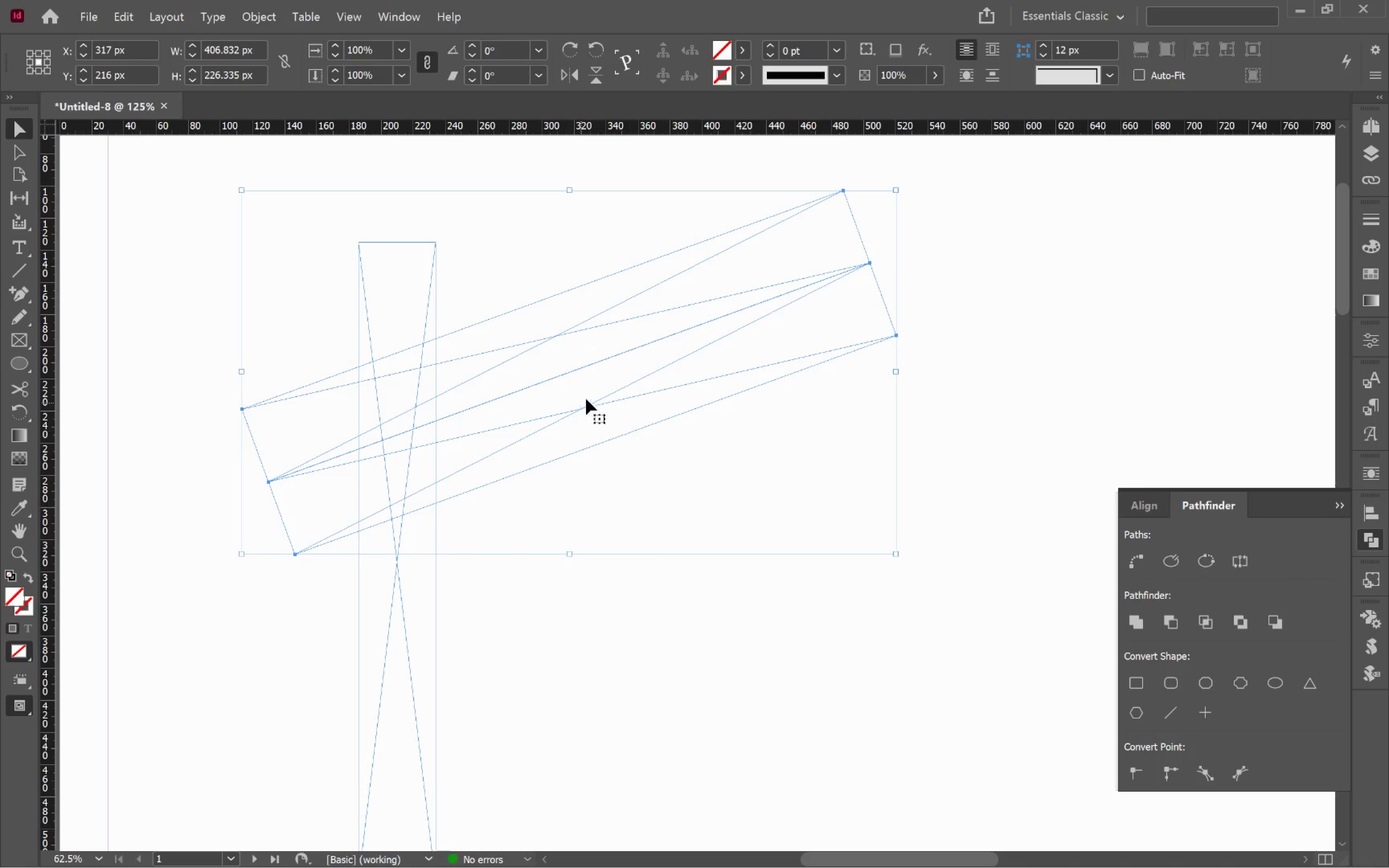 
hold_key(key=AltLeft, duration=0.66)
scroll: coordinate [682, 461], scroll_direction: down, amount: 2.0
 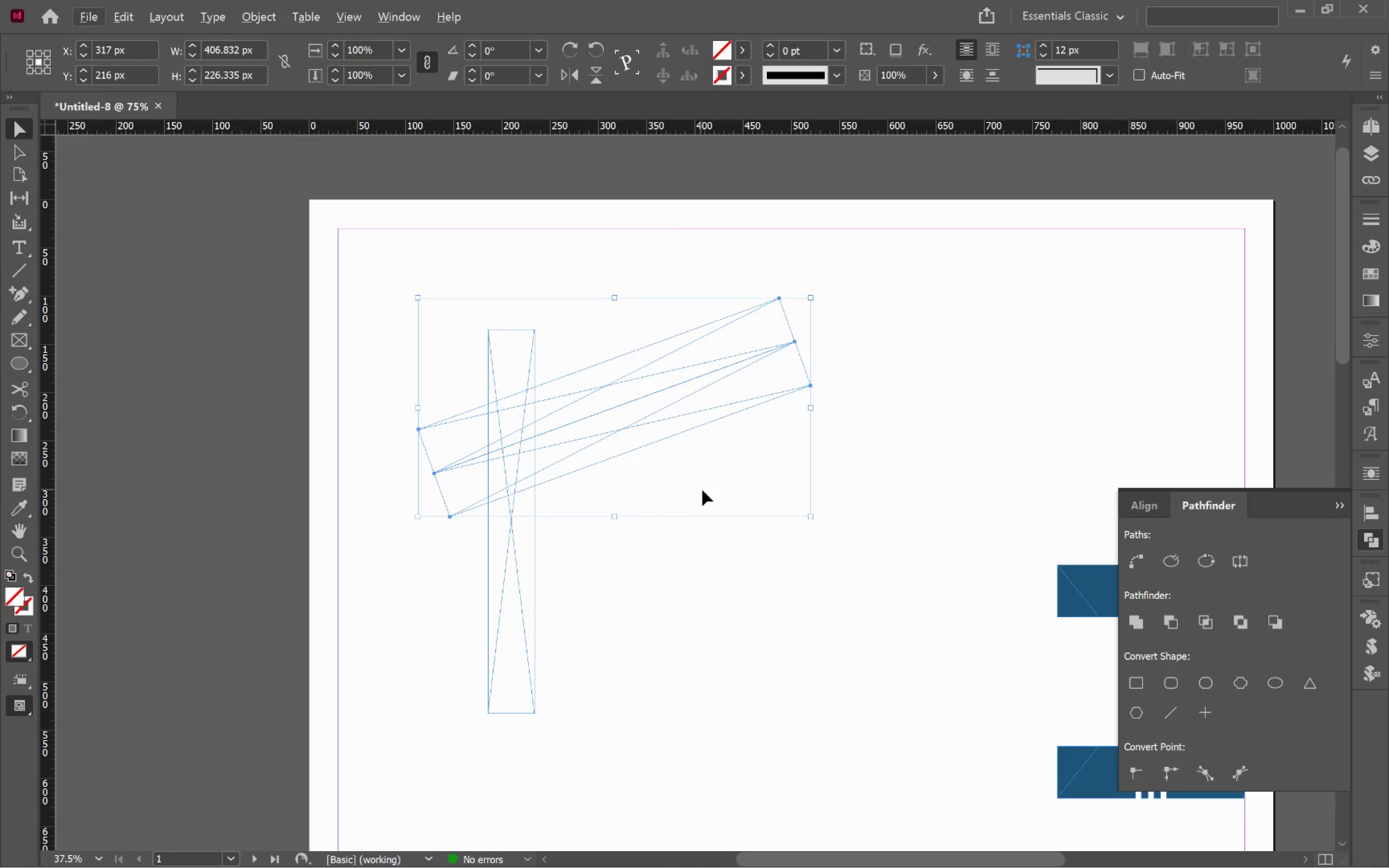 
hold_key(key=AltLeft, duration=1.4)
left_click_drag(start_coordinate=[670, 410], to_coordinate=[679, 633])
 